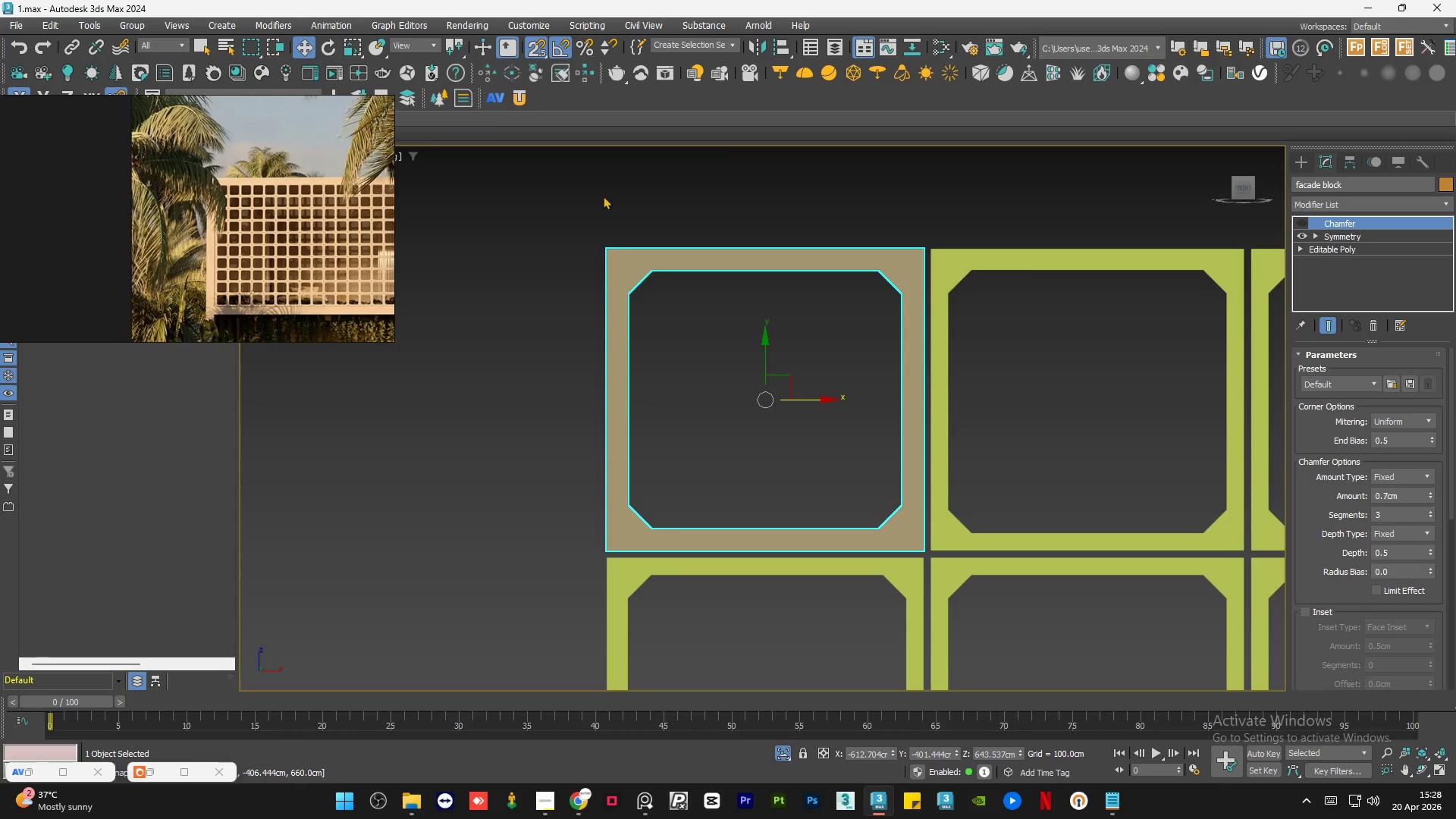 
right_click([530, 51])
 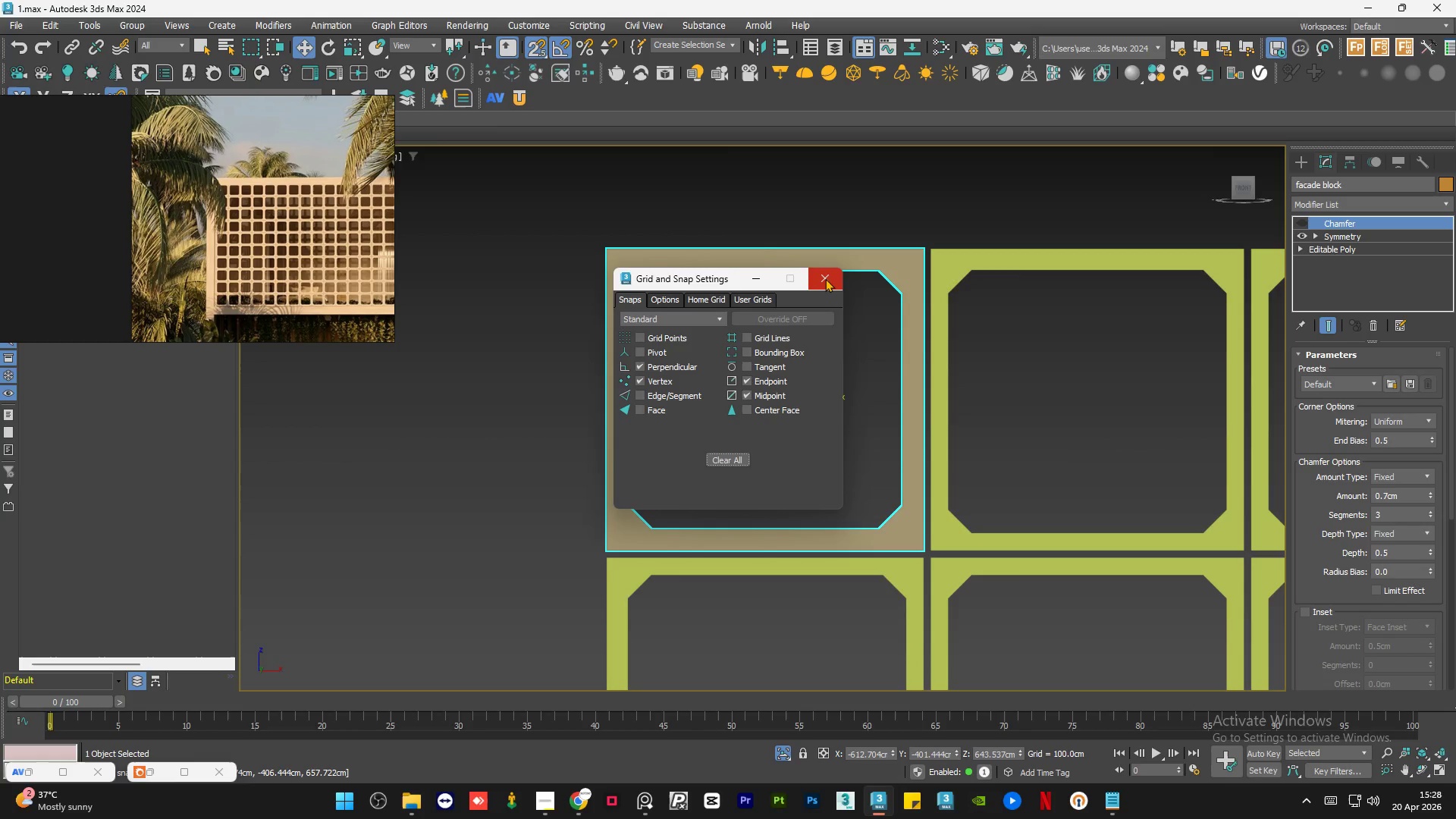 
left_click([828, 275])
 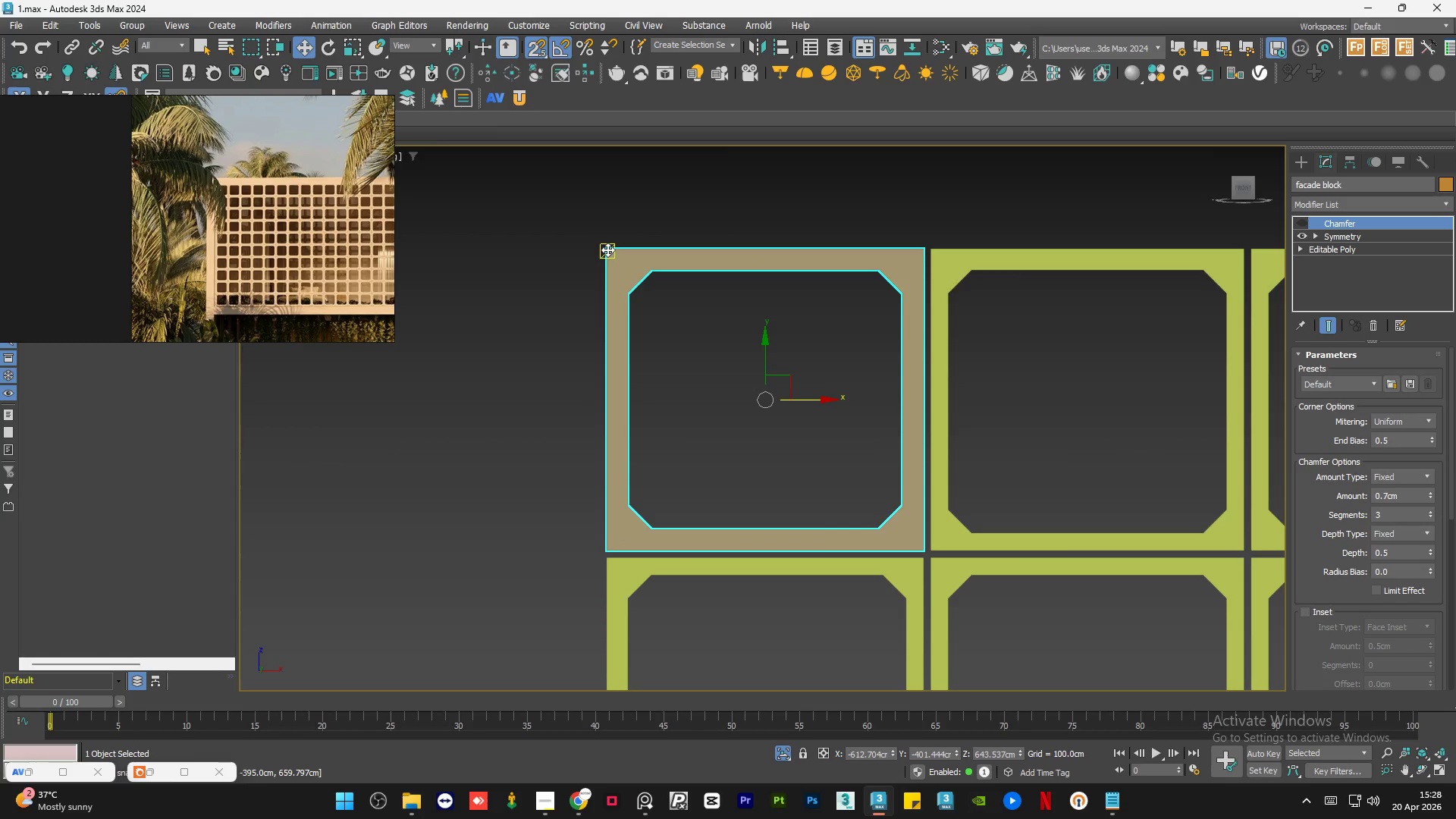 
hold_key(key=ShiftLeft, duration=1.98)
left_click_drag(start_coordinate=[607, 249], to_coordinate=[934, 252])
 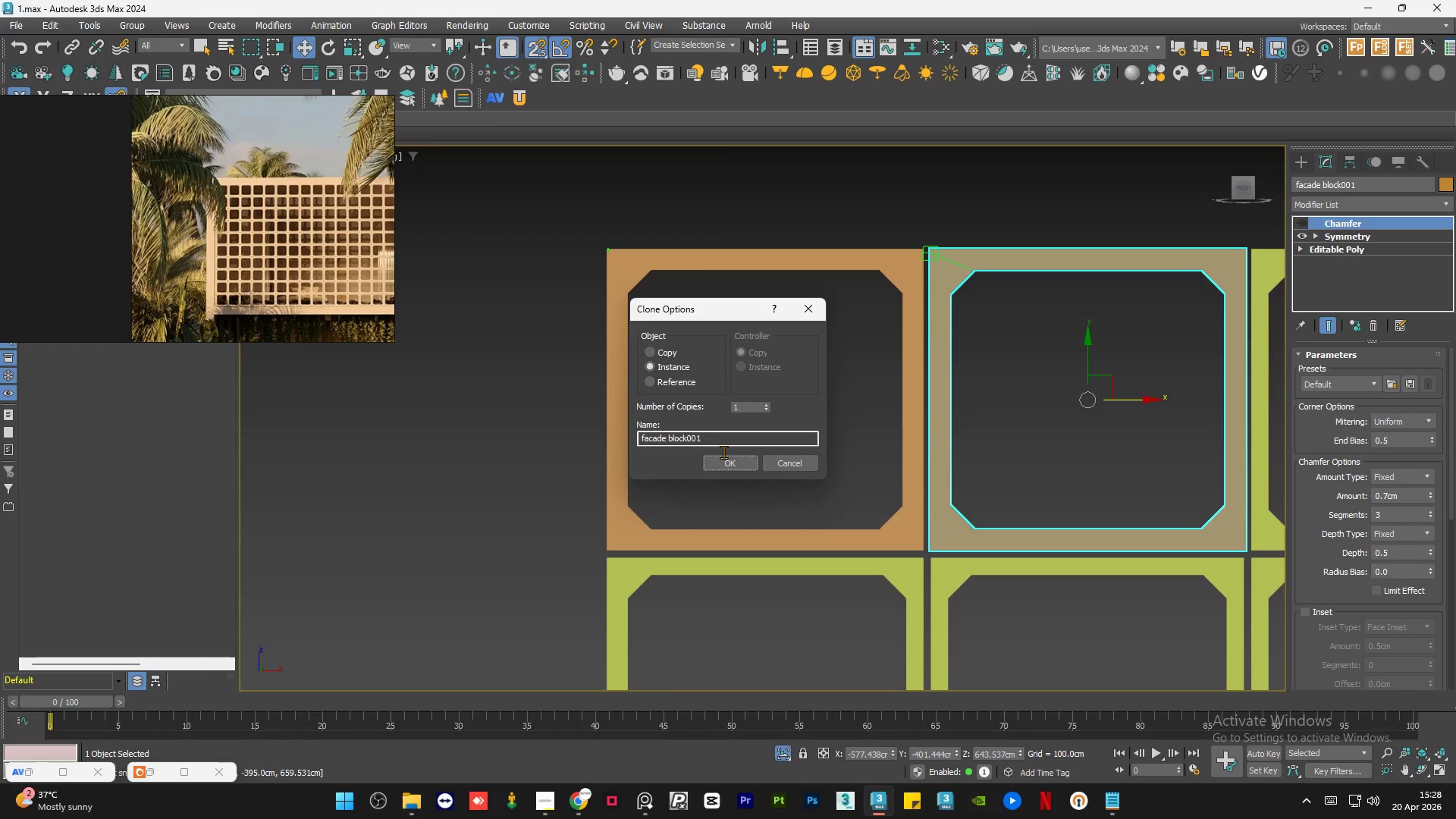 
left_click([728, 462])
 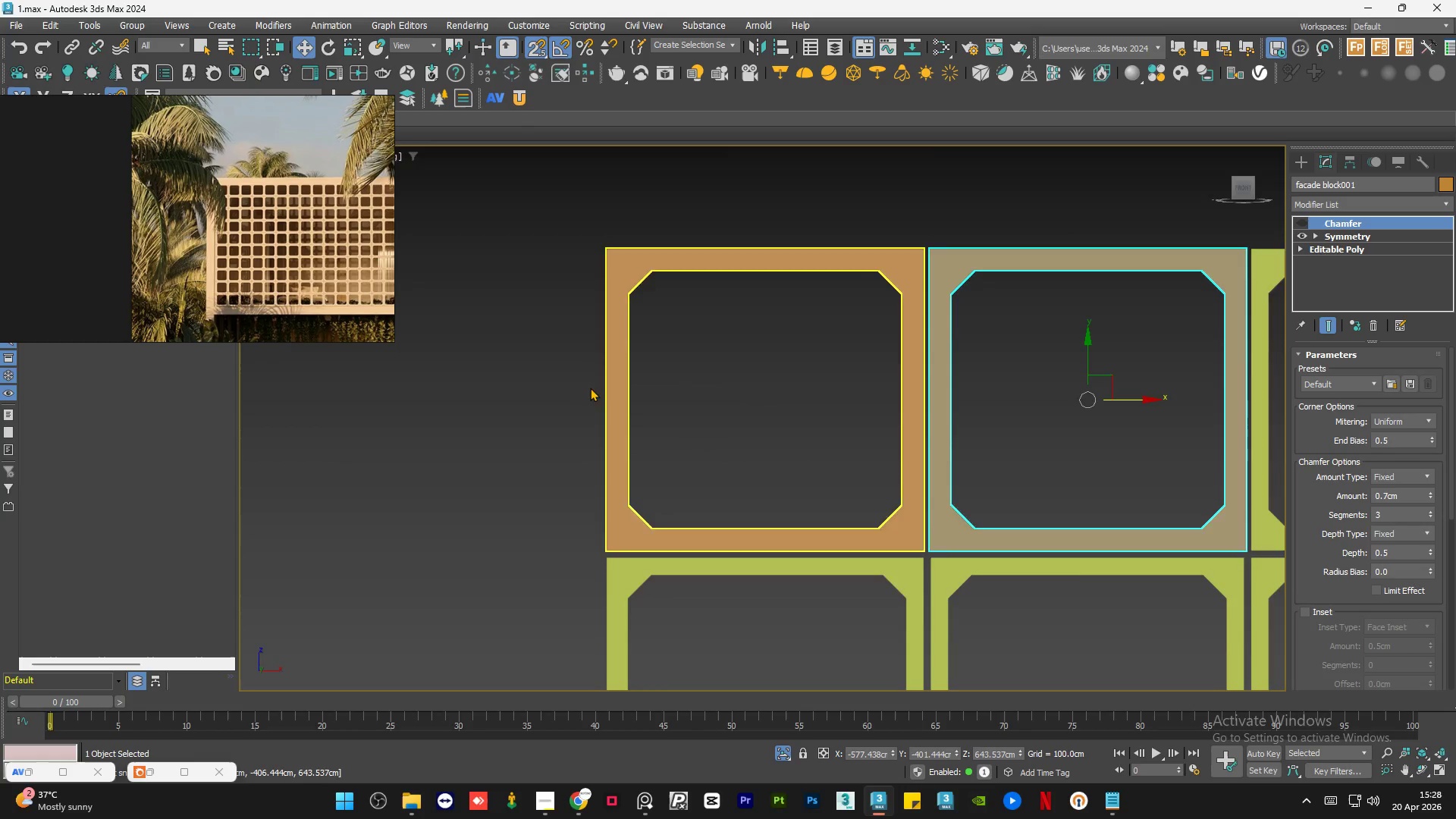 
scroll: coordinate [588, 388], scroll_direction: down, amount: 1.0
 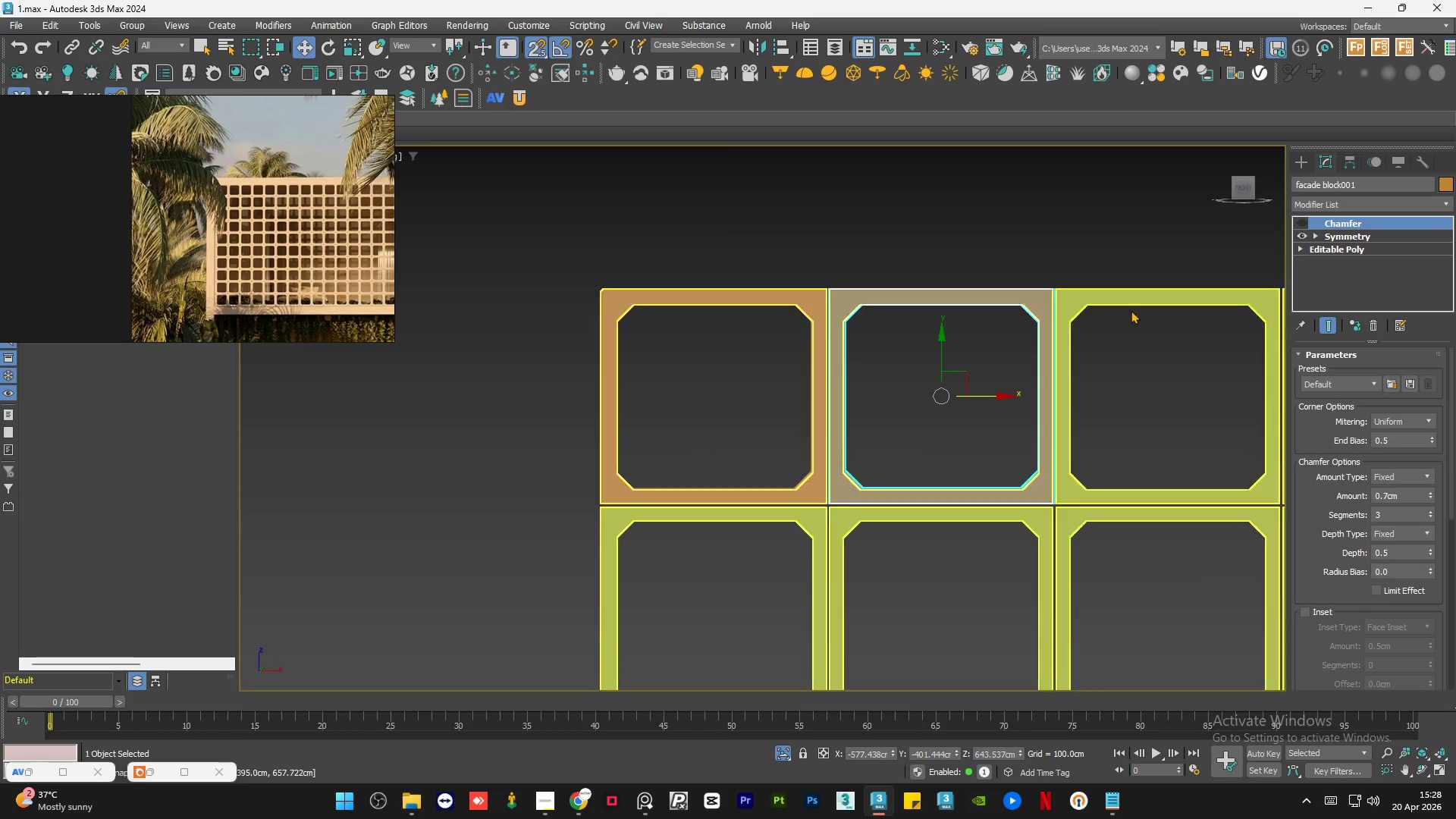 
scroll: coordinate [1143, 310], scroll_direction: up, amount: 2.0
 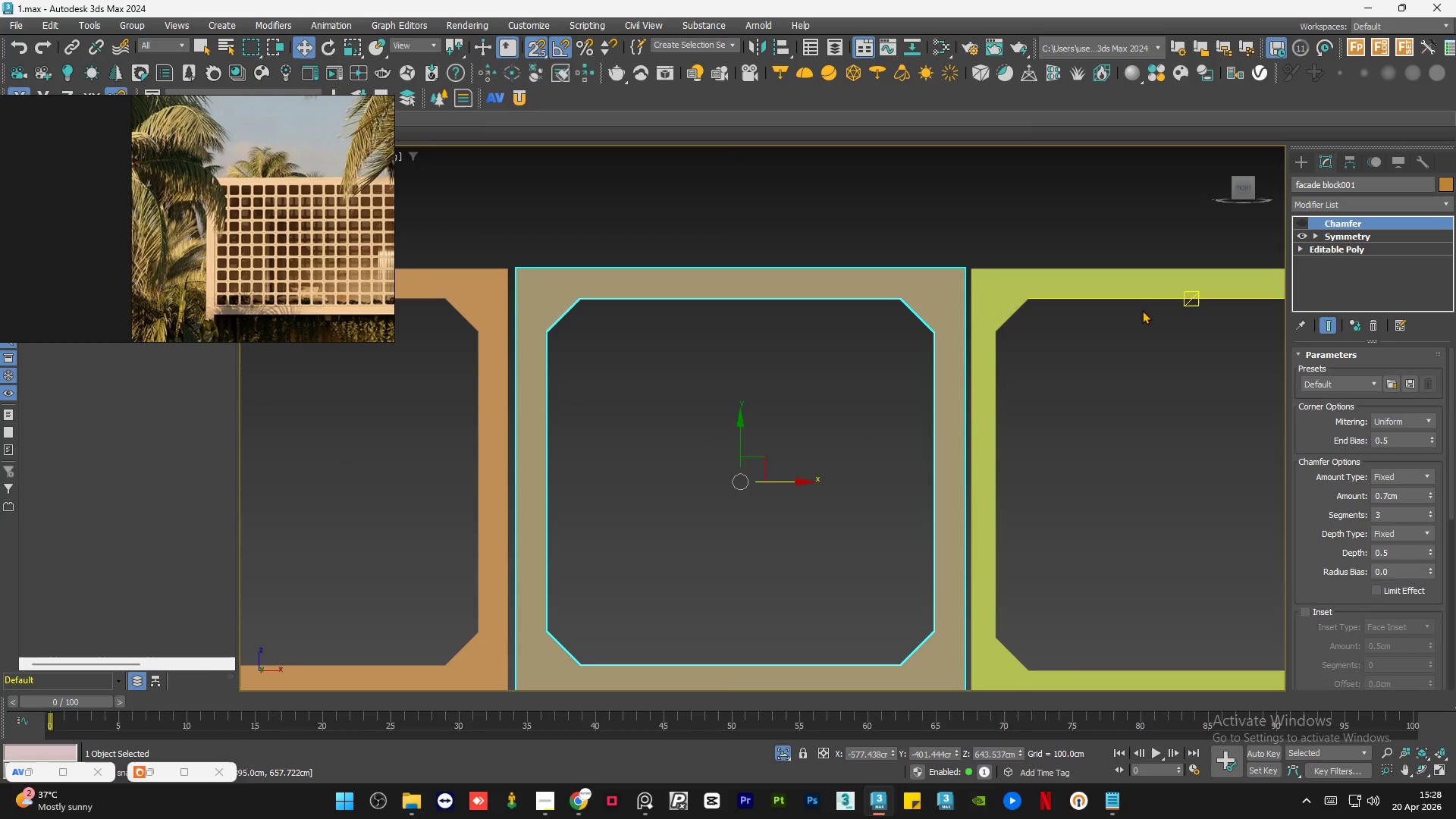 
scroll: coordinate [971, 310], scroll_direction: down, amount: 1.0
 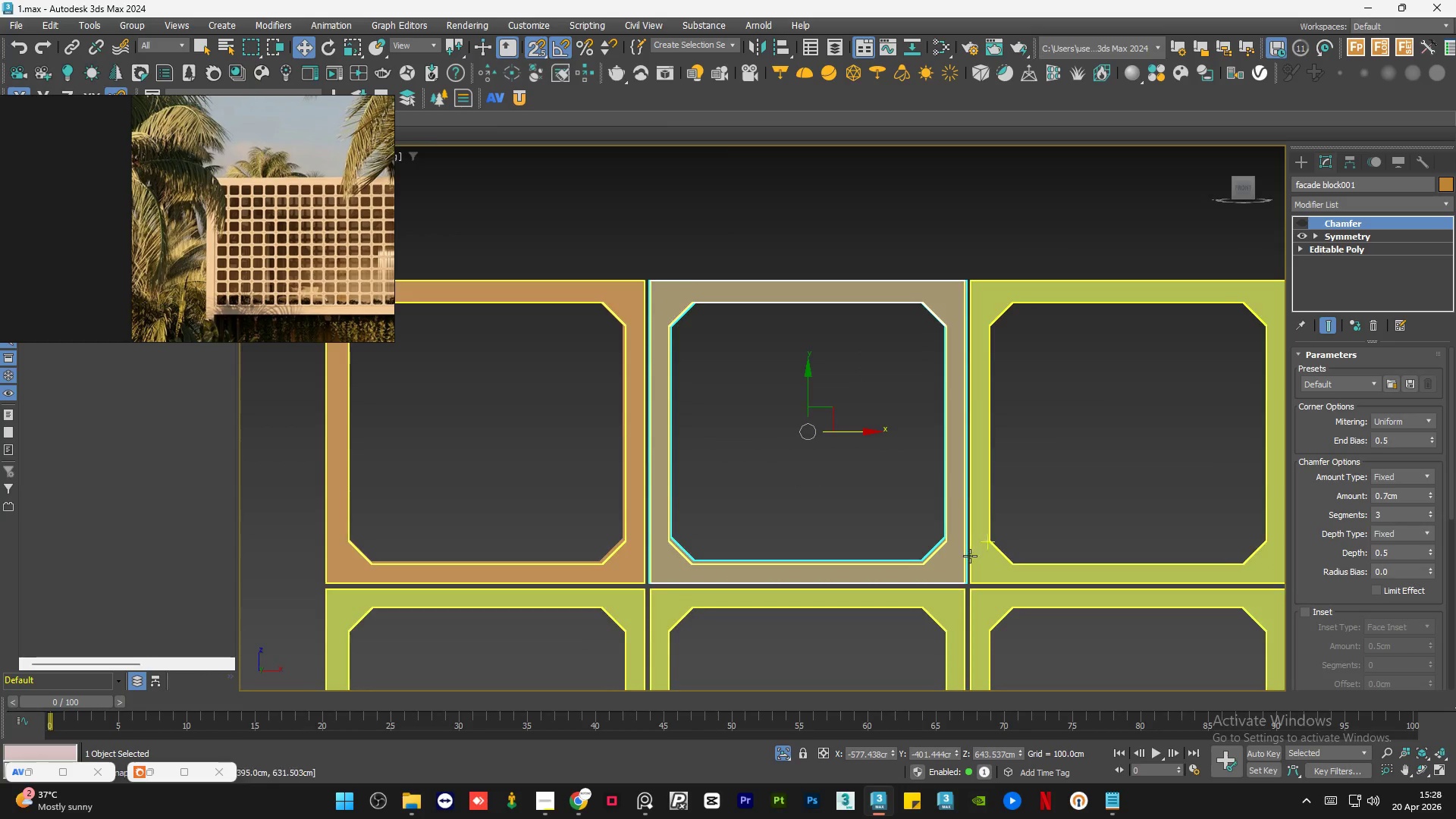 
scroll: coordinate [984, 573], scroll_direction: up, amount: 7.0
 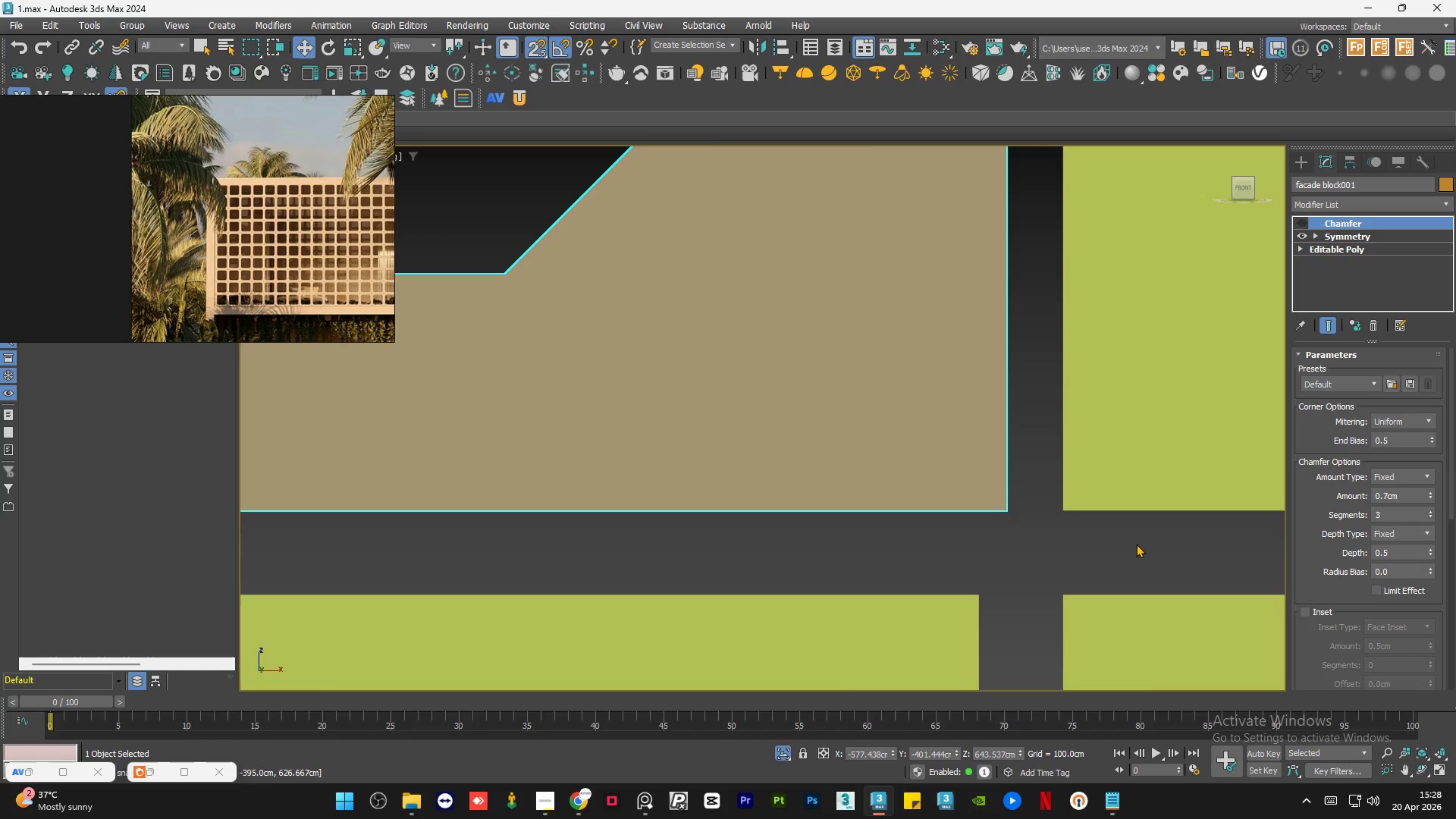 
scroll: coordinate [1136, 544], scroll_direction: down, amount: 5.0
 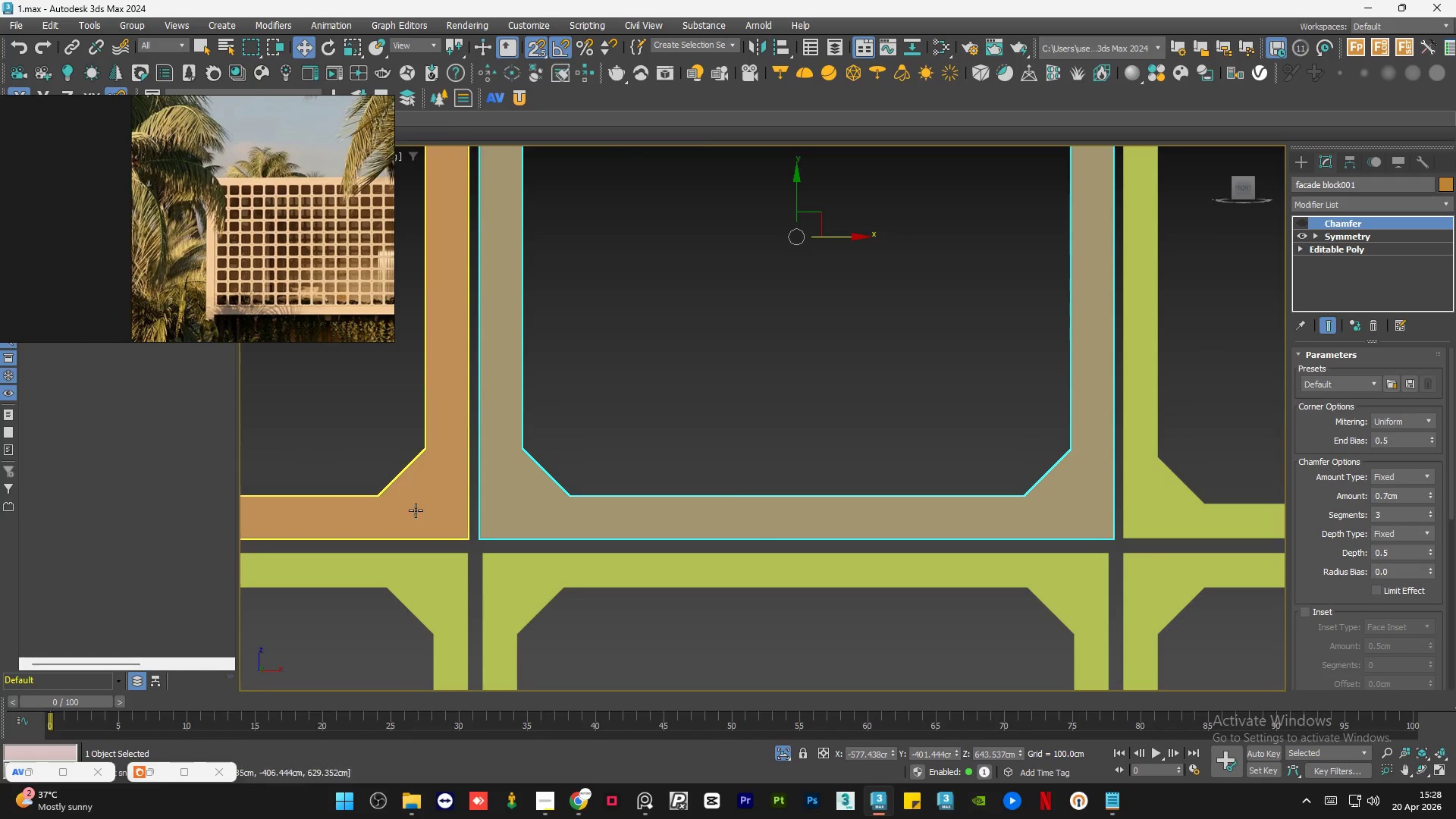 
scroll: coordinate [431, 536], scroll_direction: up, amount: 5.0
 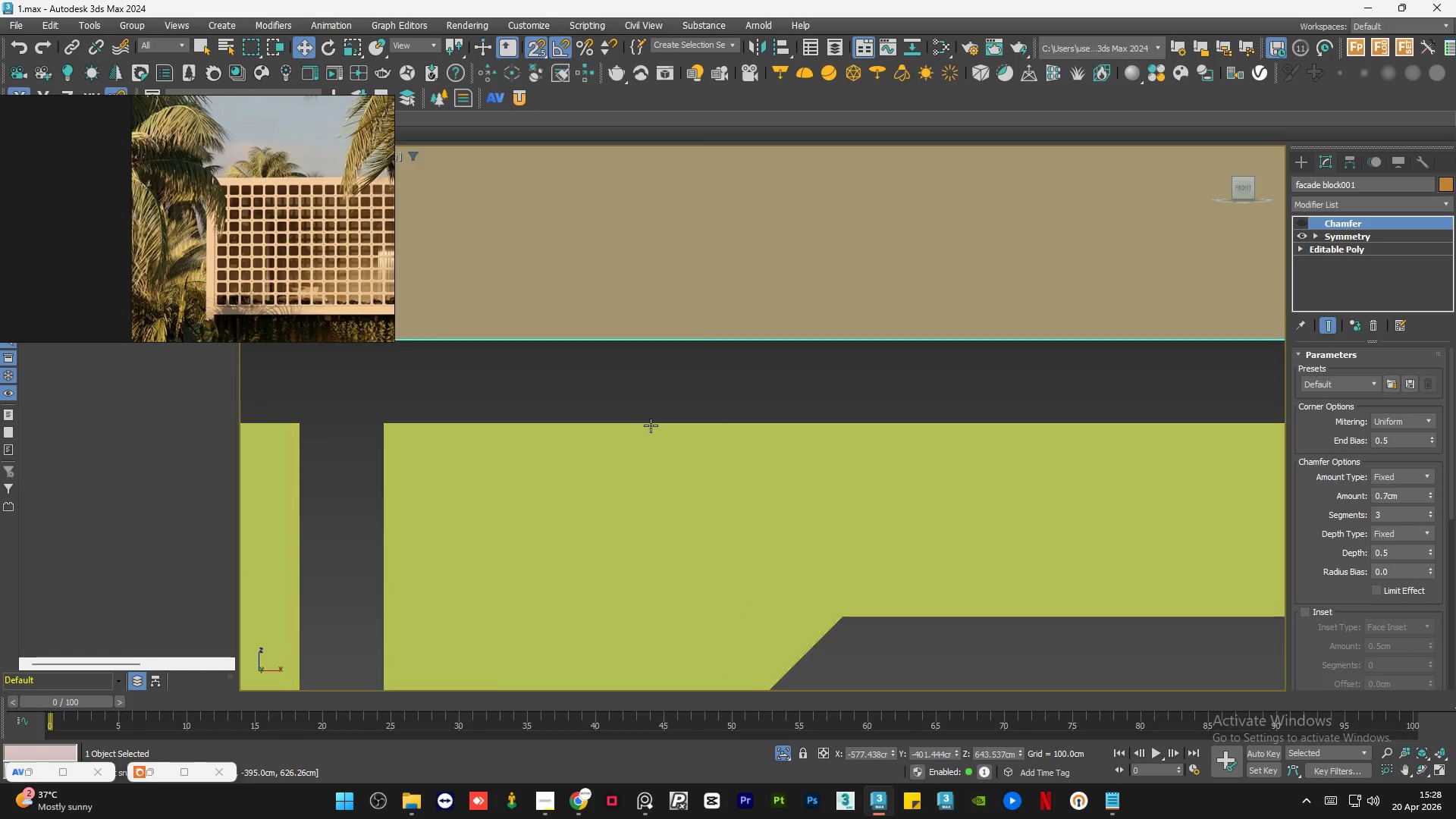 
scroll: coordinate [839, 430], scroll_direction: down, amount: 3.0
 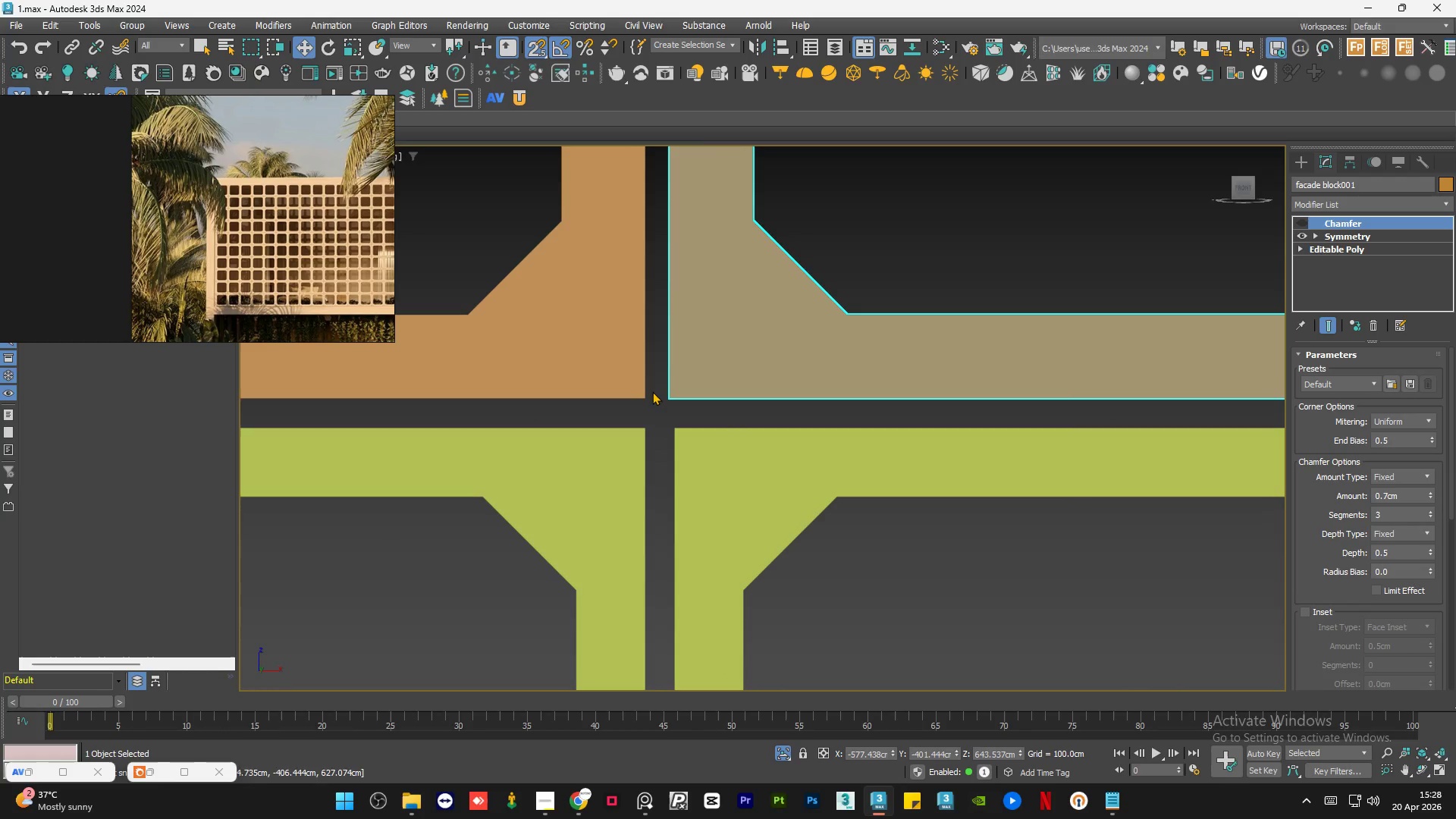 
scroll: coordinate [652, 391], scroll_direction: up, amount: 3.0
 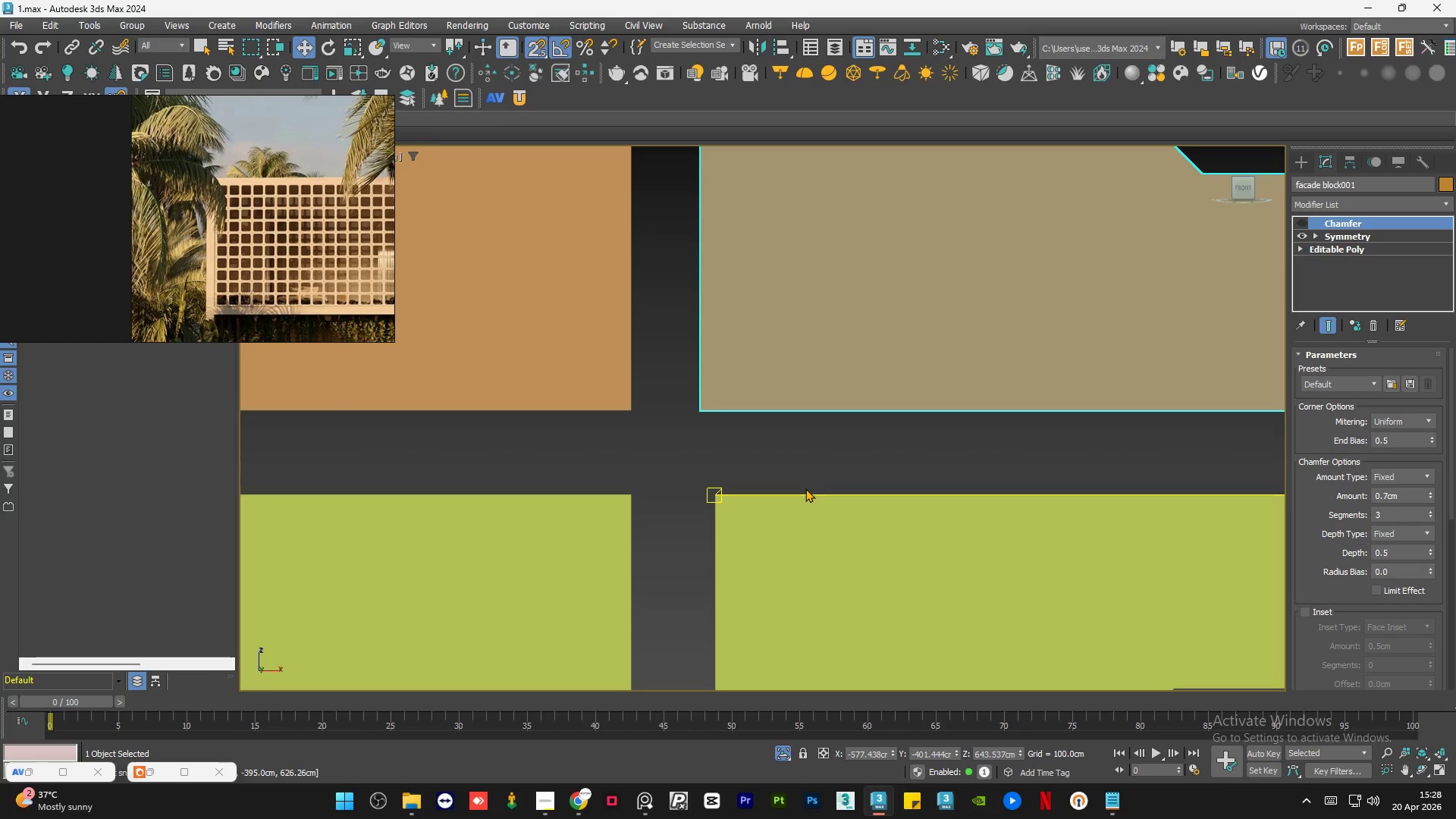 
scroll: coordinate [805, 488], scroll_direction: down, amount: 6.0
 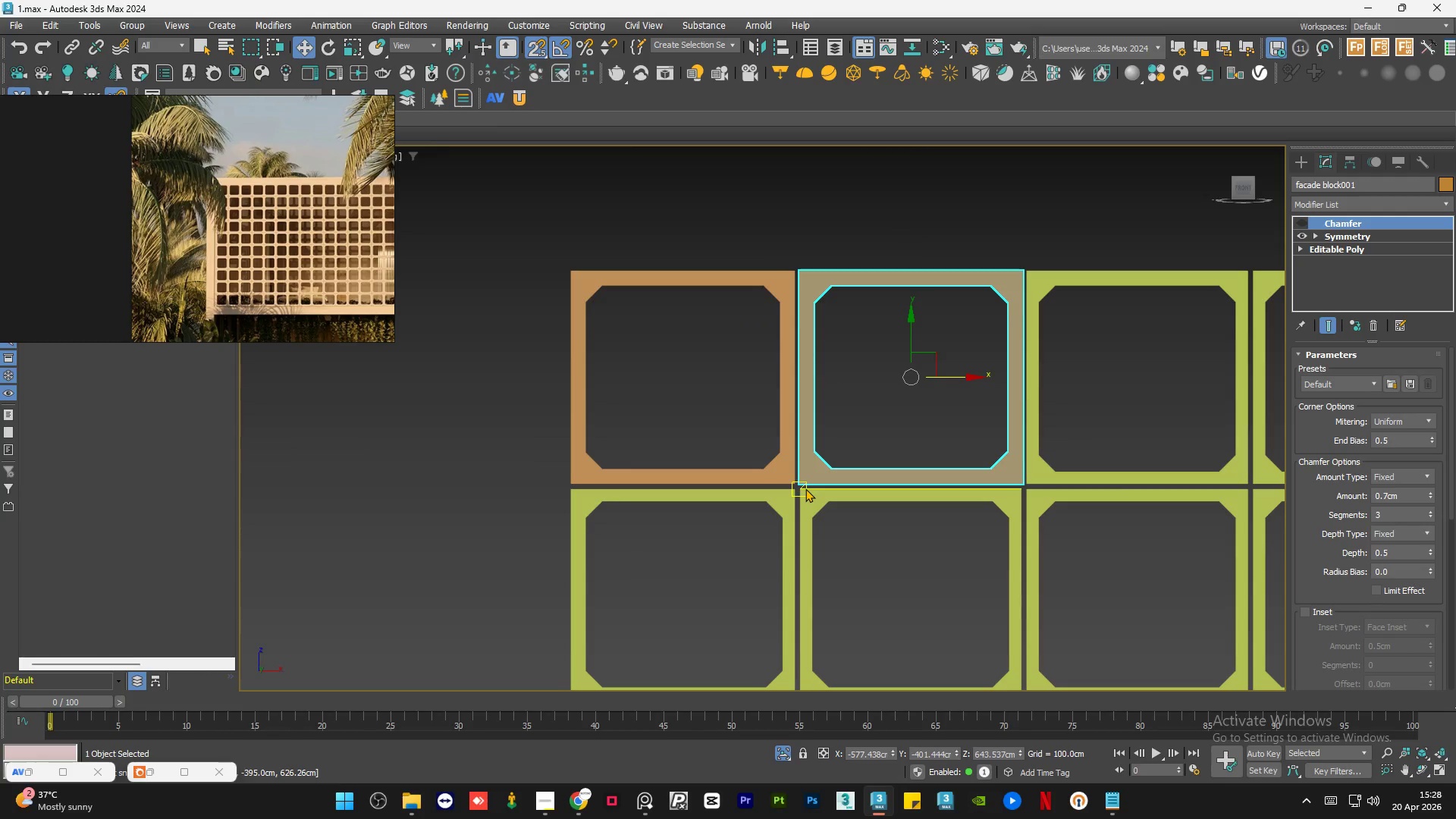 
key(Control+Z)
 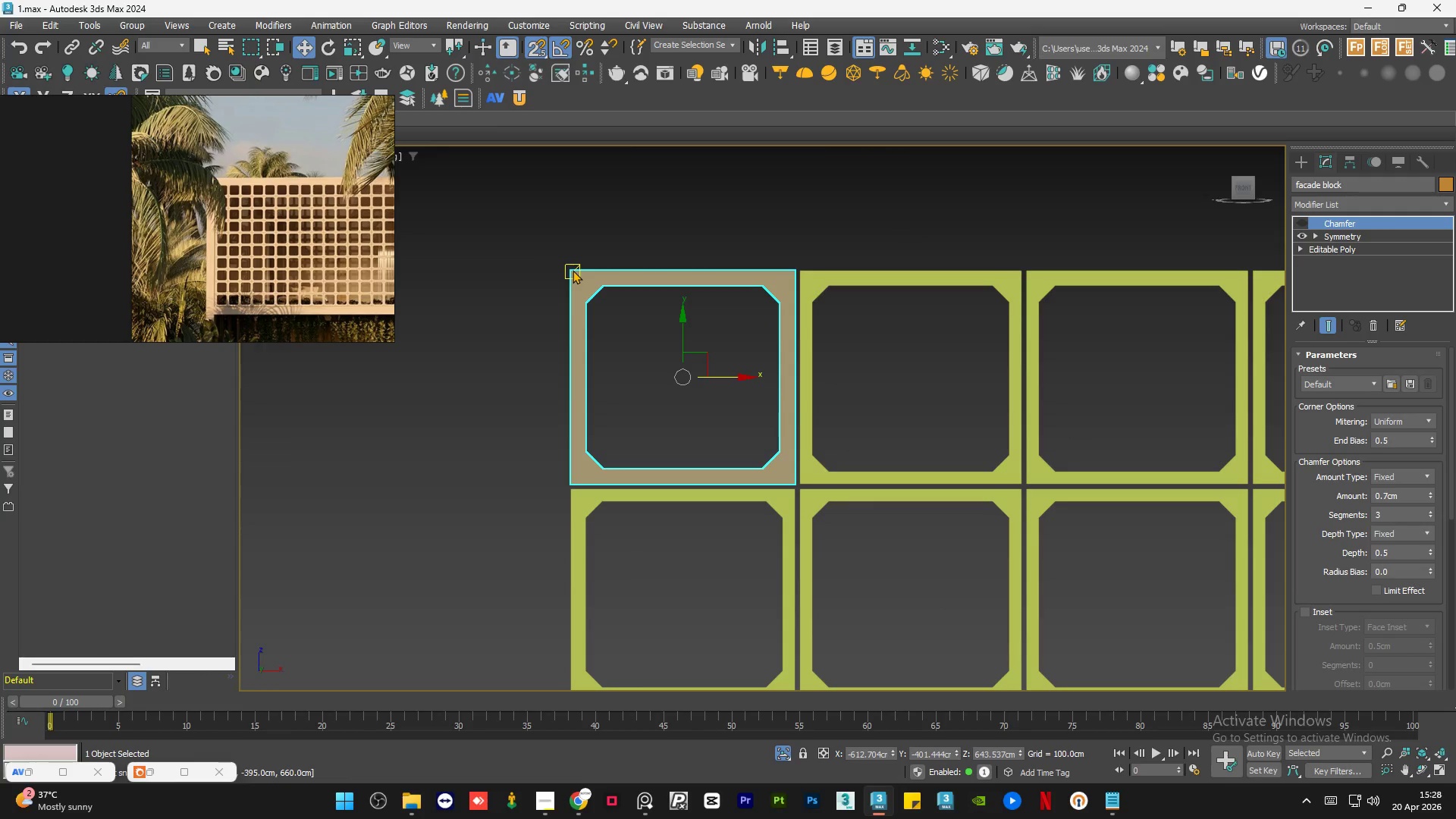 
scroll: coordinate [570, 273], scroll_direction: up, amount: 2.0
 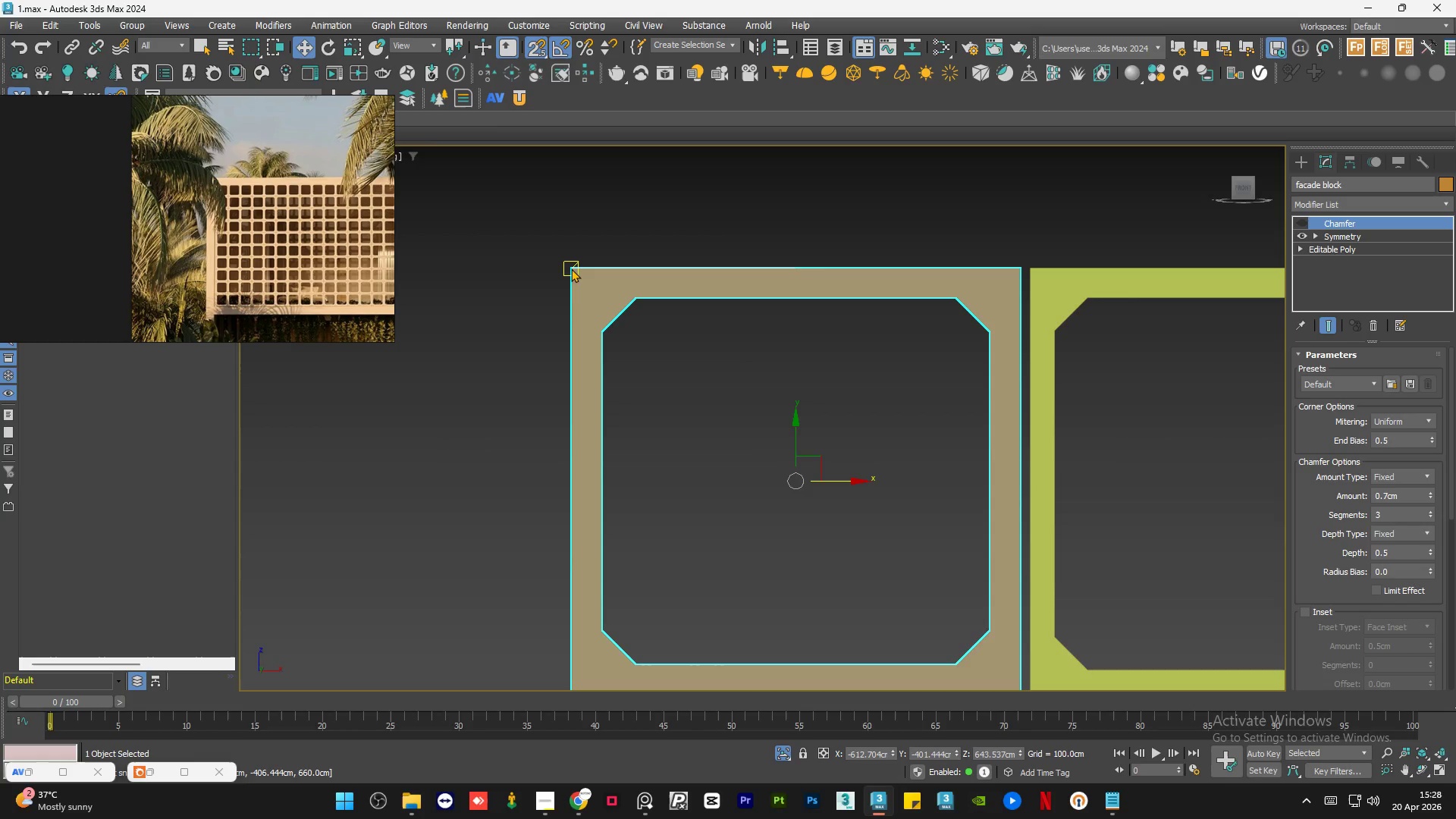 
hold_key(key=ShiftLeft, duration=2.03)
left_click_drag(start_coordinate=[572, 270], to_coordinate=[1033, 278])
 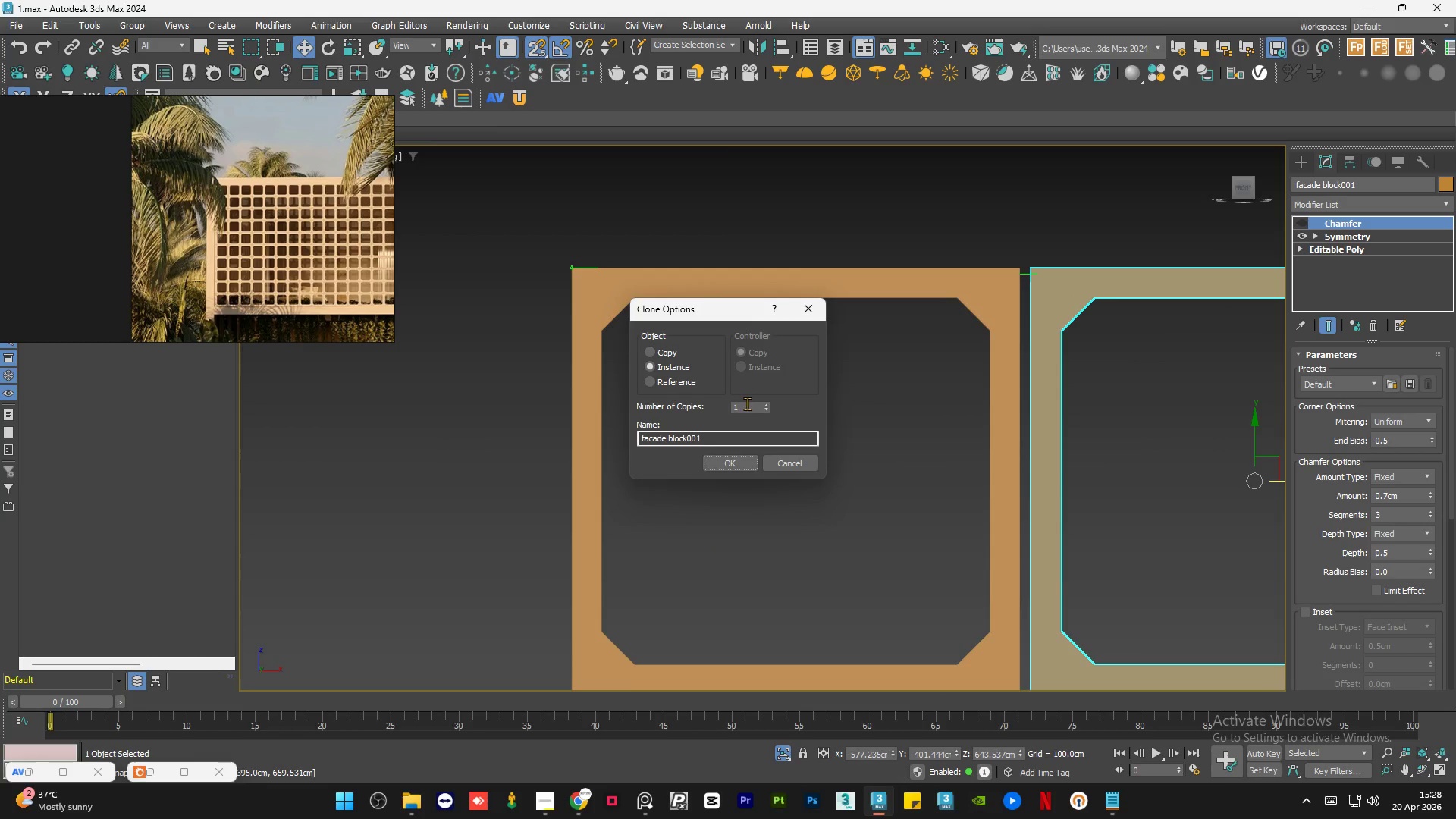 
double_click([749, 403])
 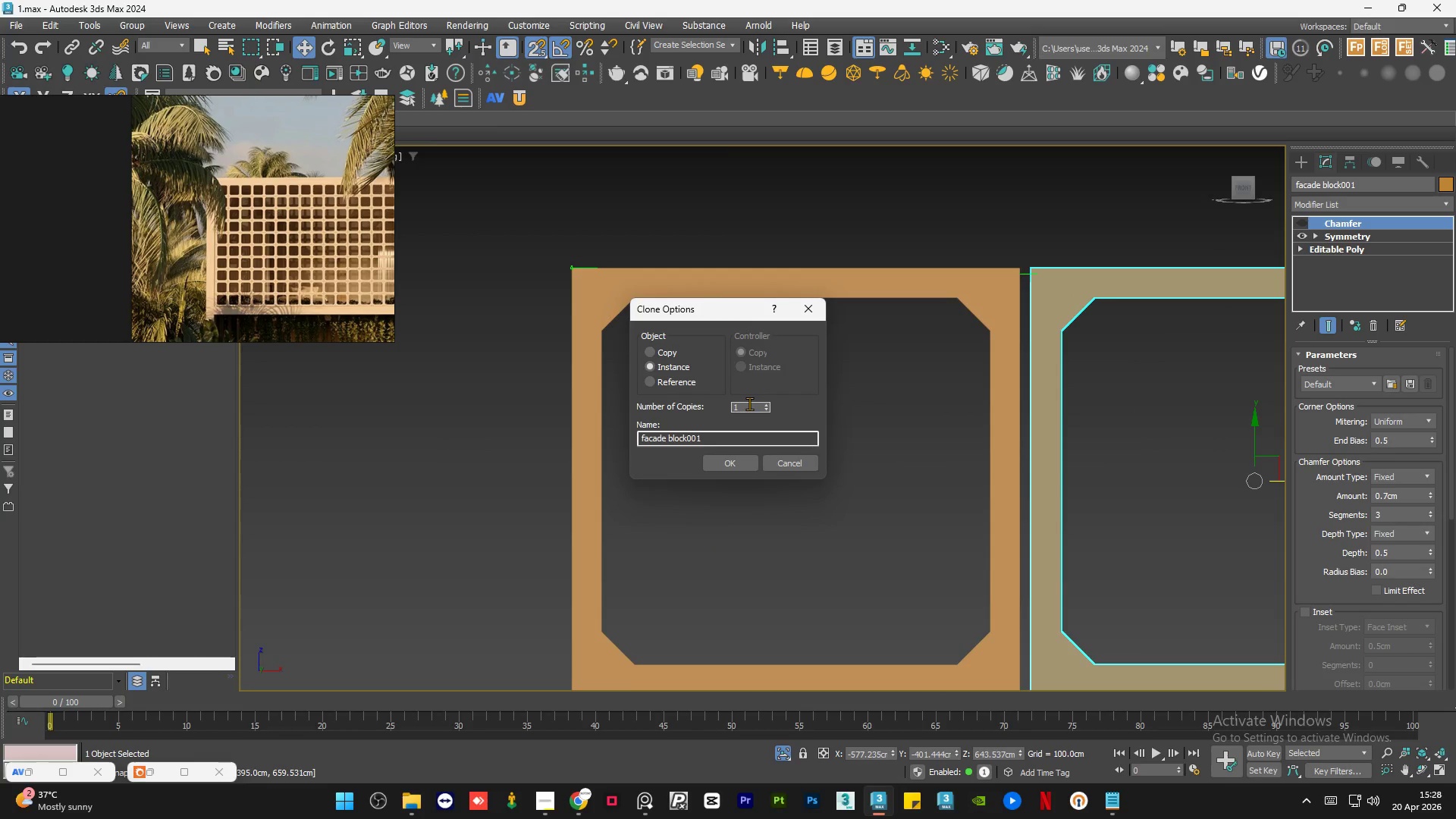 
key(Numpad3)
 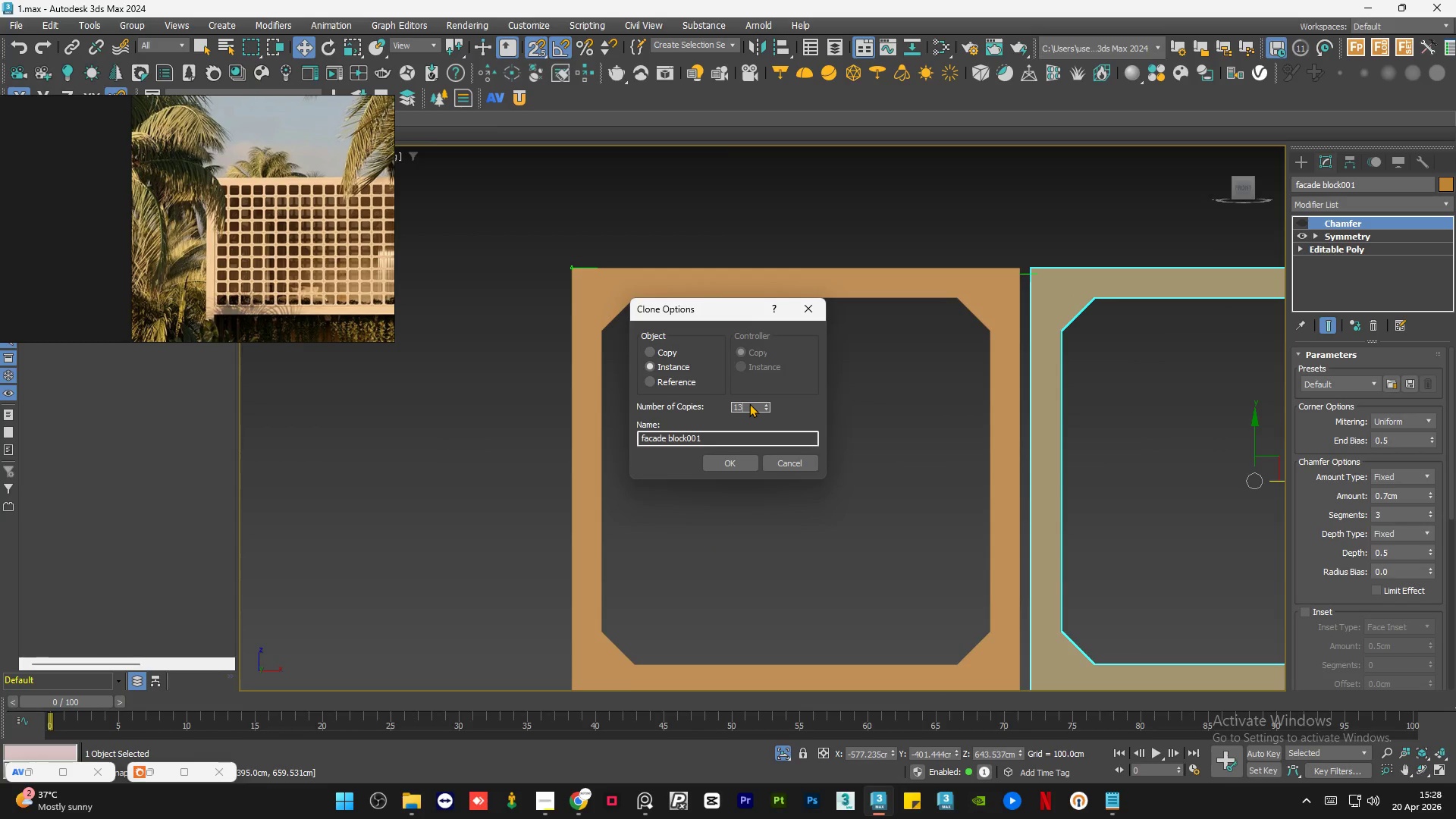 
key(Numpad6)
 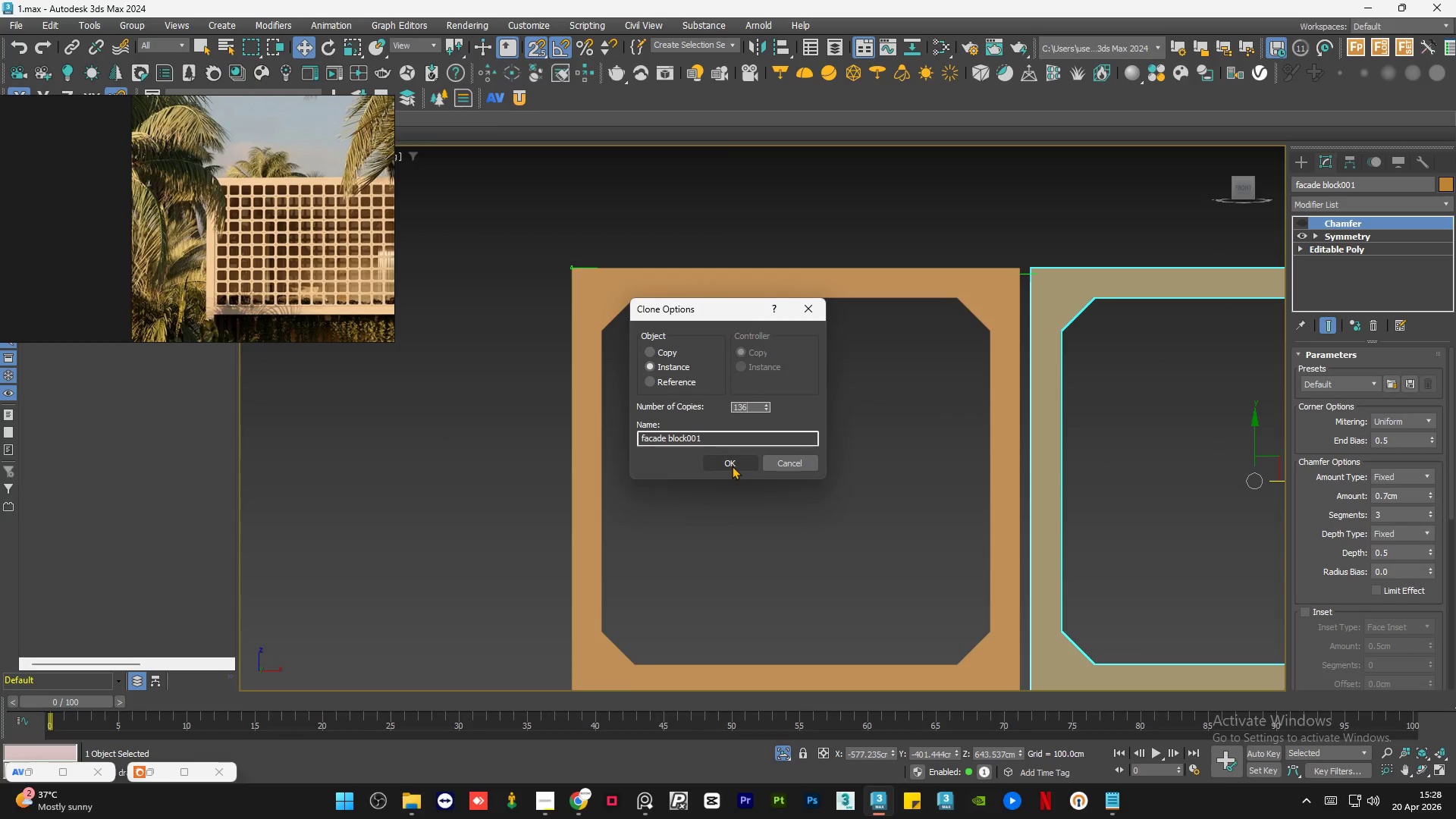 
hold_key(key=Backspace, duration=0.72)
 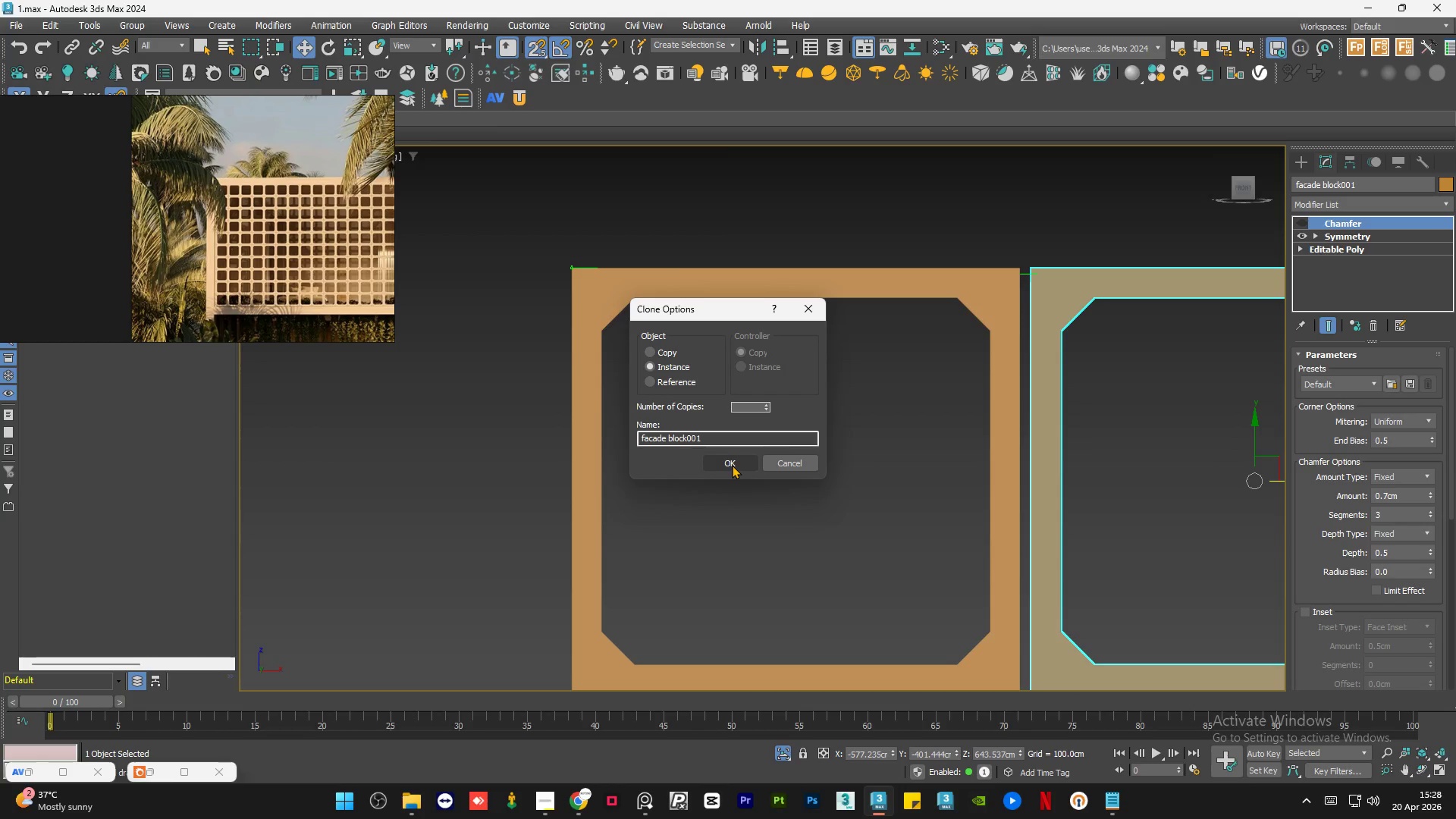 
key(Numpad3)
 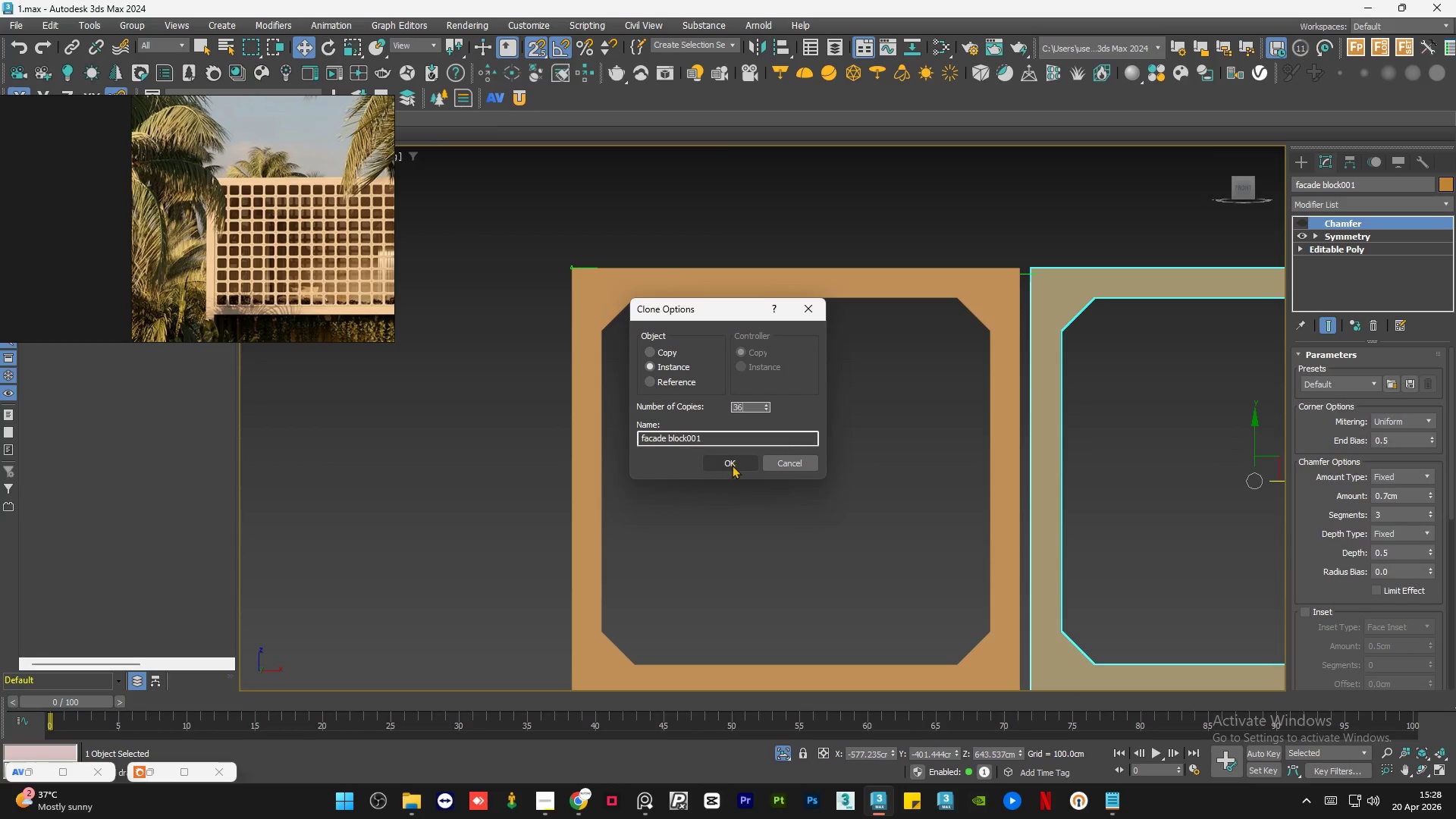 
key(Numpad6)
 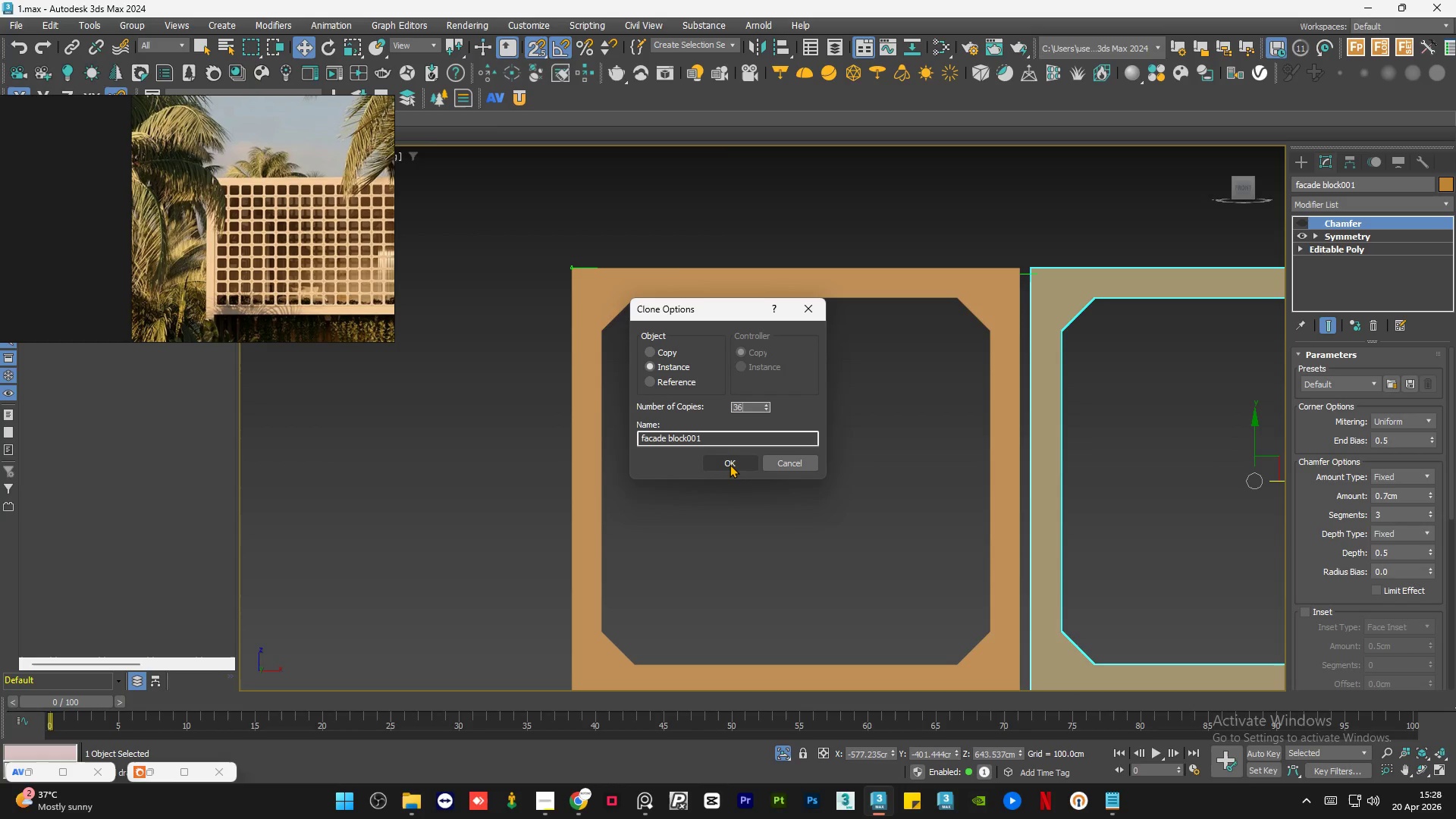 
left_click([730, 464])
 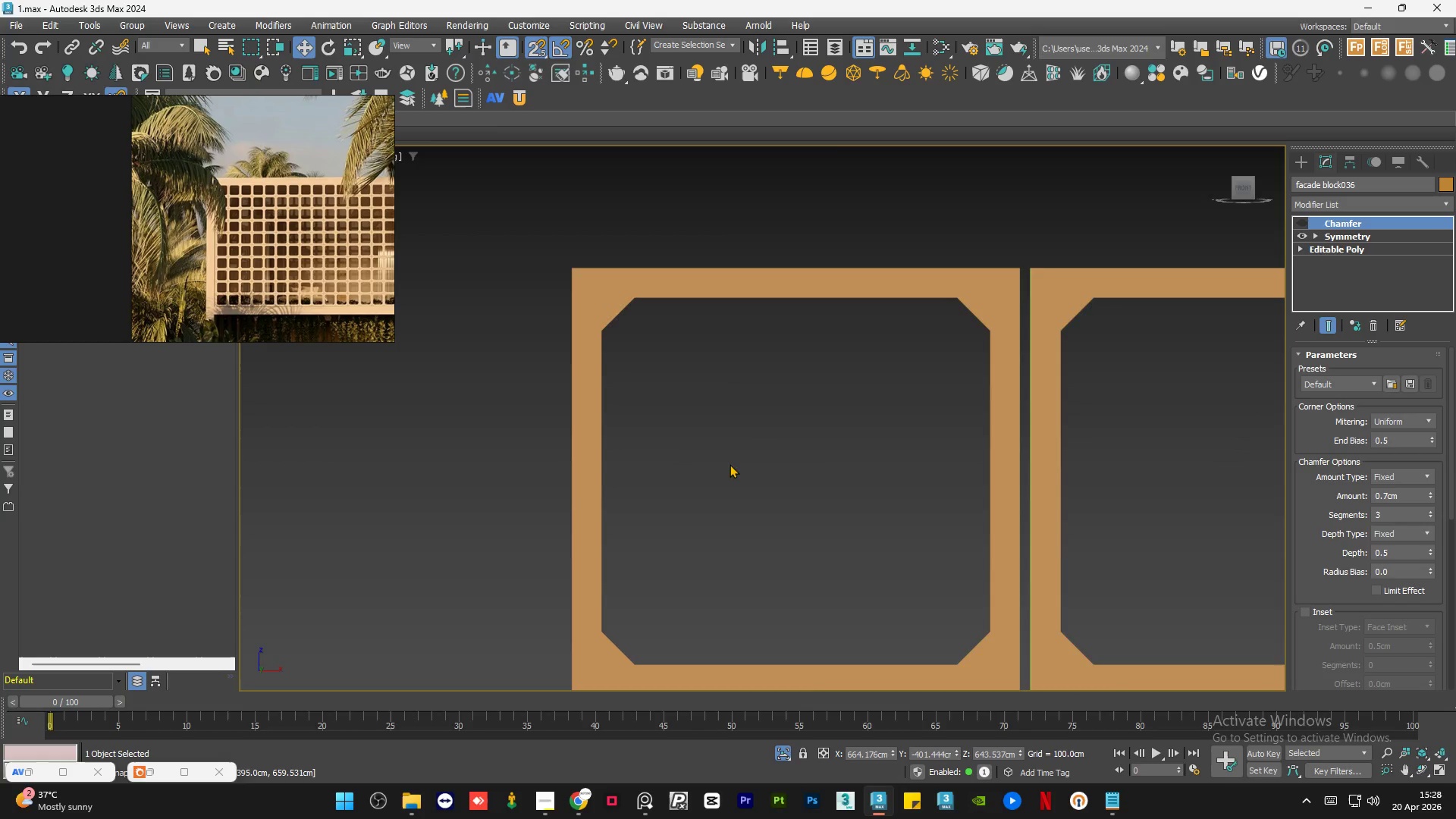 
scroll: coordinate [688, 467], scroll_direction: down, amount: 10.0
 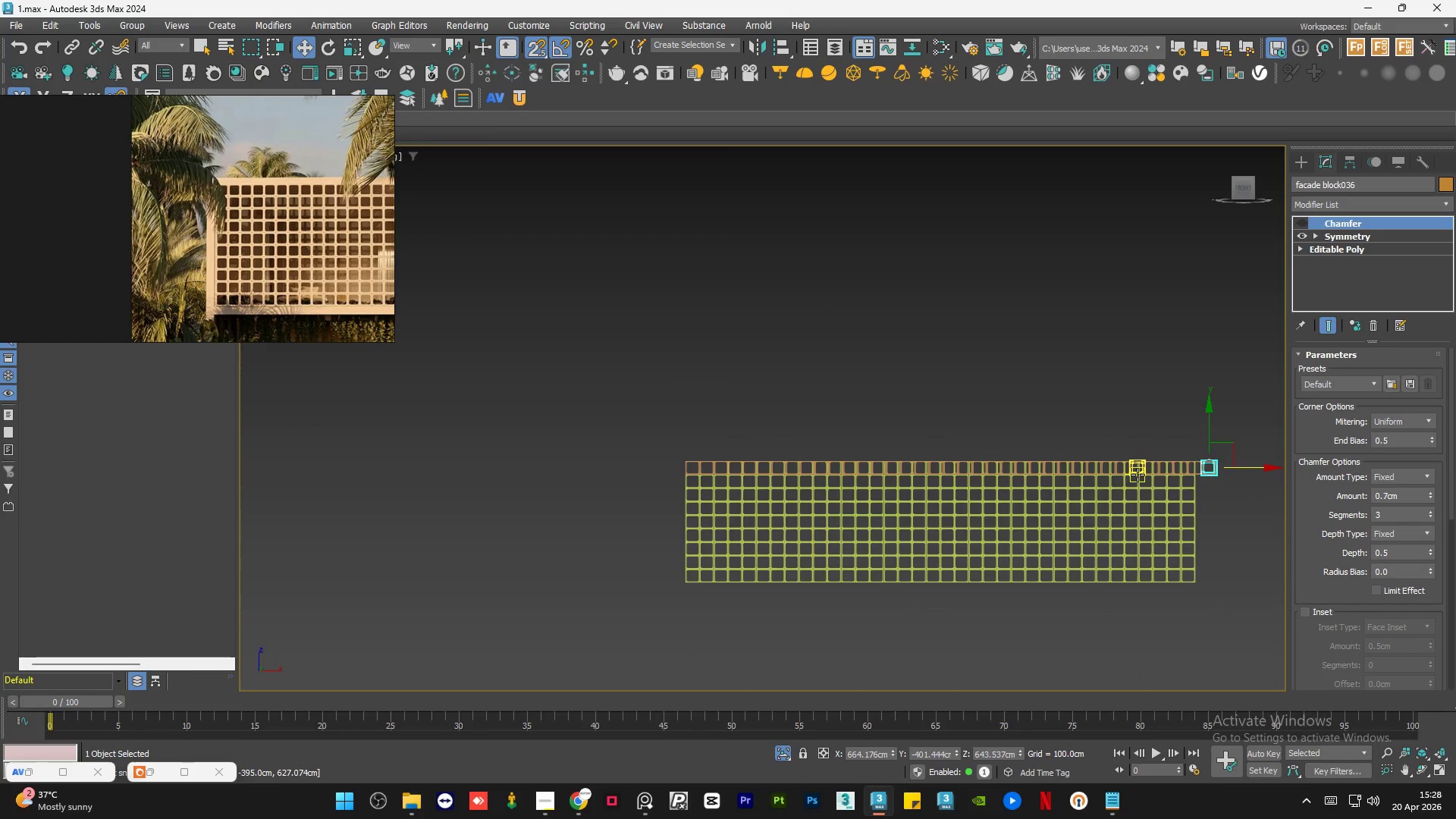 
scroll: coordinate [1187, 438], scroll_direction: up, amount: 7.0
 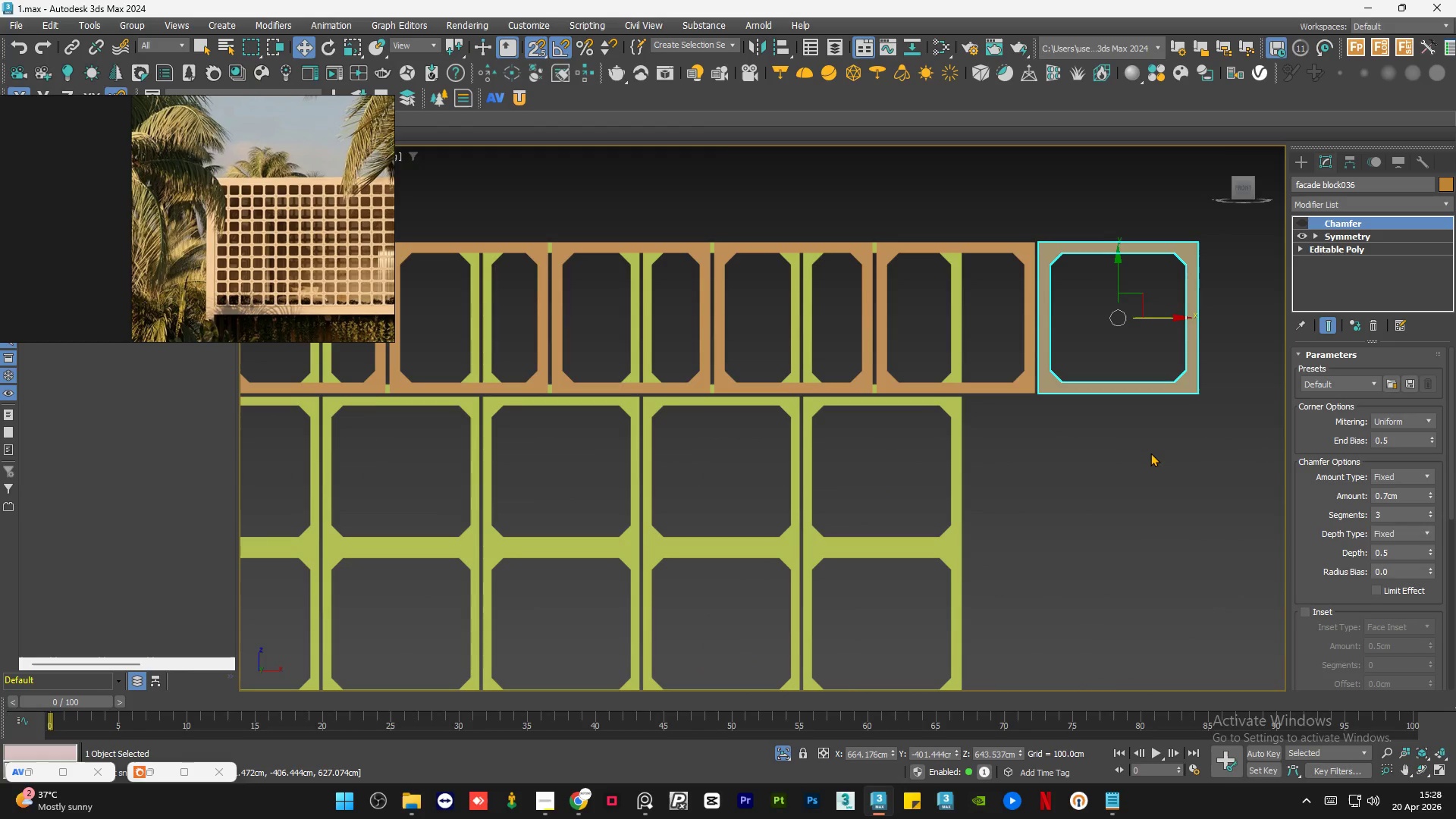 
key(Delete)
 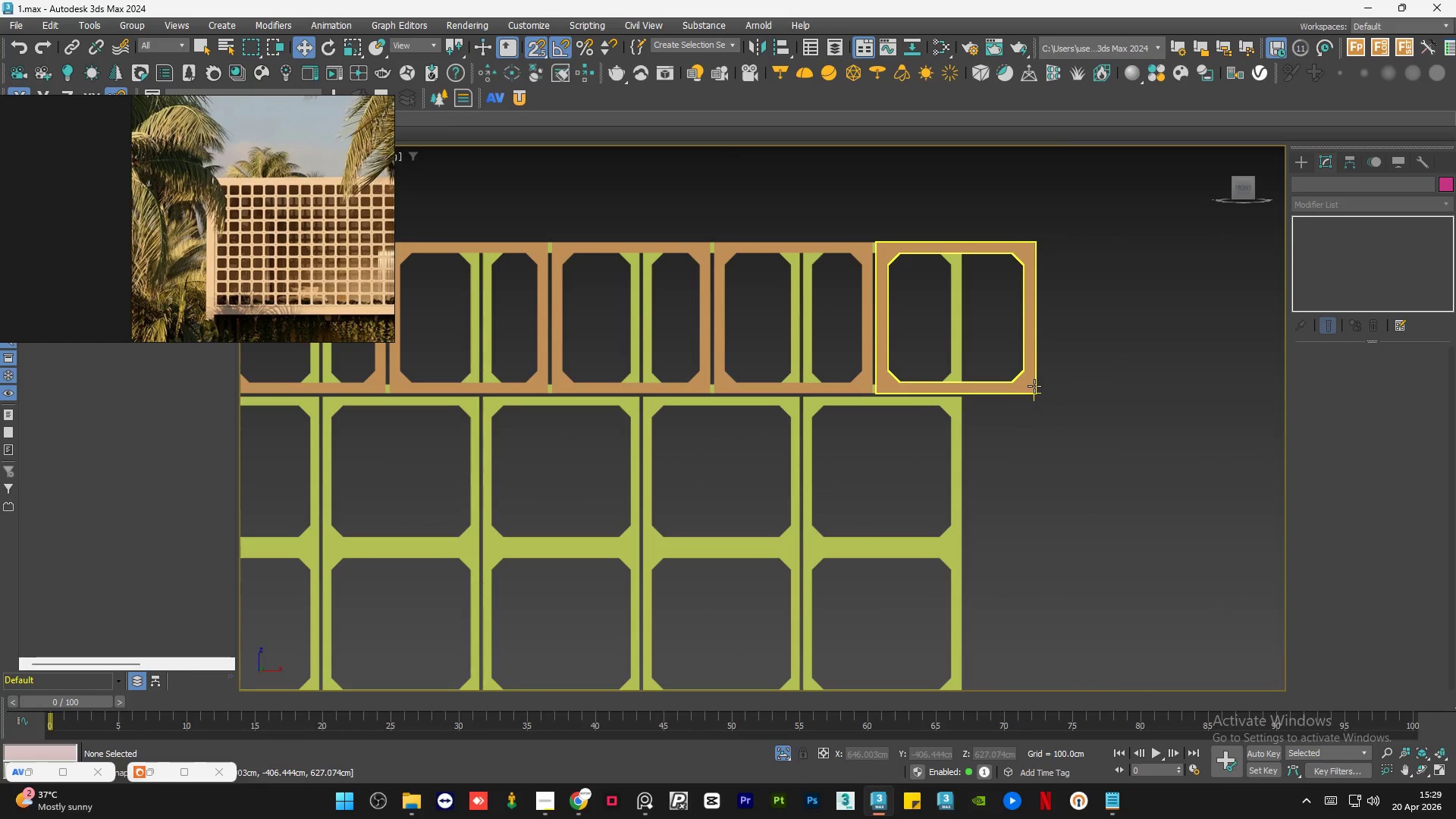 
left_click([1034, 386])
 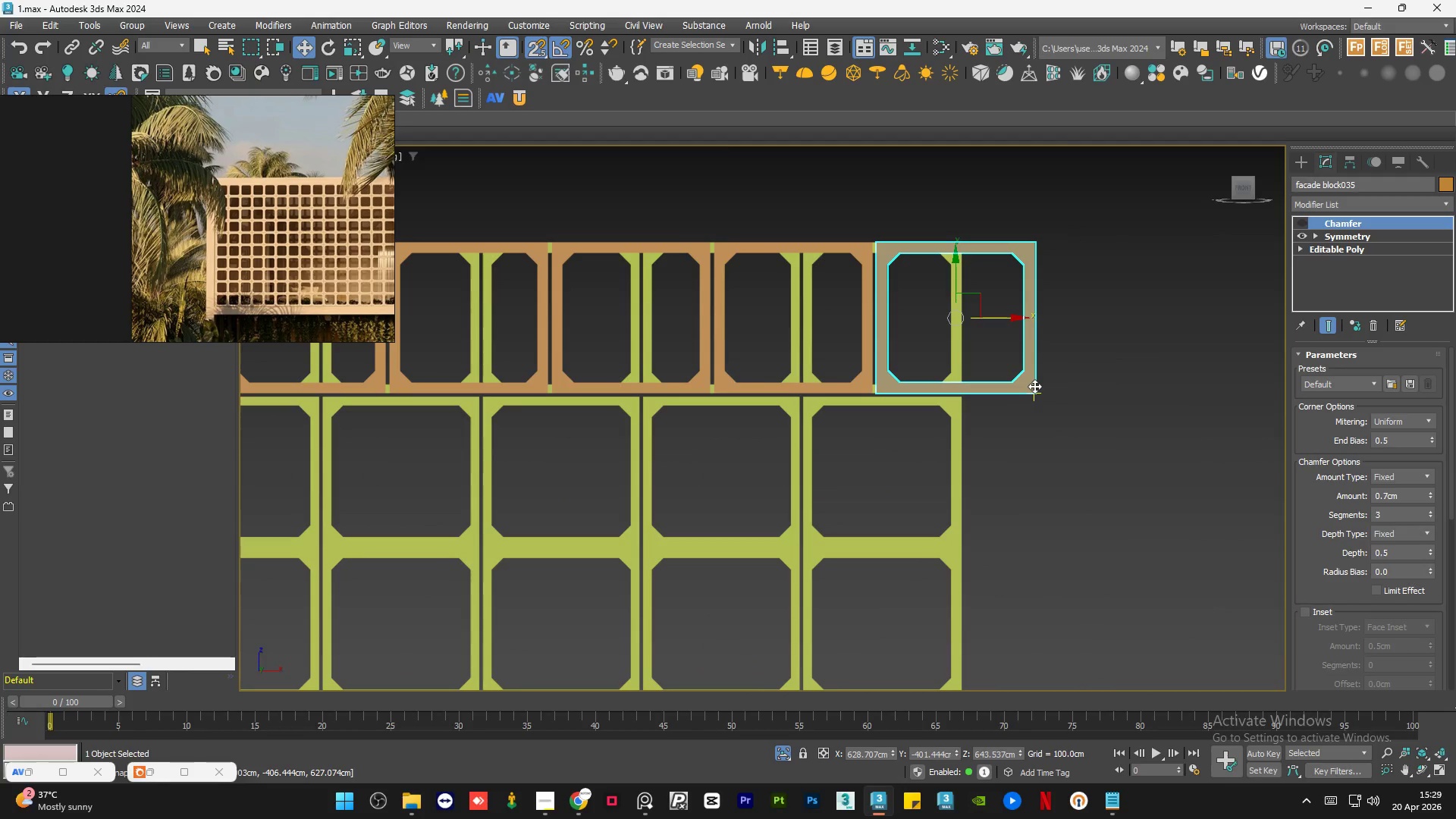 
key(Control+Shift+A)
 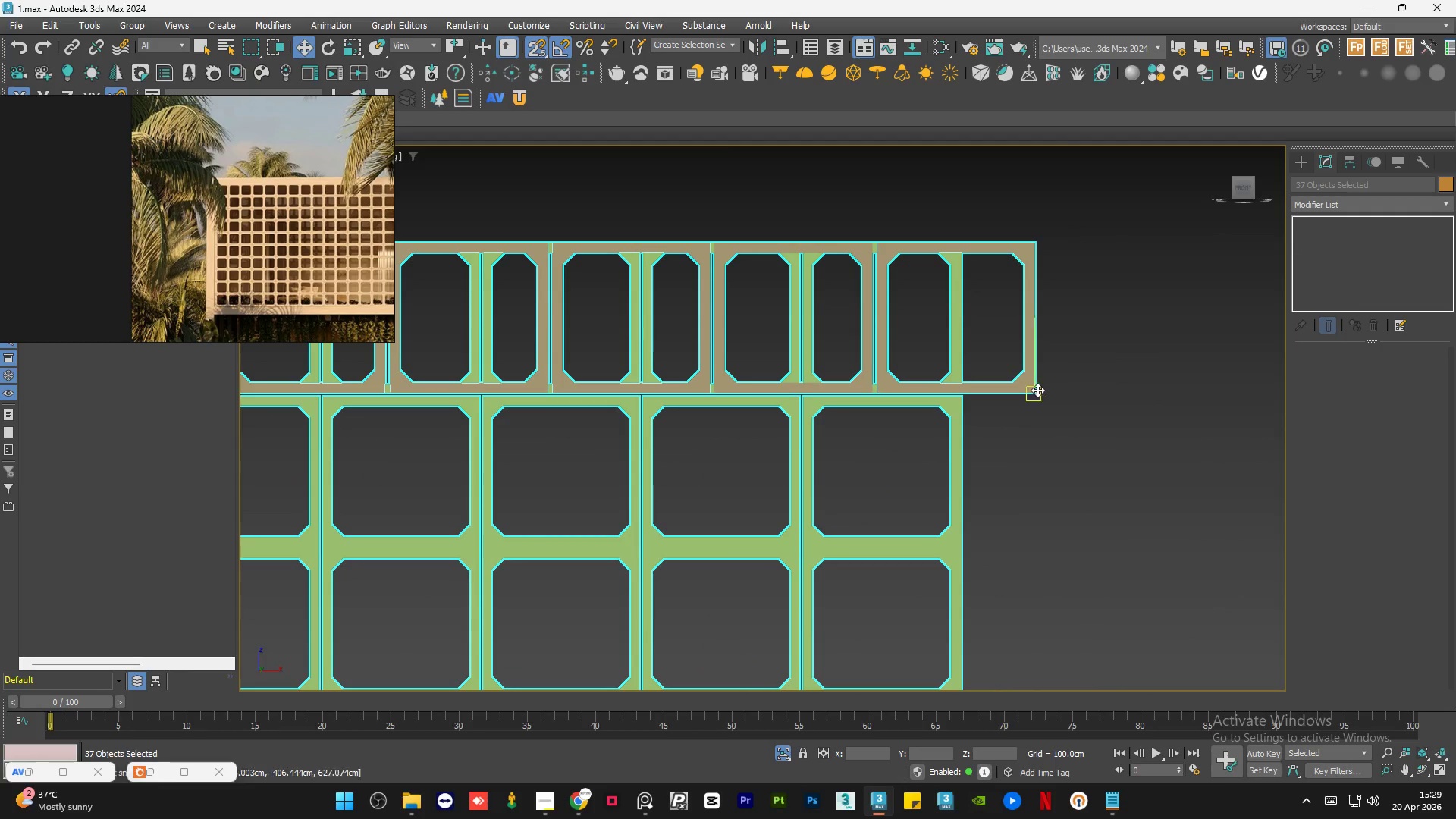 
hold_key(key=AltLeft, duration=0.56)
left_click_drag(start_coordinate=[1034, 435], to_coordinate=[949, 456])
 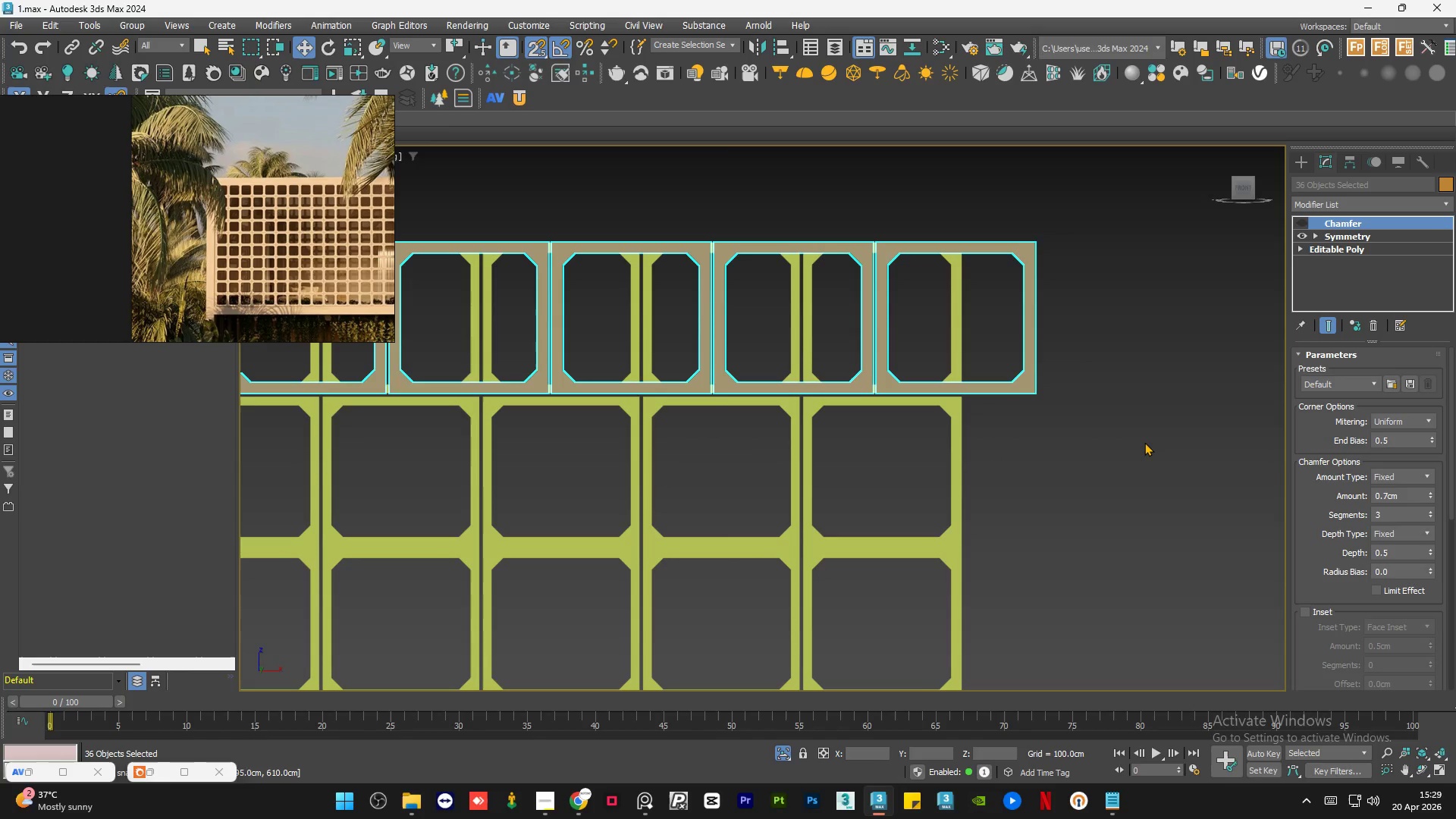 
key(S)
 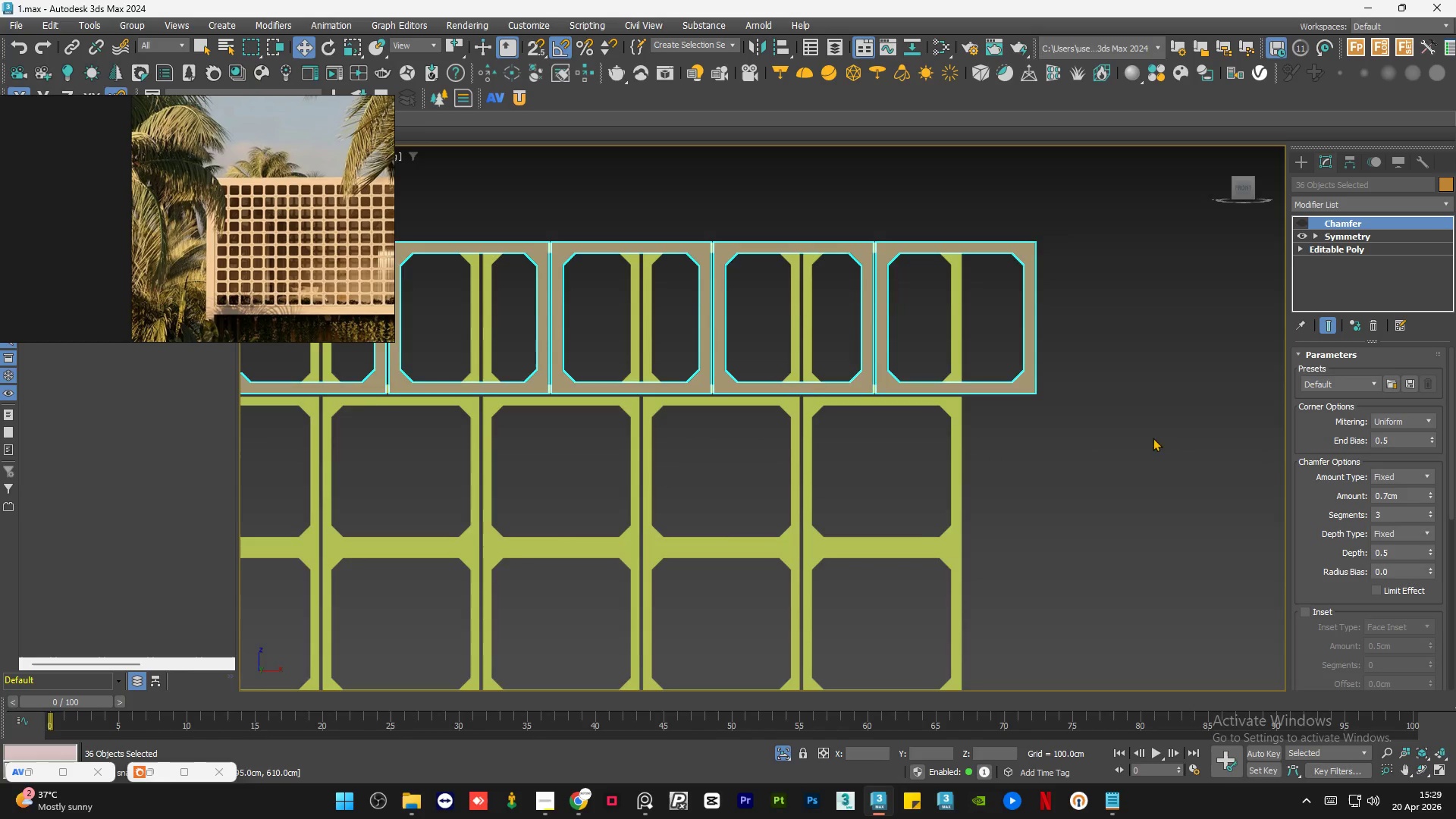 
scroll: coordinate [1168, 435], scroll_direction: down, amount: 6.0
 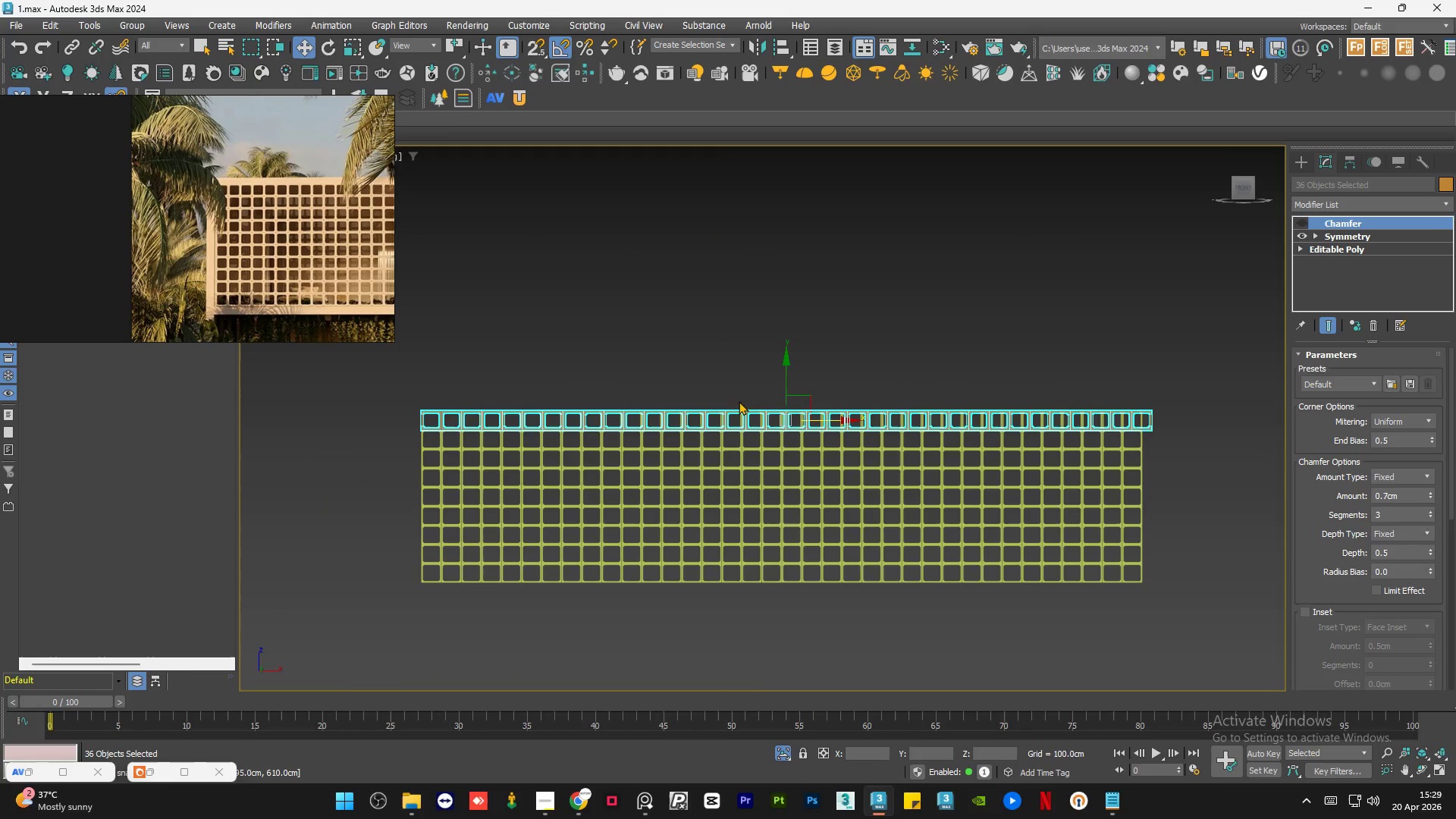 
scroll: coordinate [801, 541], scroll_direction: up, amount: 7.0
 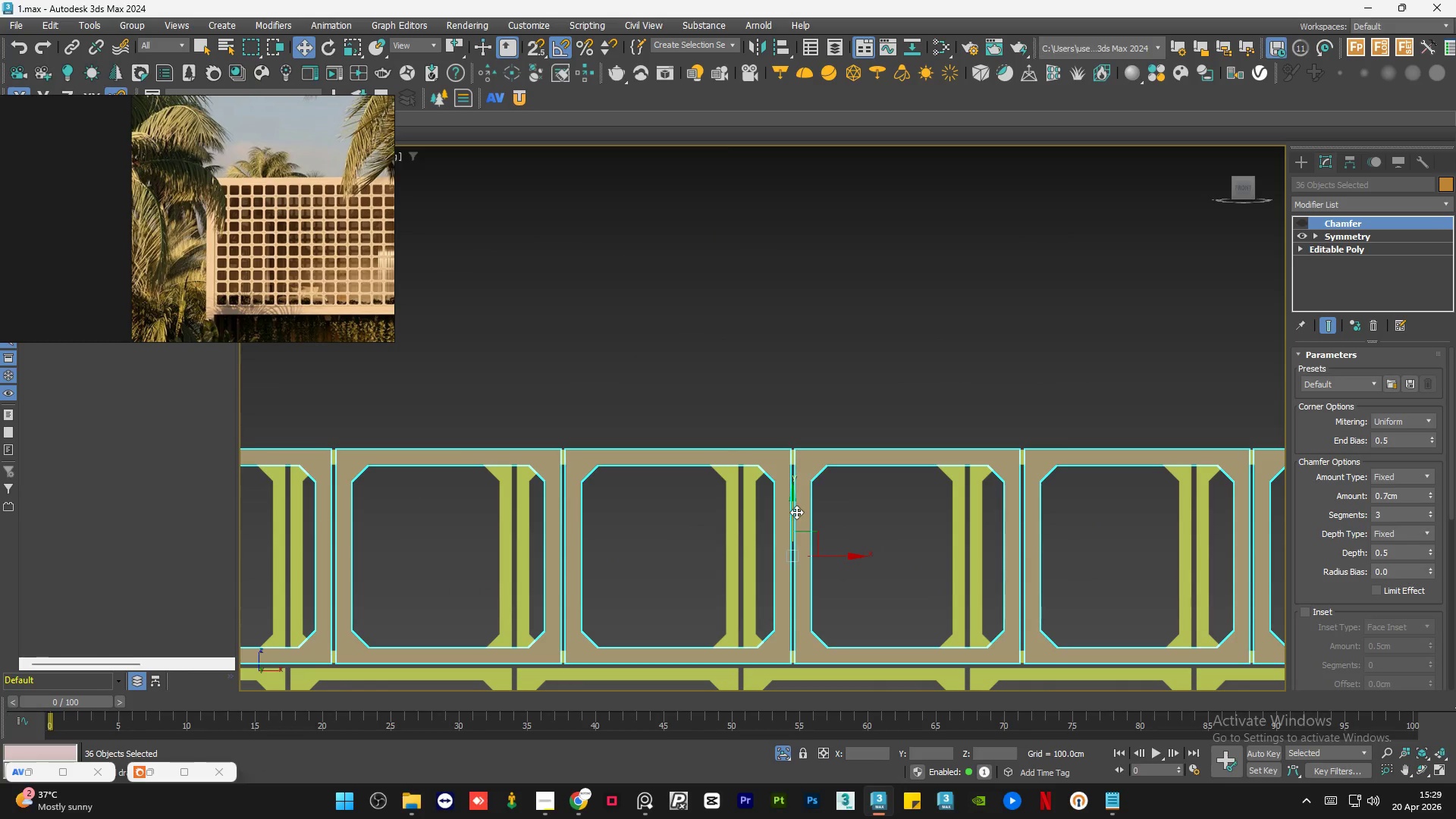 
left_click([795, 512])
 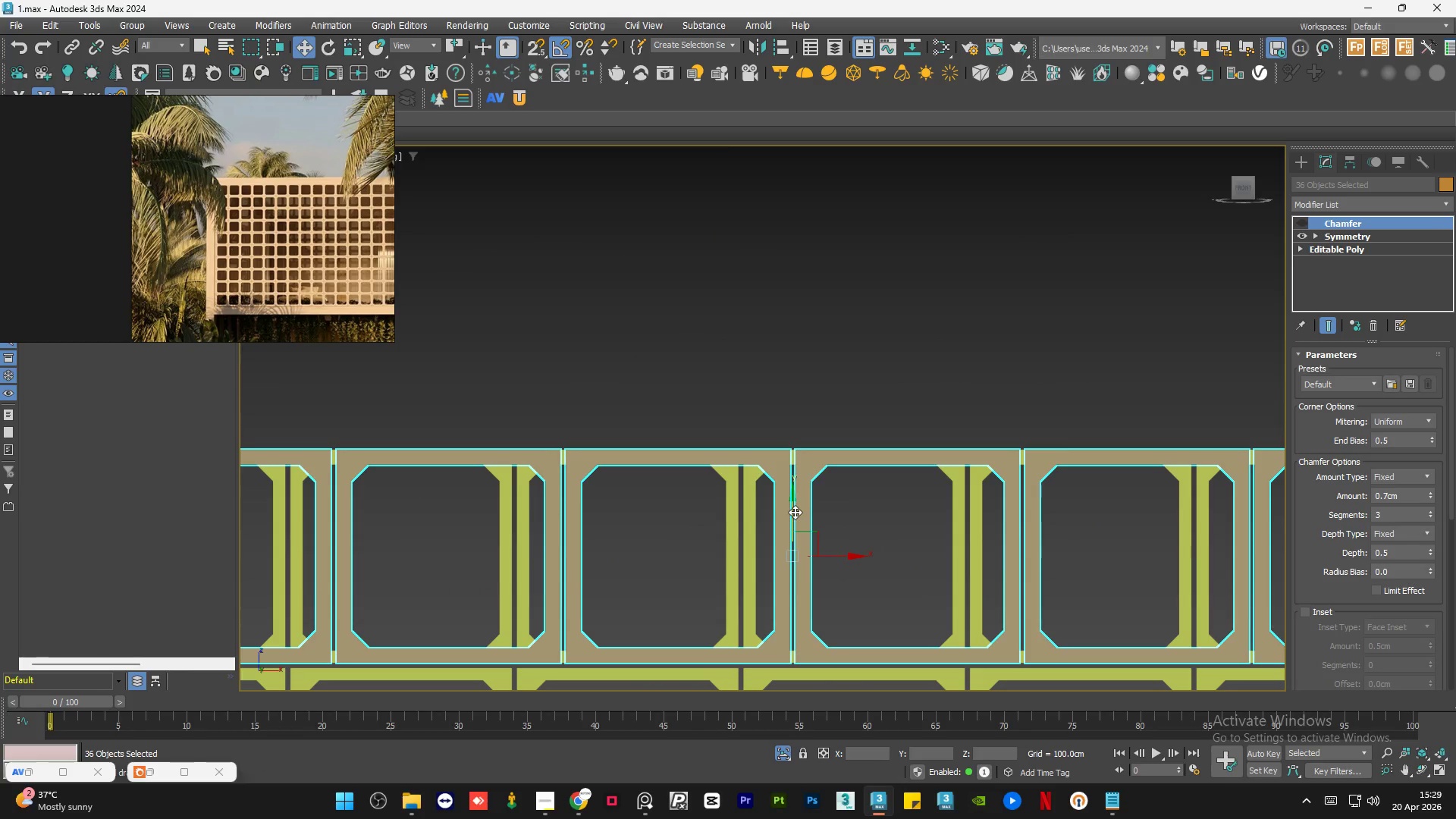 
key(S)
 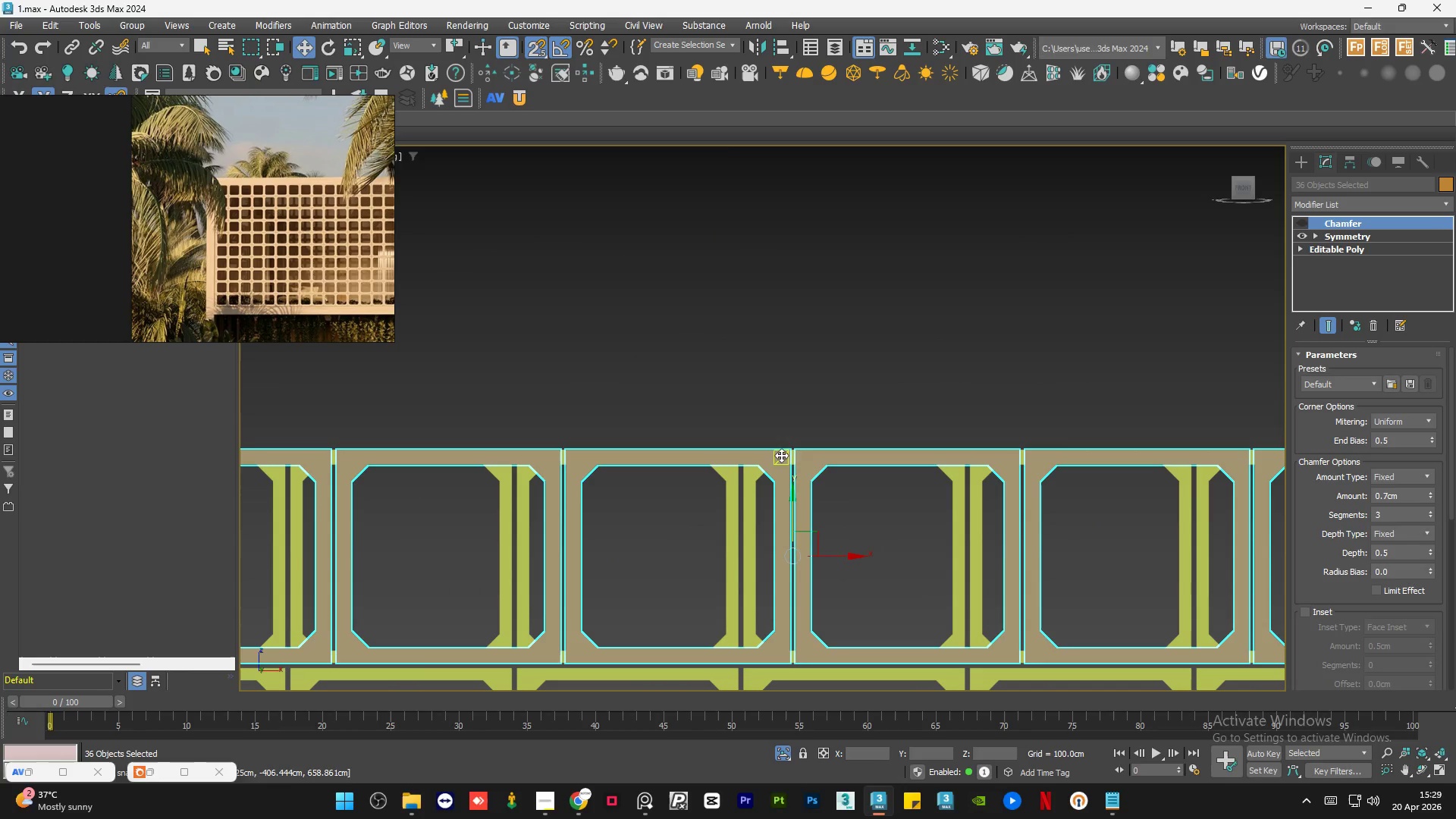 
scroll: coordinate [786, 447], scroll_direction: up, amount: 4.0
 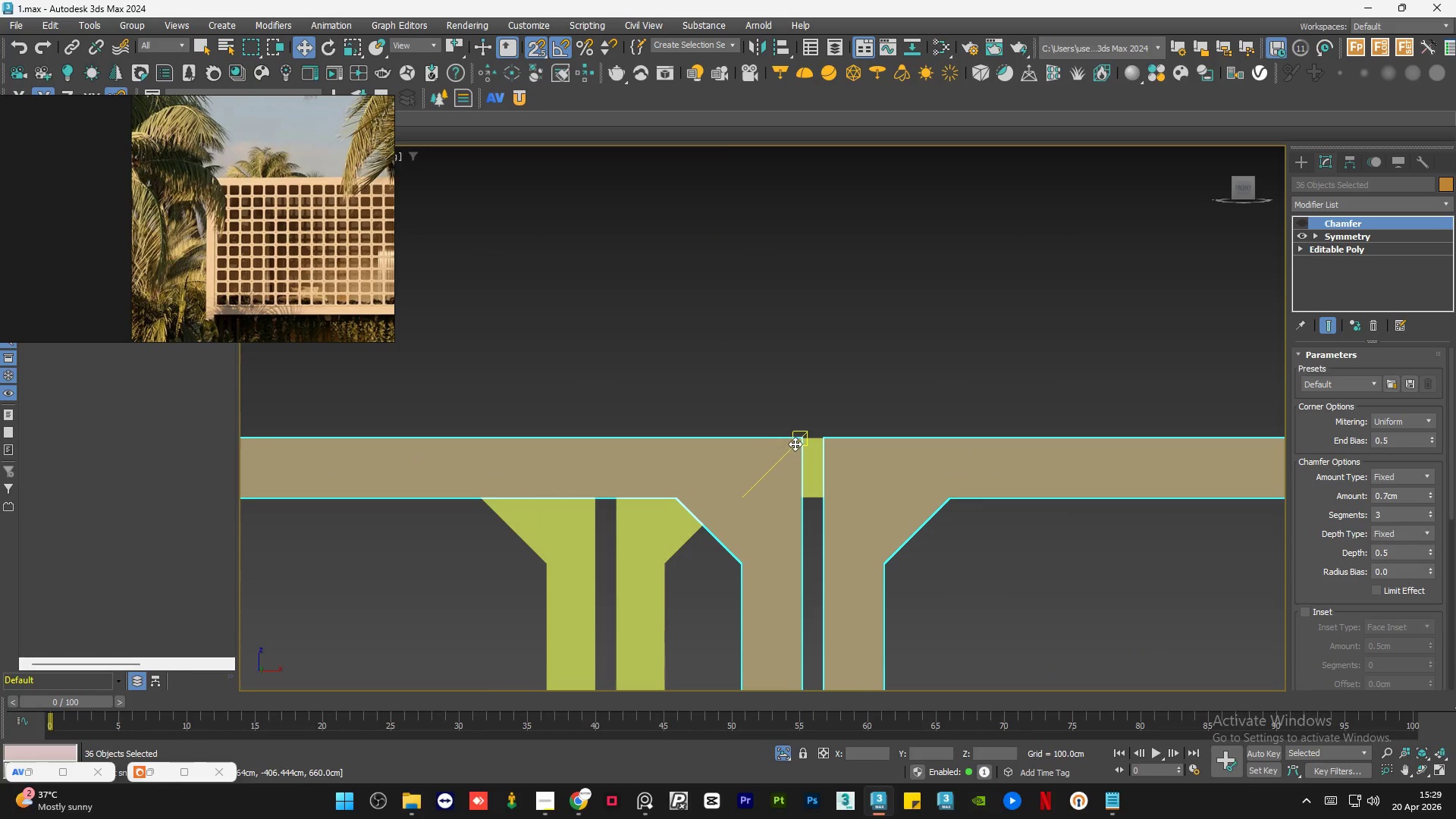 
hold_key(key=ShiftLeft, duration=3.0)
left_click_drag(start_coordinate=[798, 442], to_coordinate=[786, 464])
 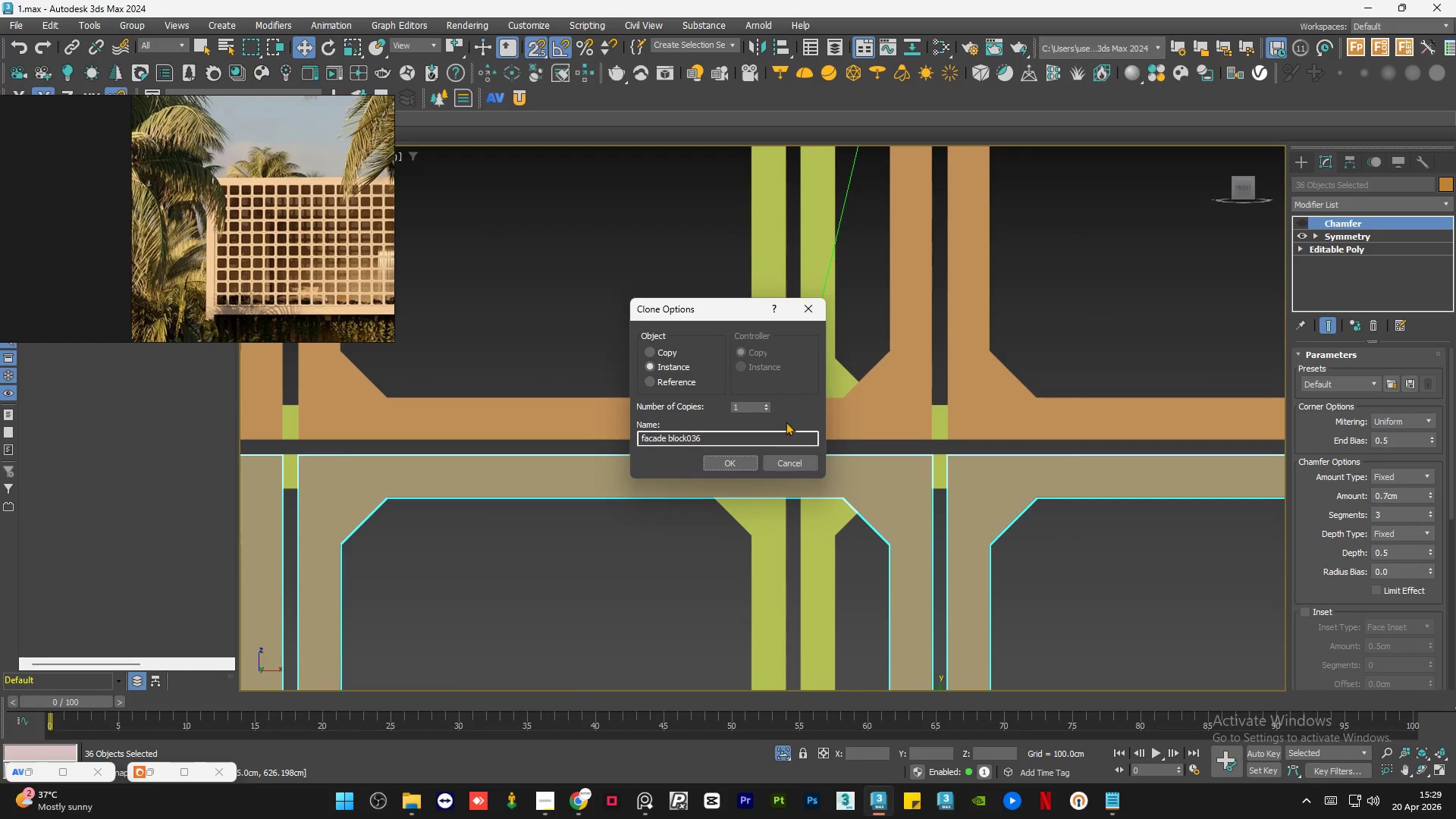 
scroll: coordinate [781, 348], scroll_direction: down, amount: 6.0
 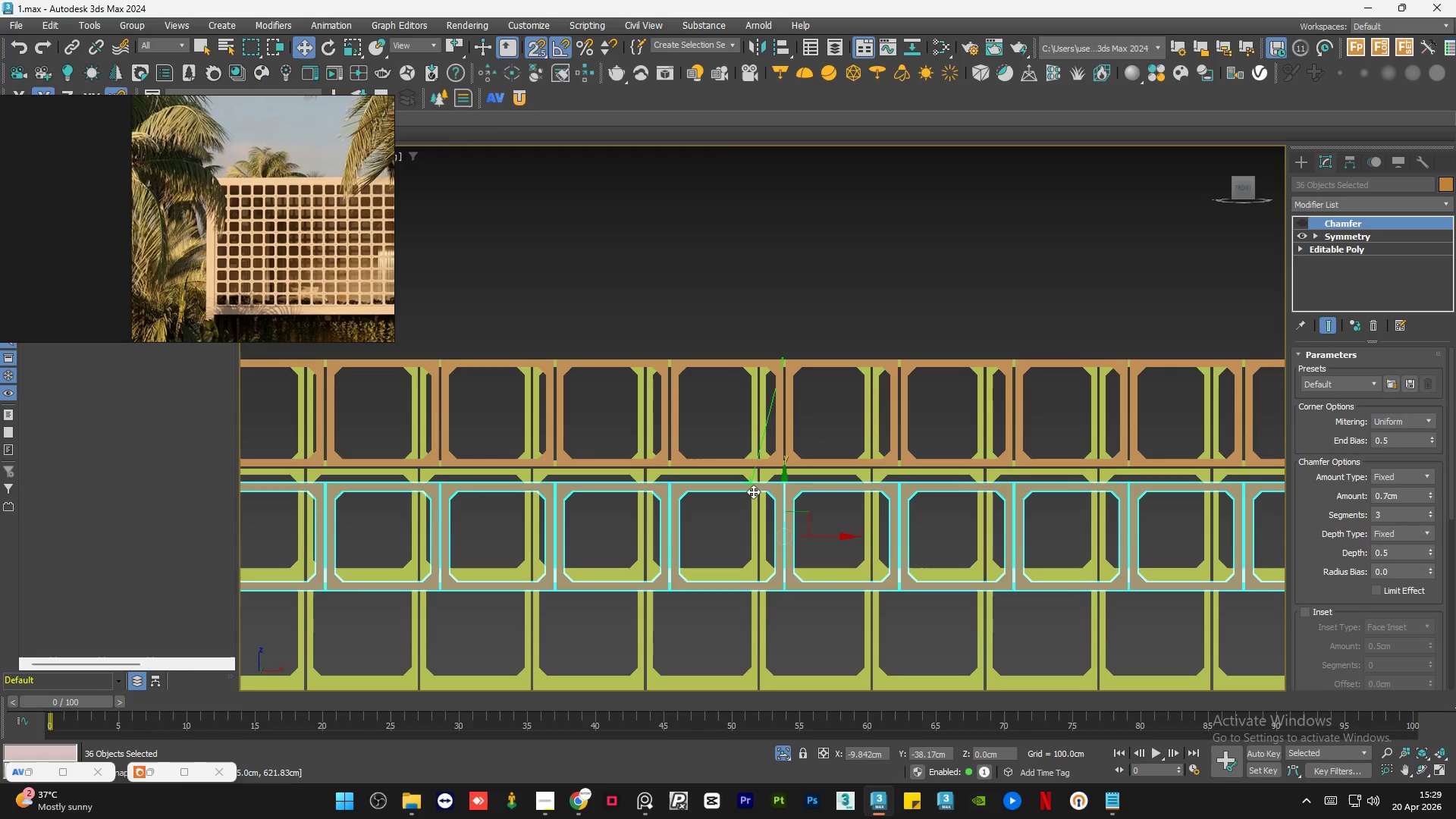 
scroll: coordinate [752, 468], scroll_direction: up, amount: 6.0
 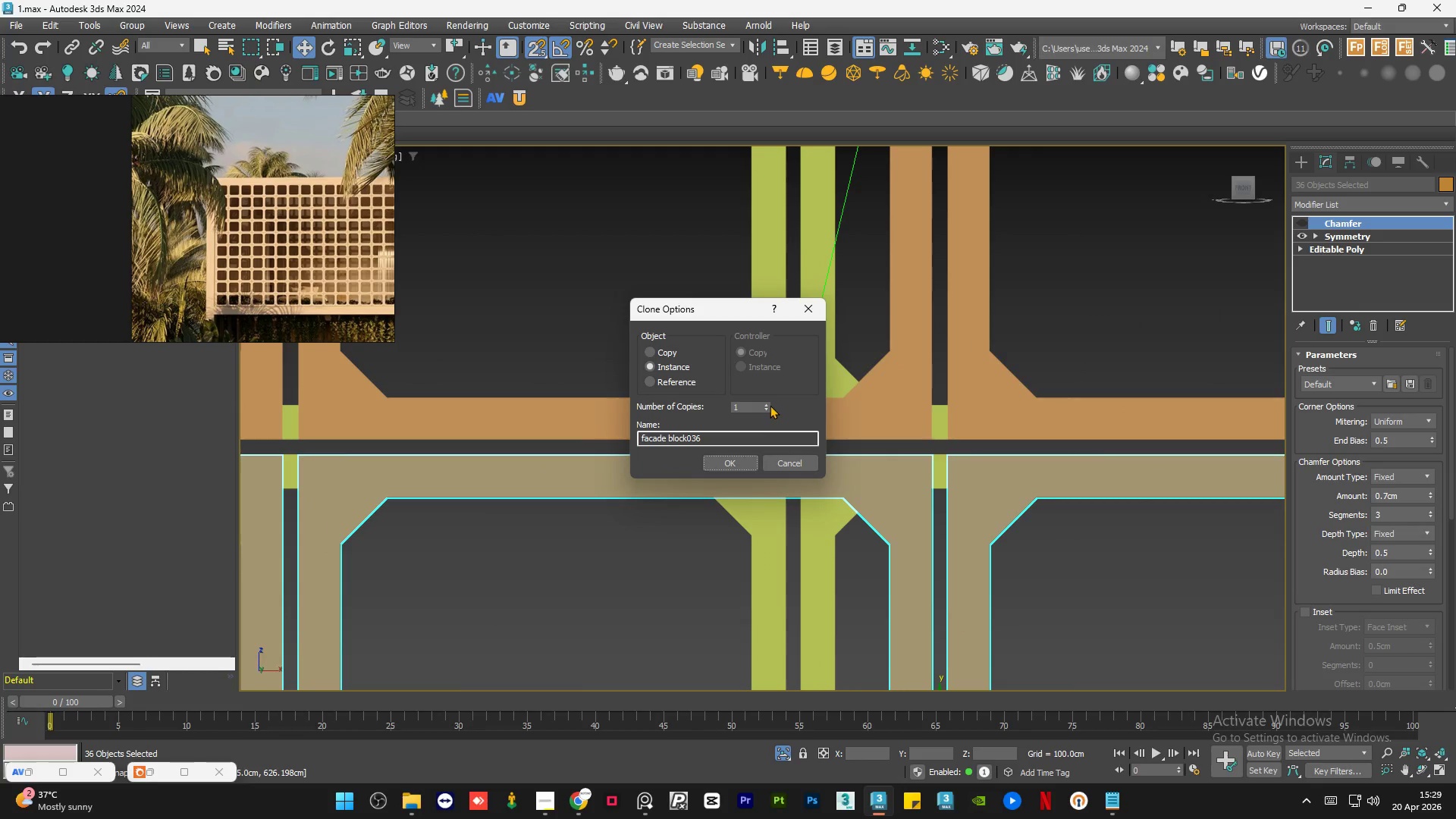 
double_click([768, 404])
 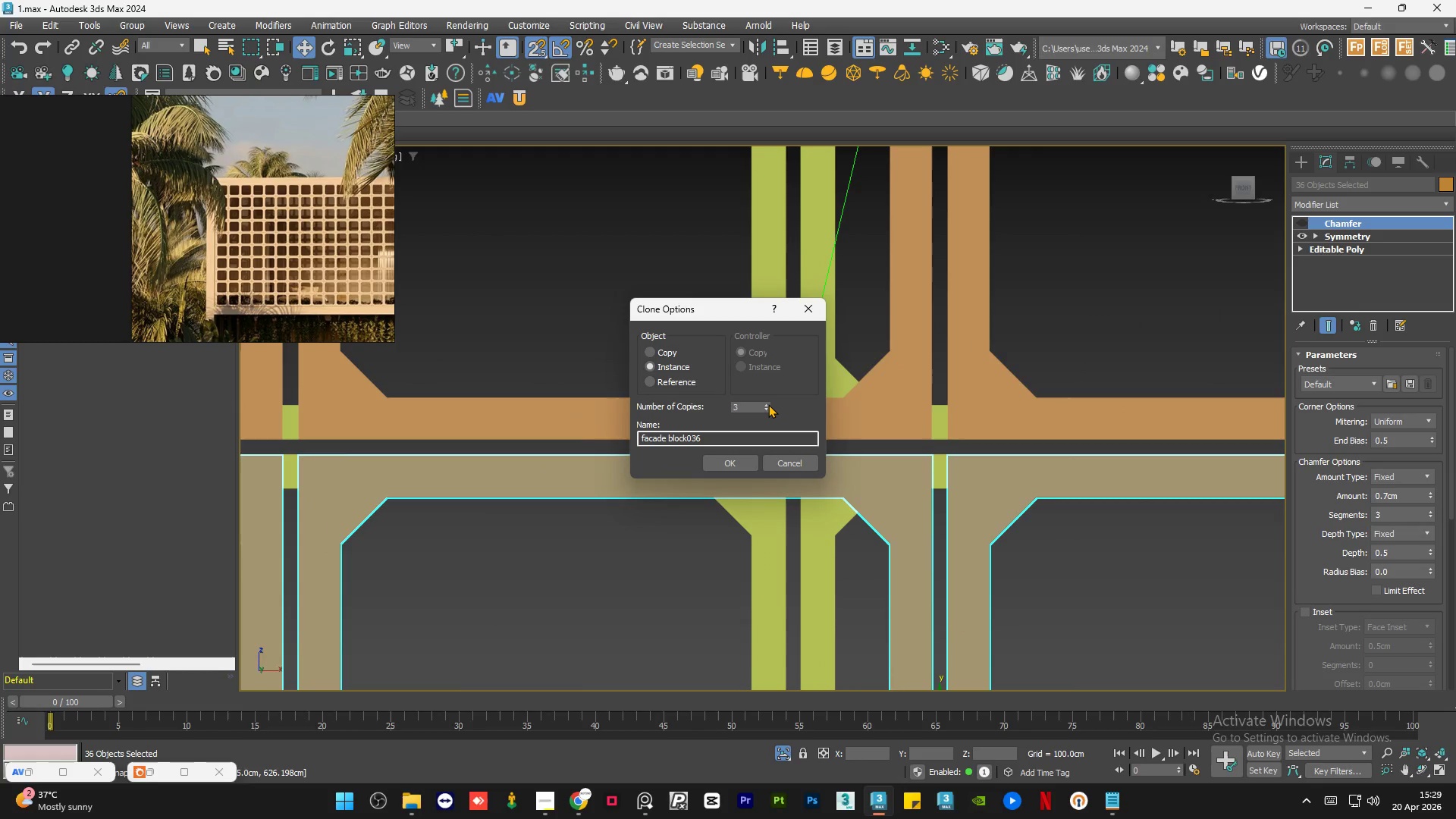 
triple_click([768, 404])
 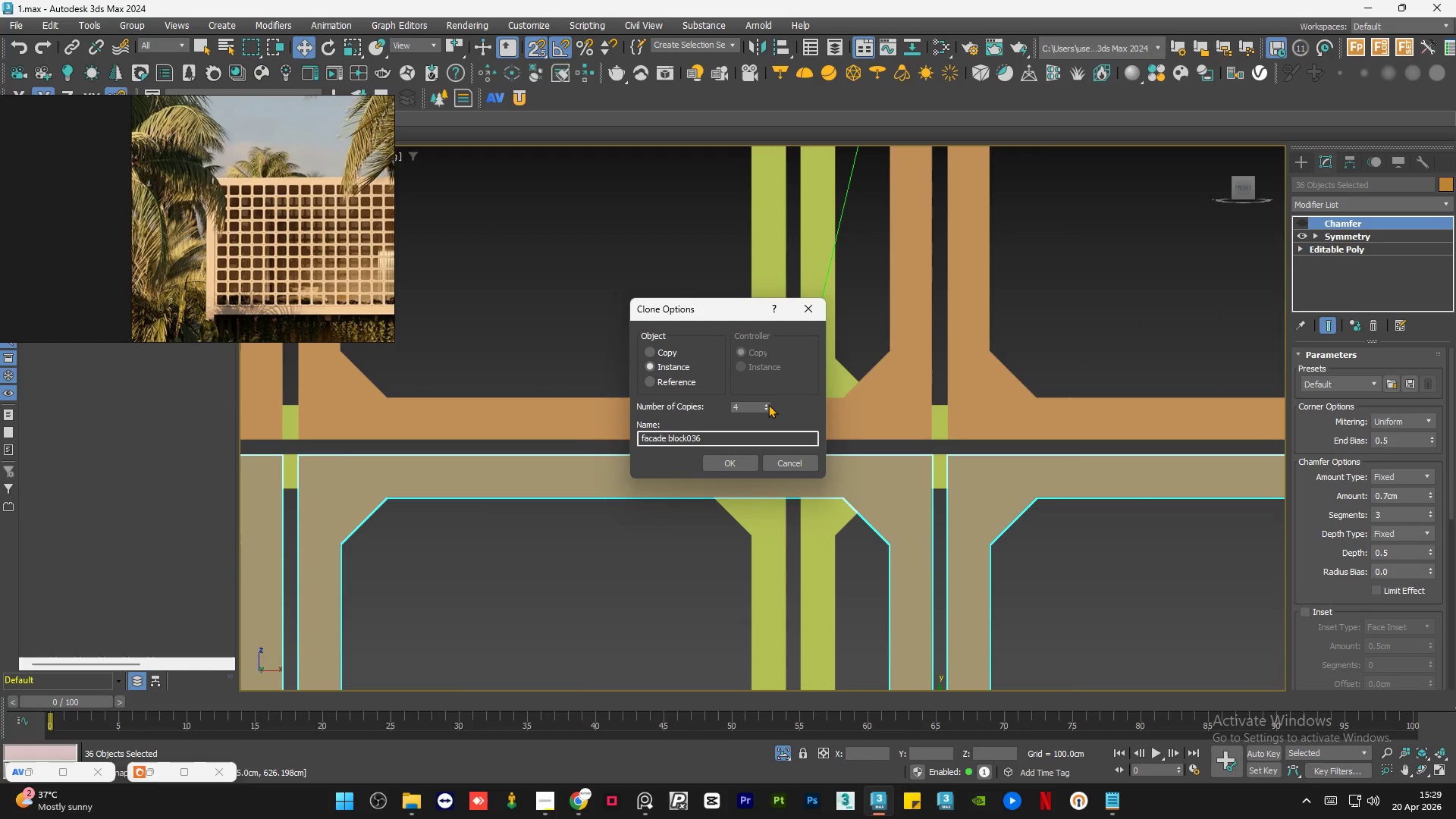 
triple_click([768, 404])
 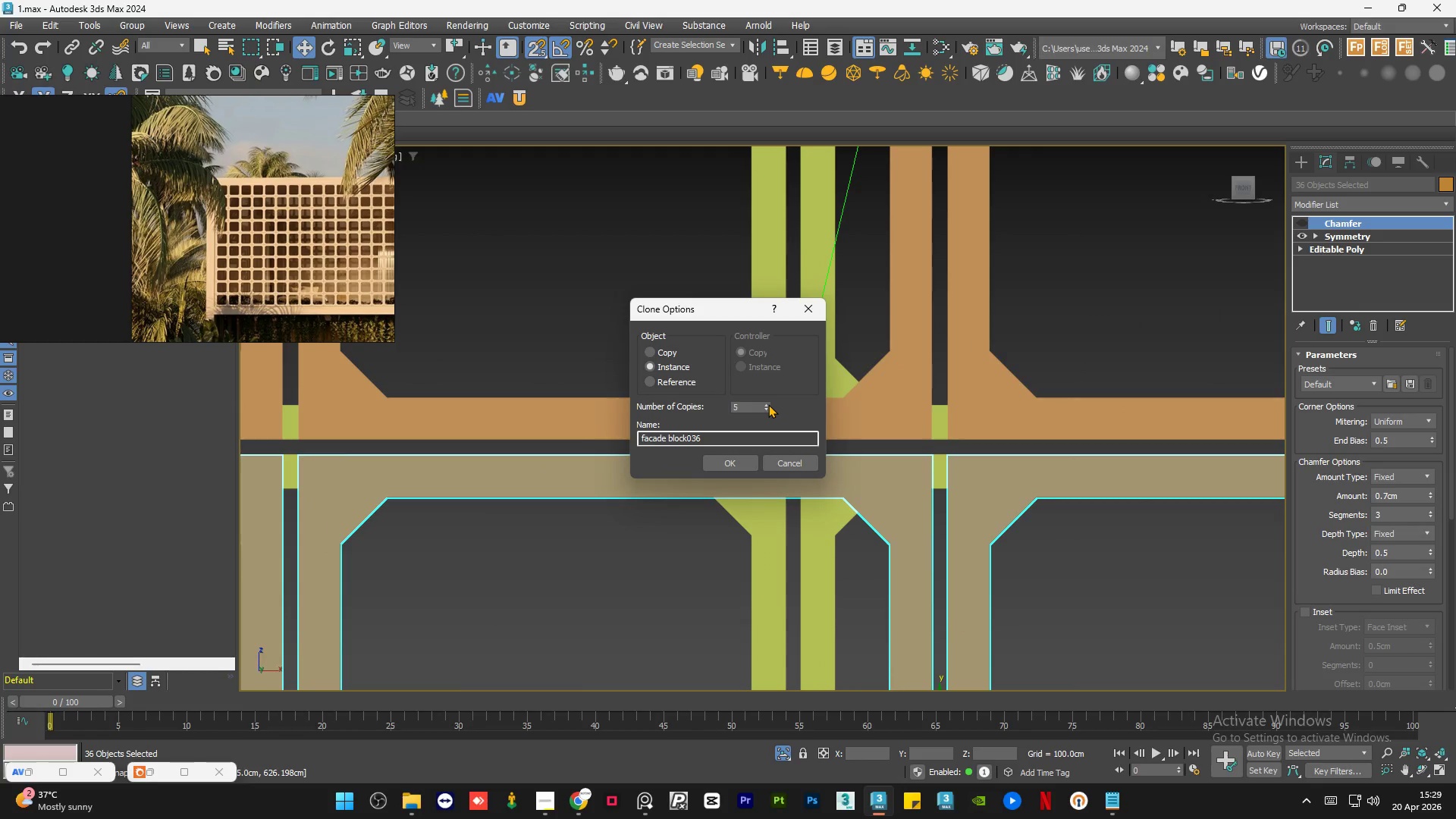 
triple_click([768, 404])
 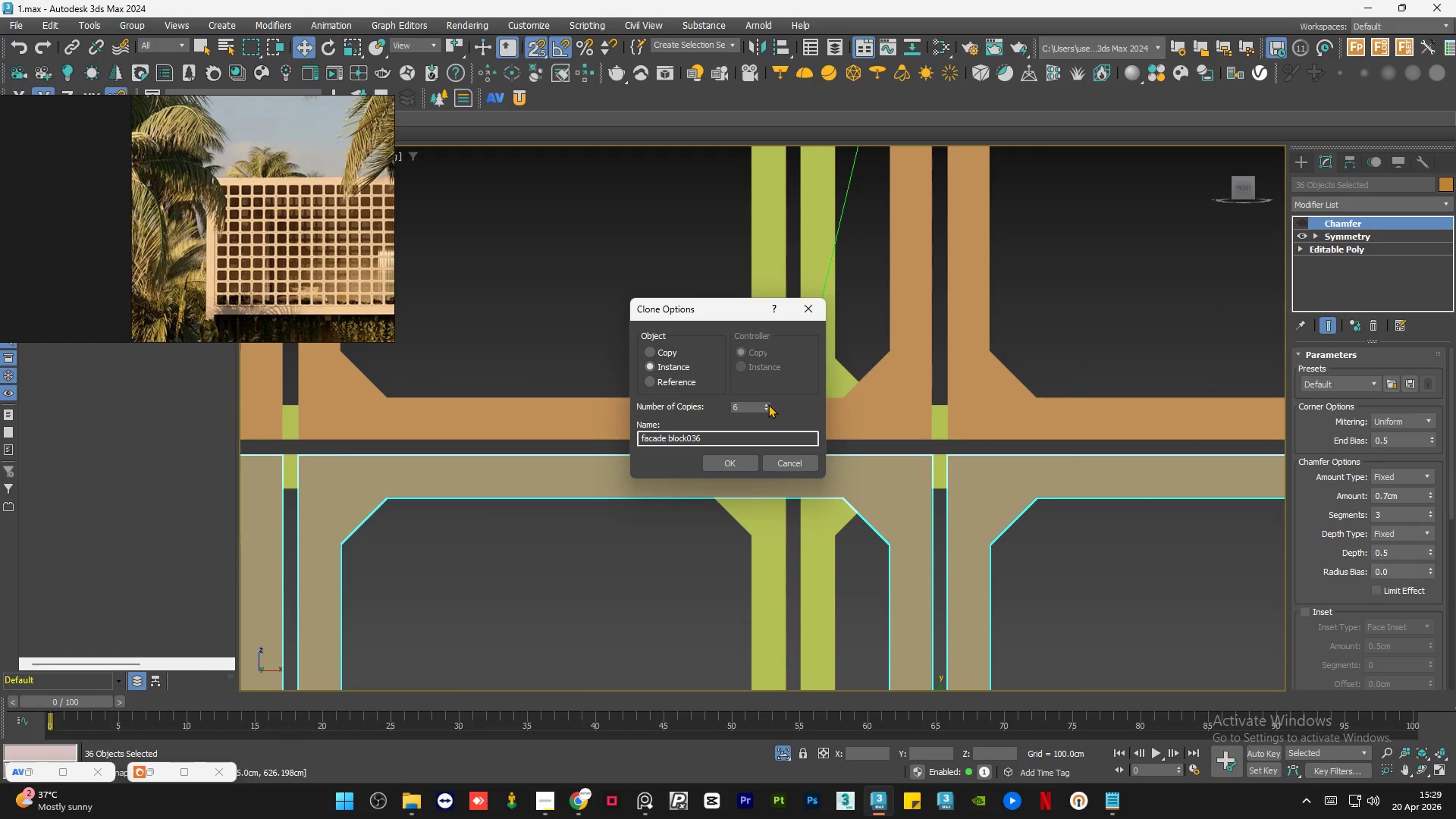 
triple_click([768, 404])
 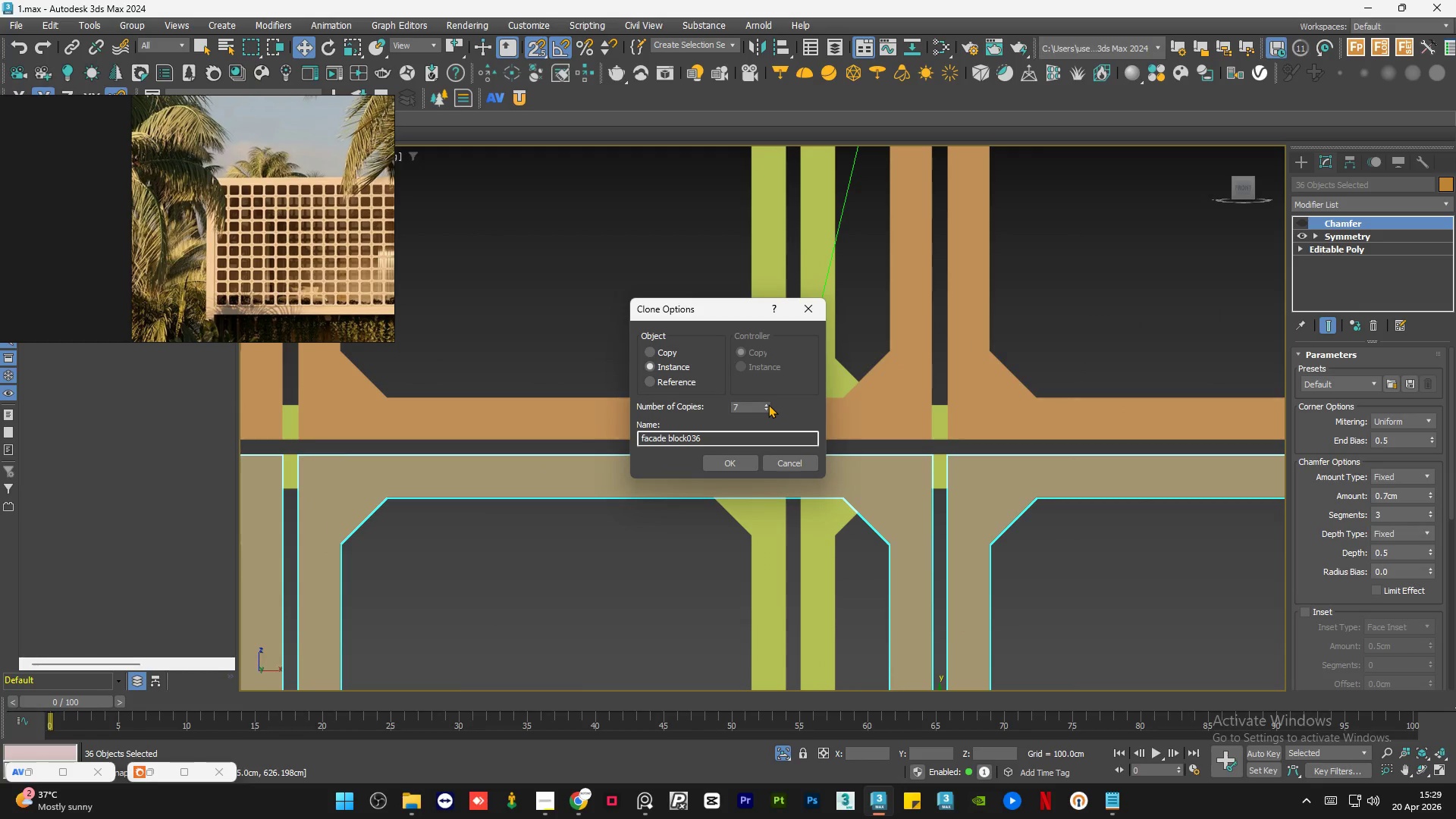 
triple_click([768, 404])
 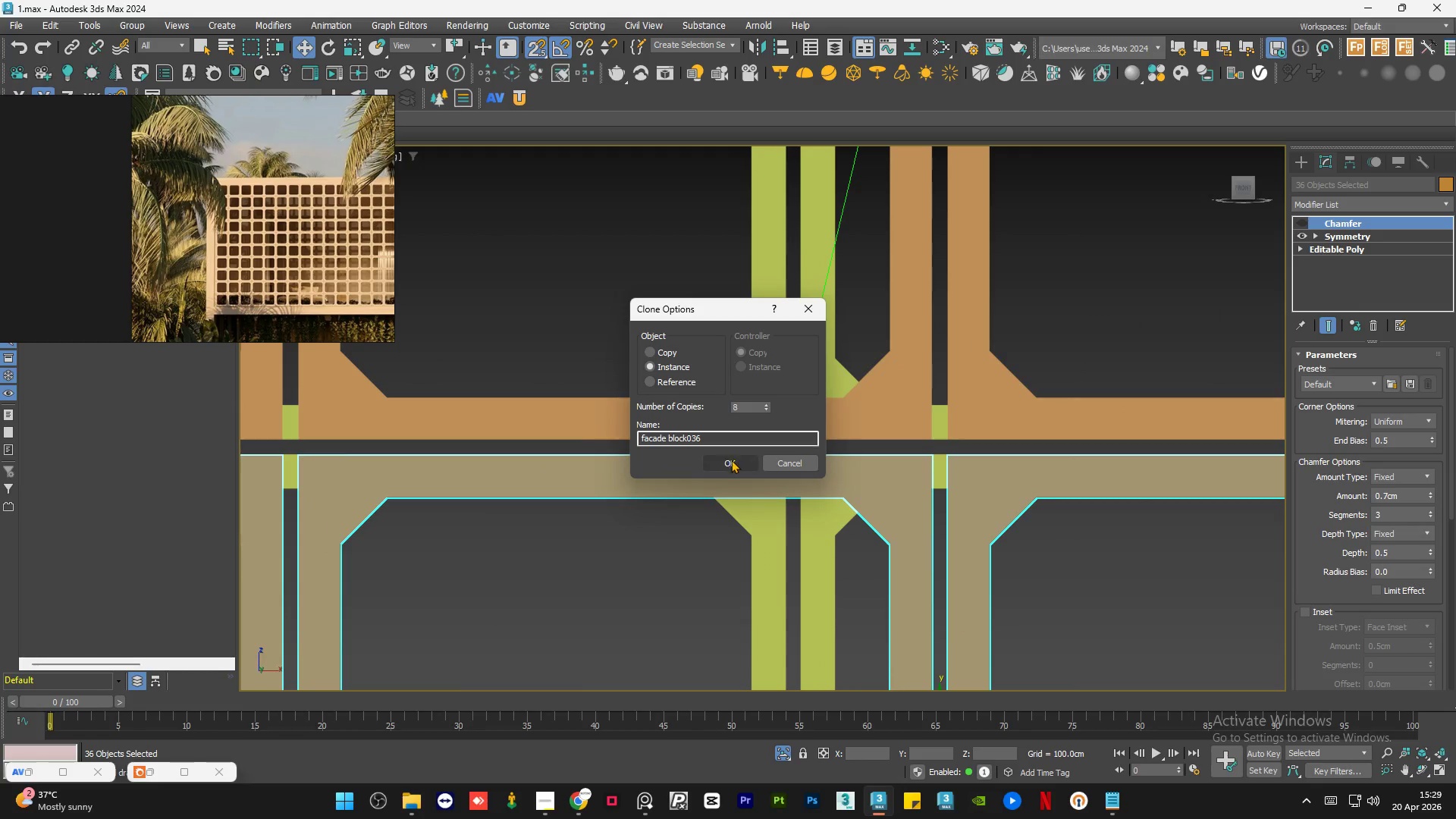 
left_click([731, 460])
 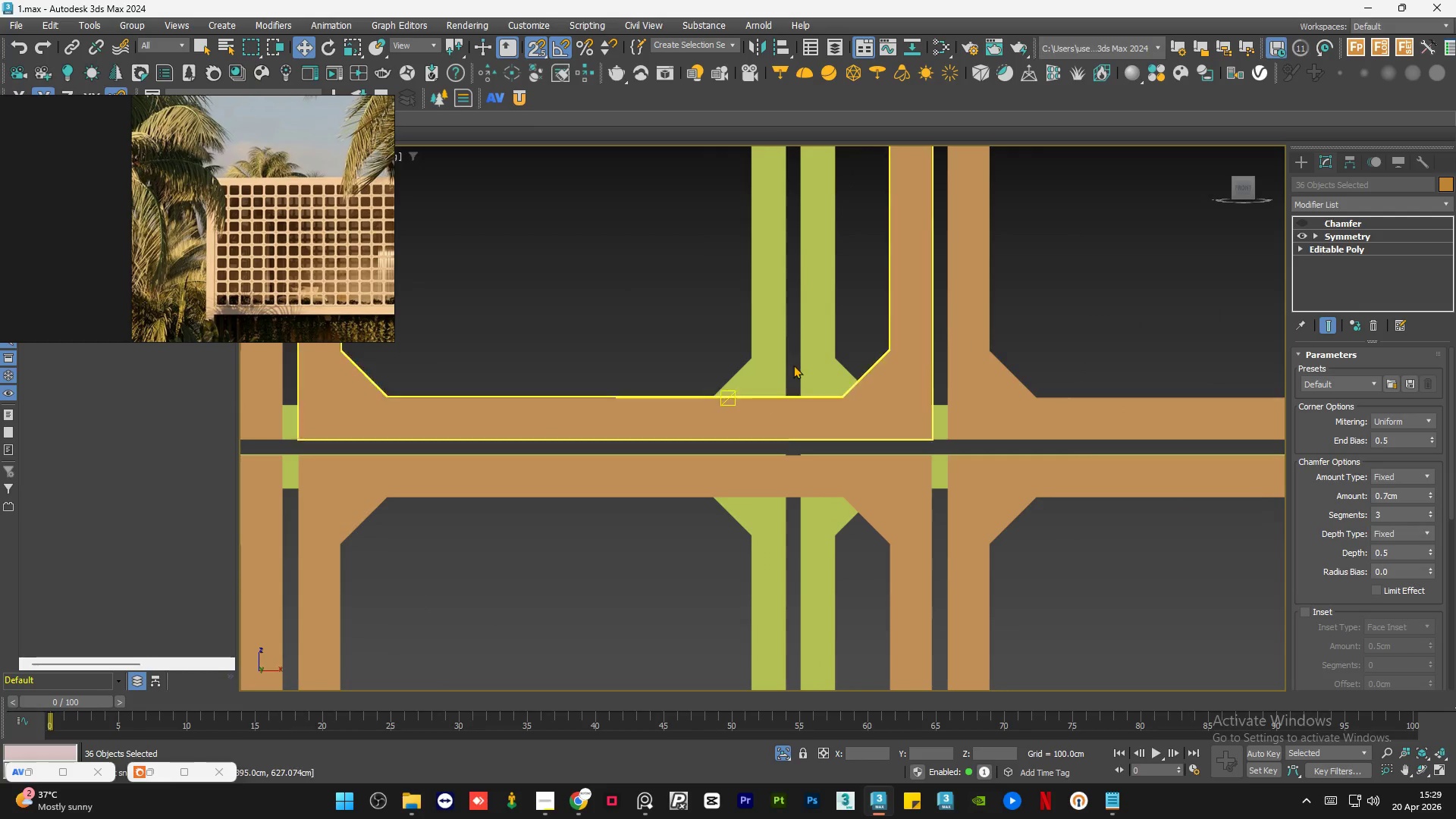 
scroll: coordinate [794, 364], scroll_direction: down, amount: 10.0
 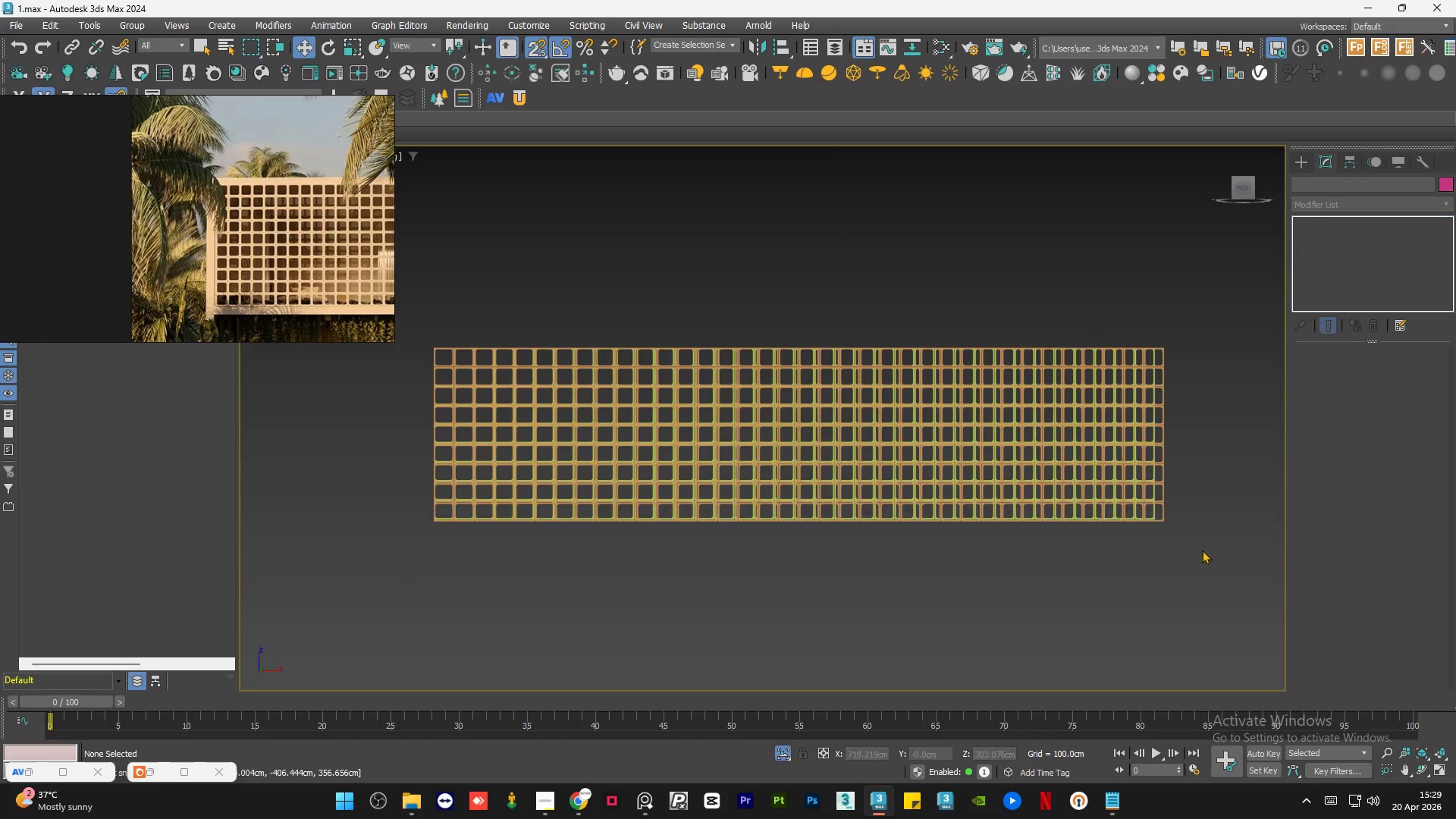 
scroll: coordinate [1163, 517], scroll_direction: up, amount: 6.0
 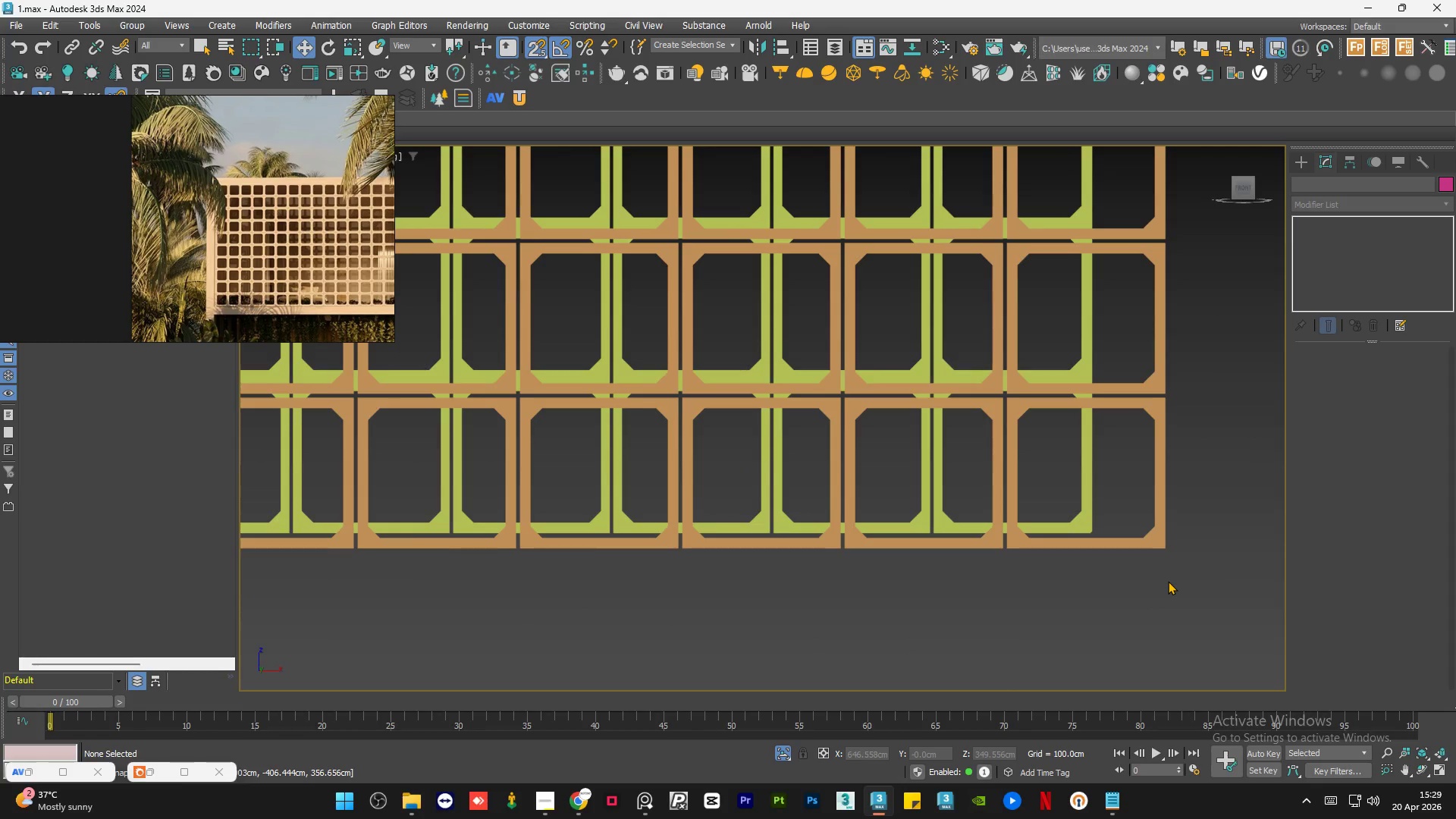 
key(S)
 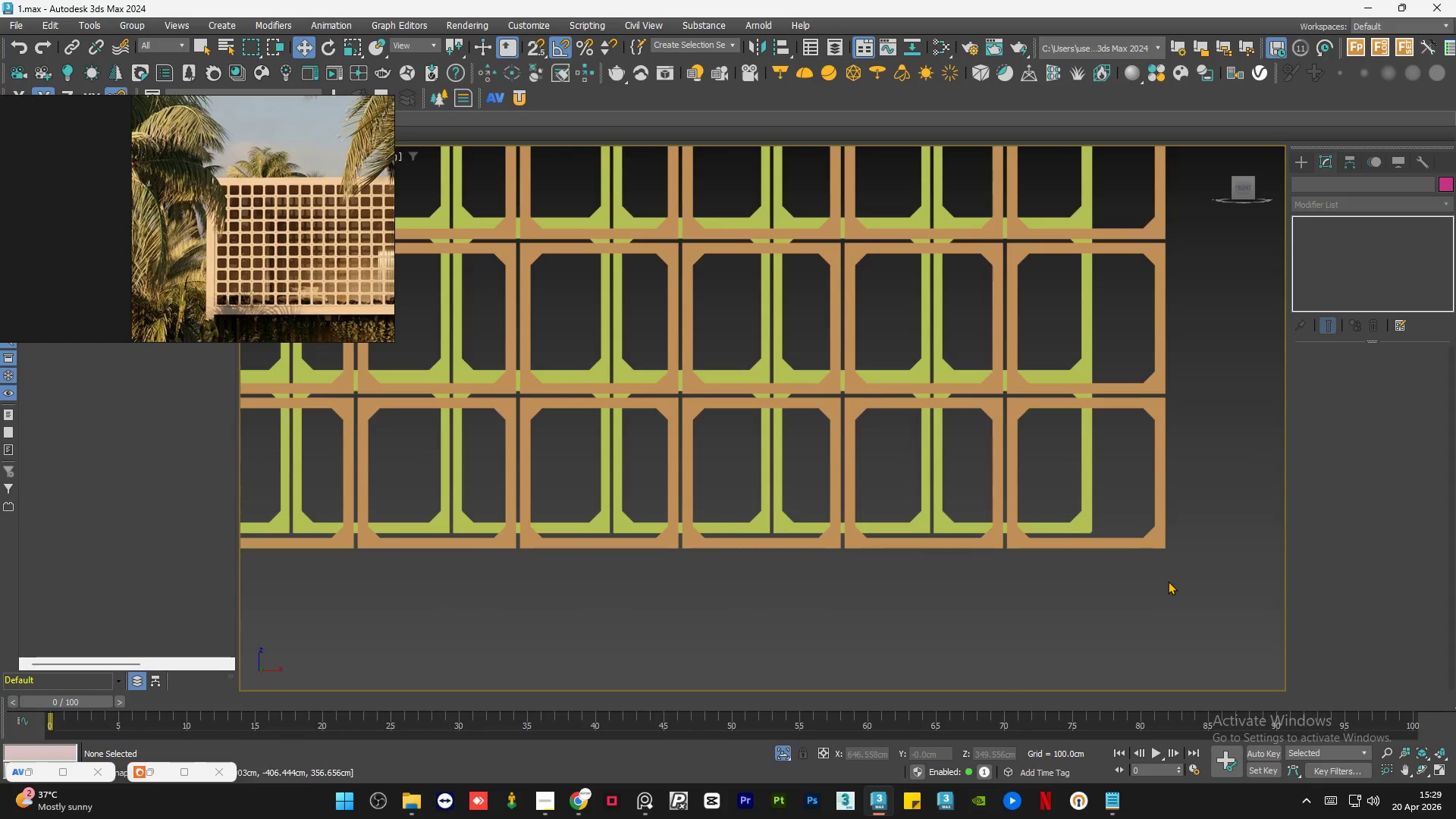 
hold_key(key=AltLeft, duration=0.75)
 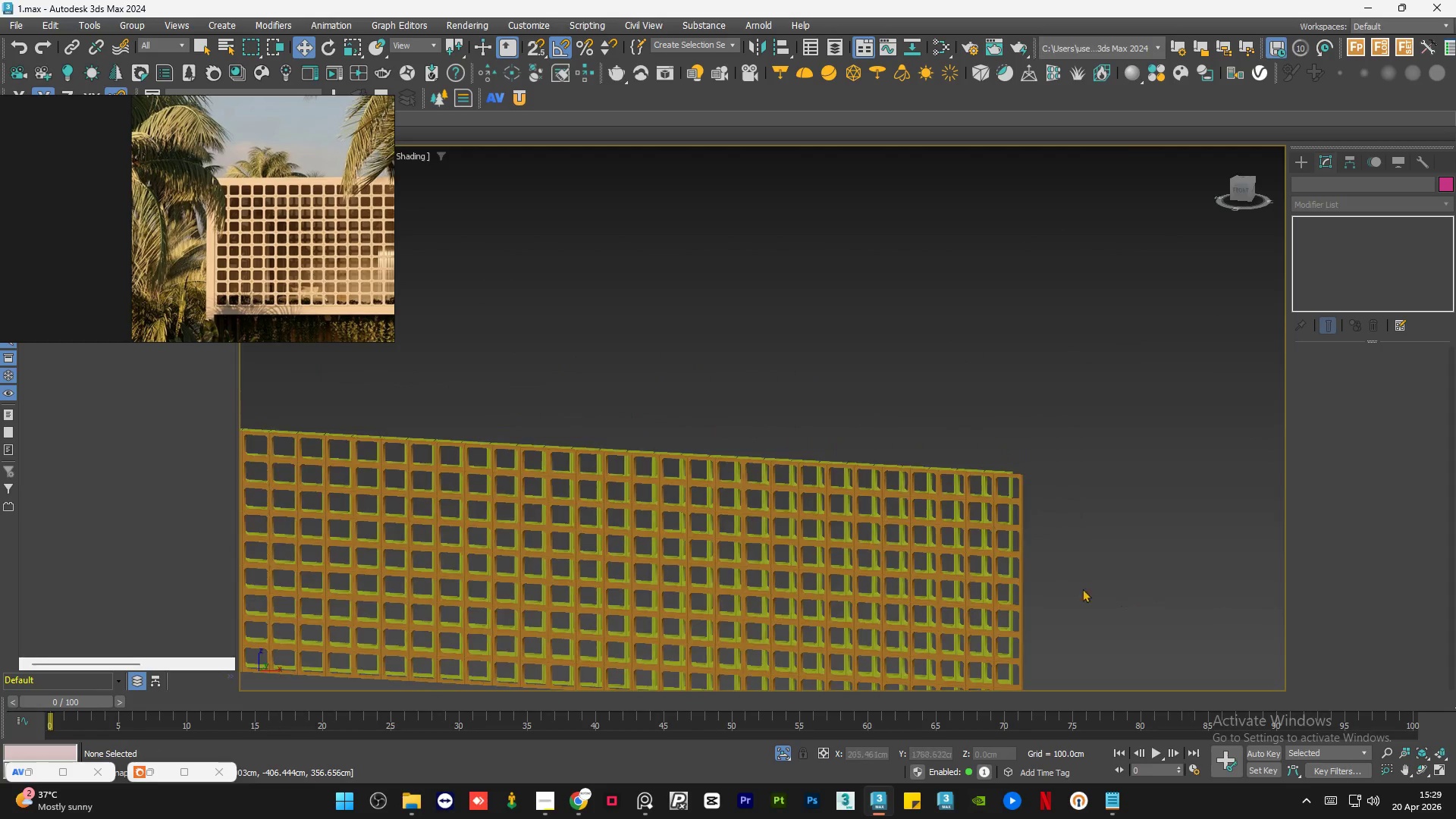 
scroll: coordinate [1168, 581], scroll_direction: down, amount: 5.0
 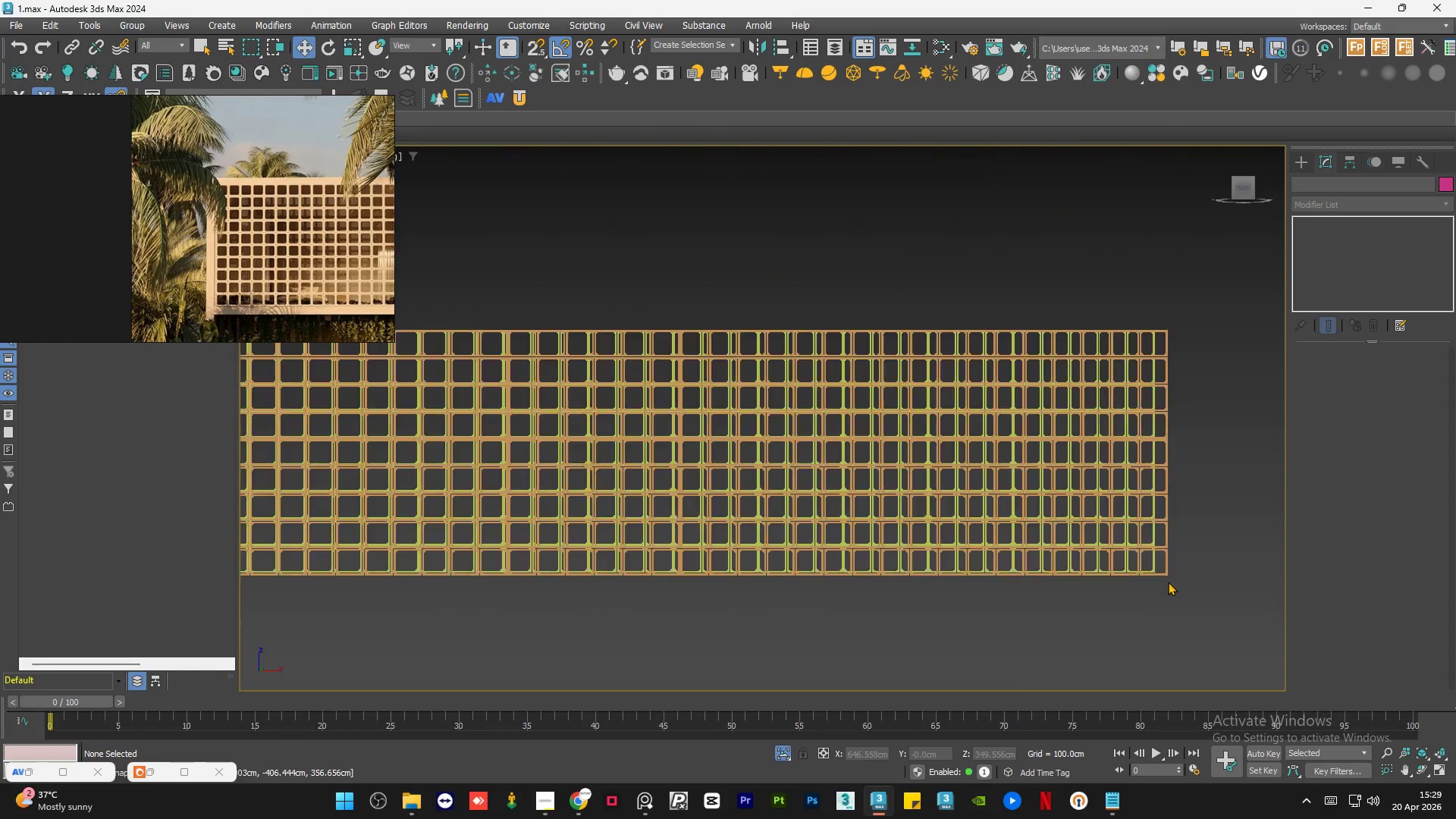 
hold_key(key=AltLeft, duration=0.53)
 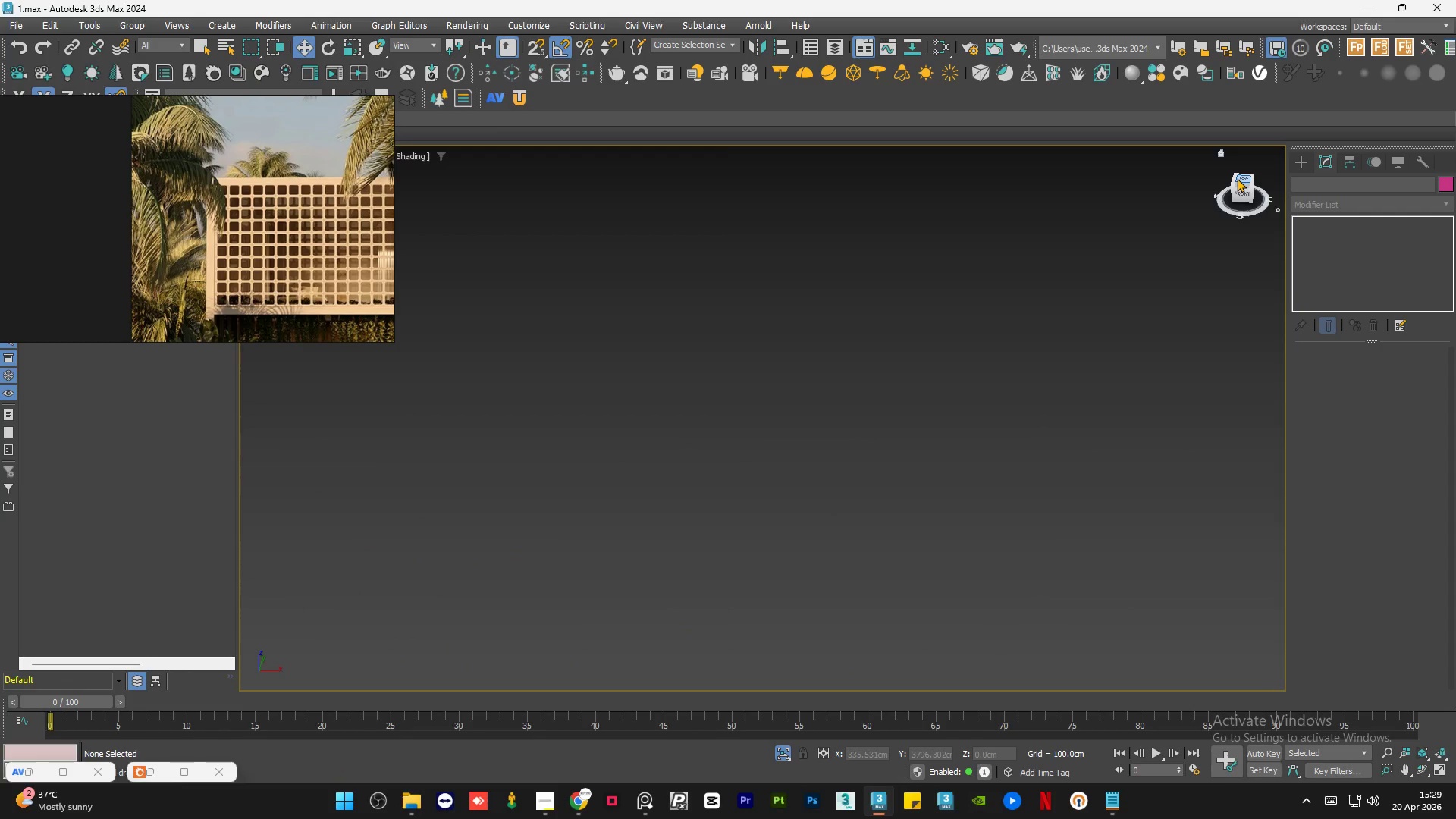 
scroll: coordinate [1049, 577], scroll_direction: down, amount: 2.0
 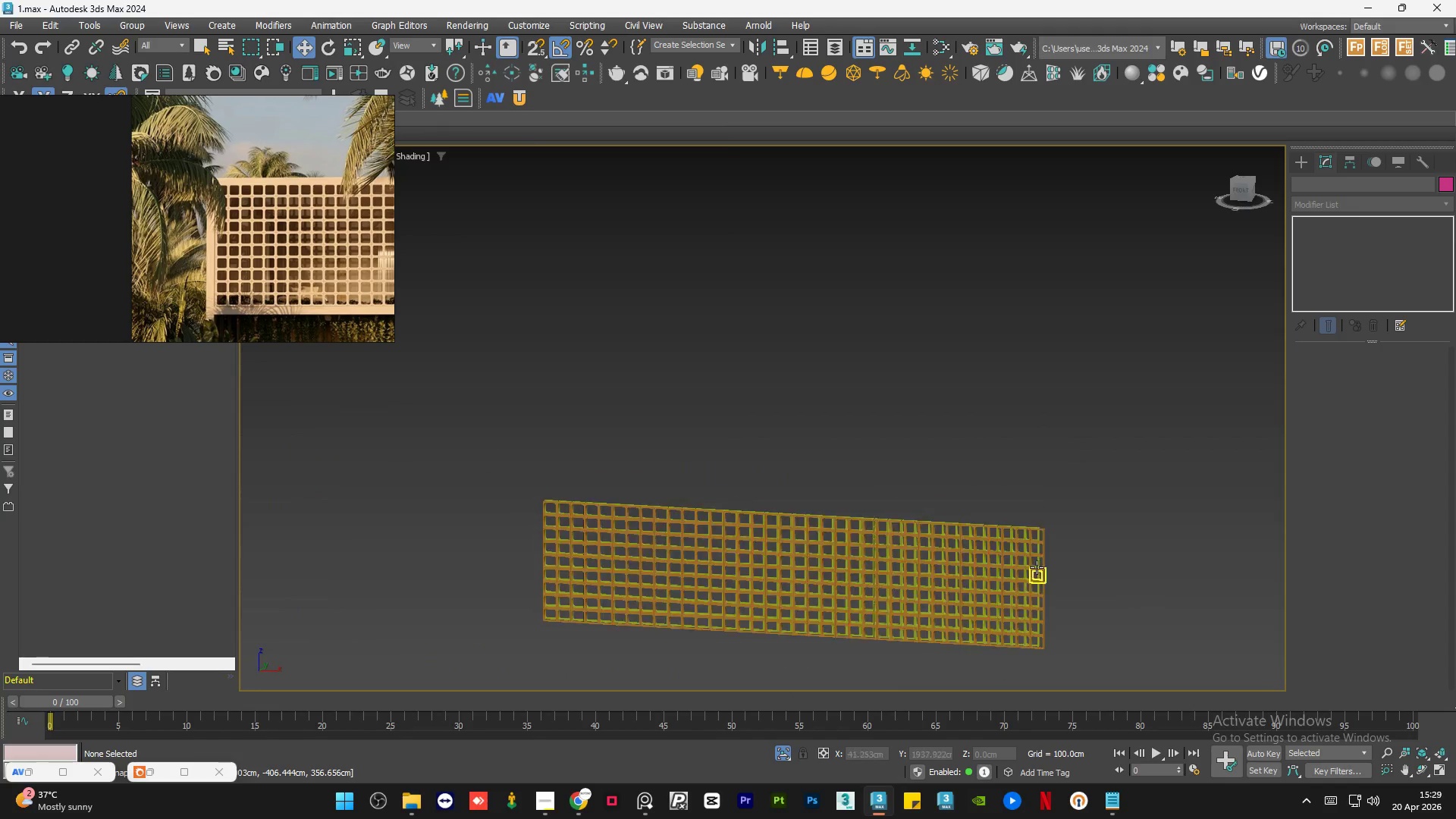 
hold_key(key=AltLeft, duration=0.58)
 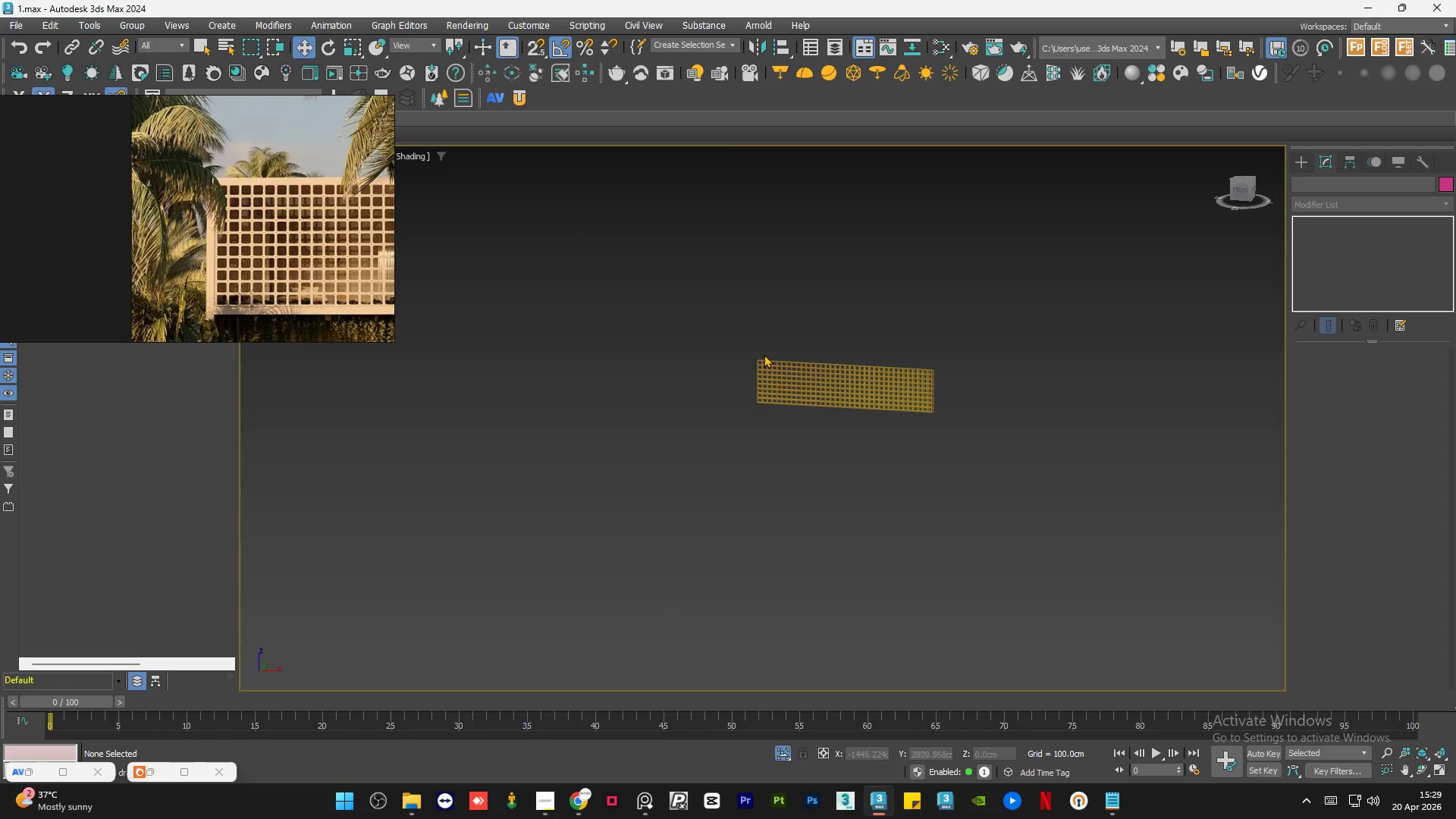 
scroll: coordinate [874, 278], scroll_direction: down, amount: 3.0
 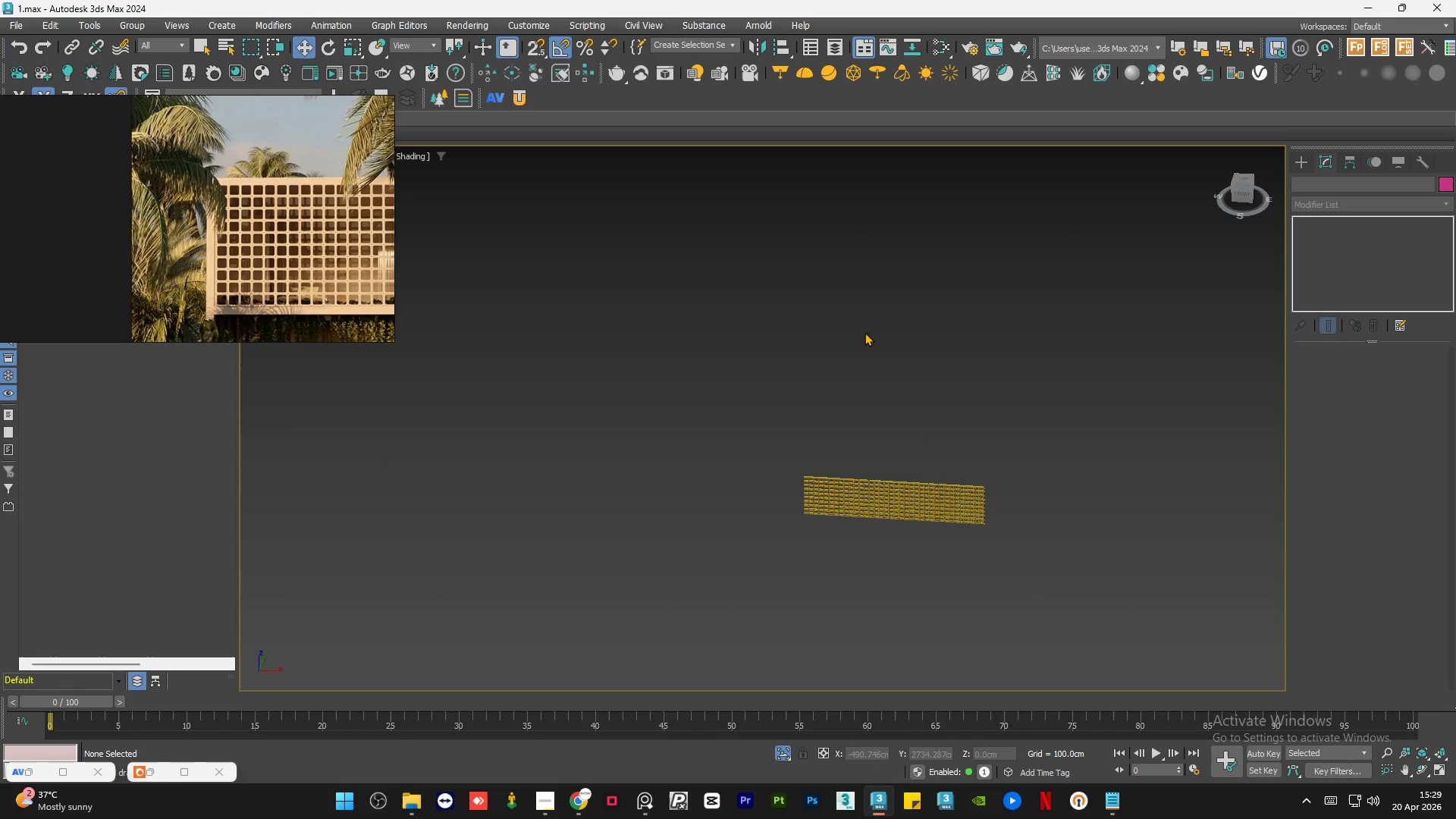 
left_click([729, 414])
 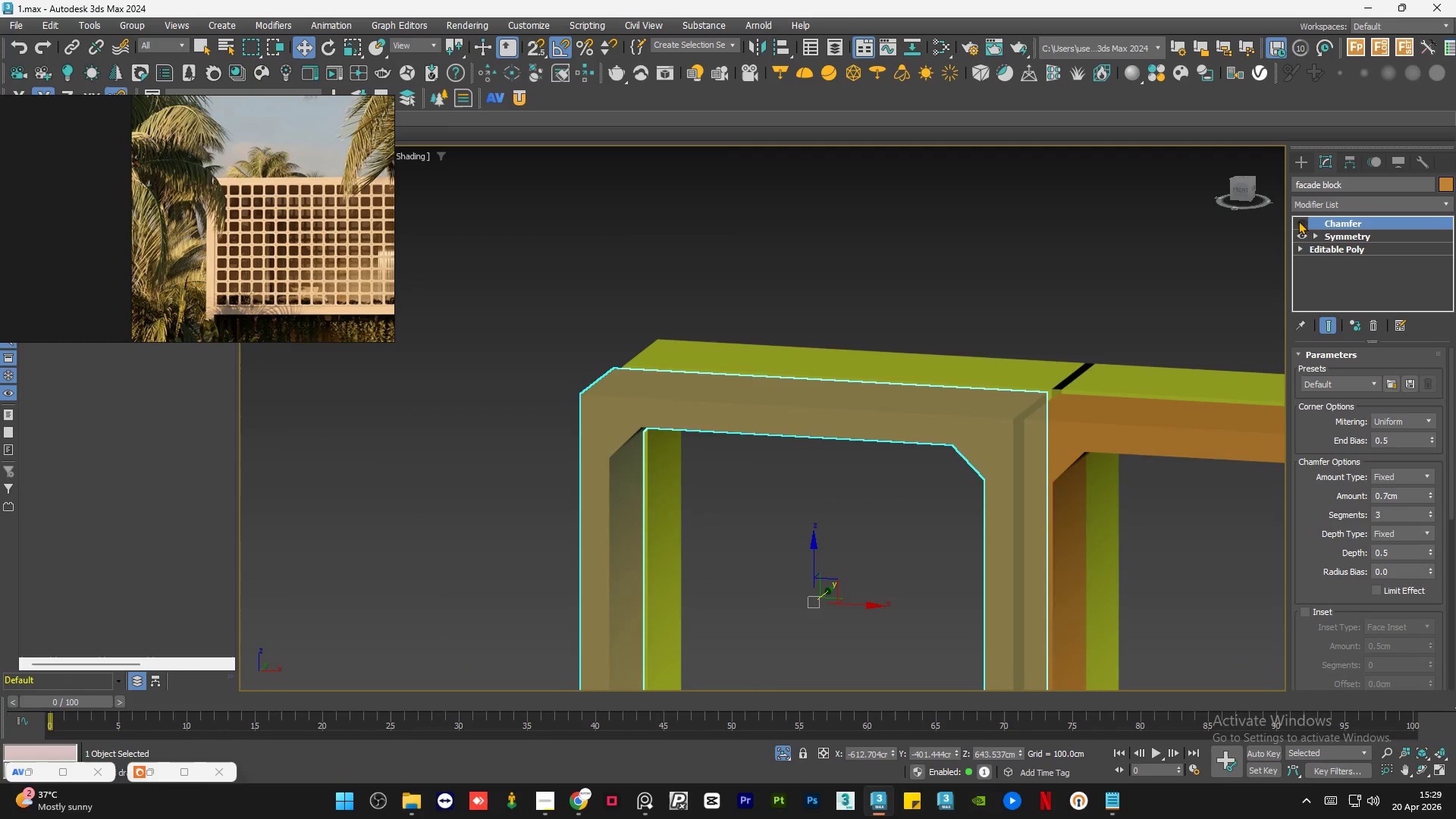 
scroll: coordinate [729, 414], scroll_direction: up, amount: 13.0
 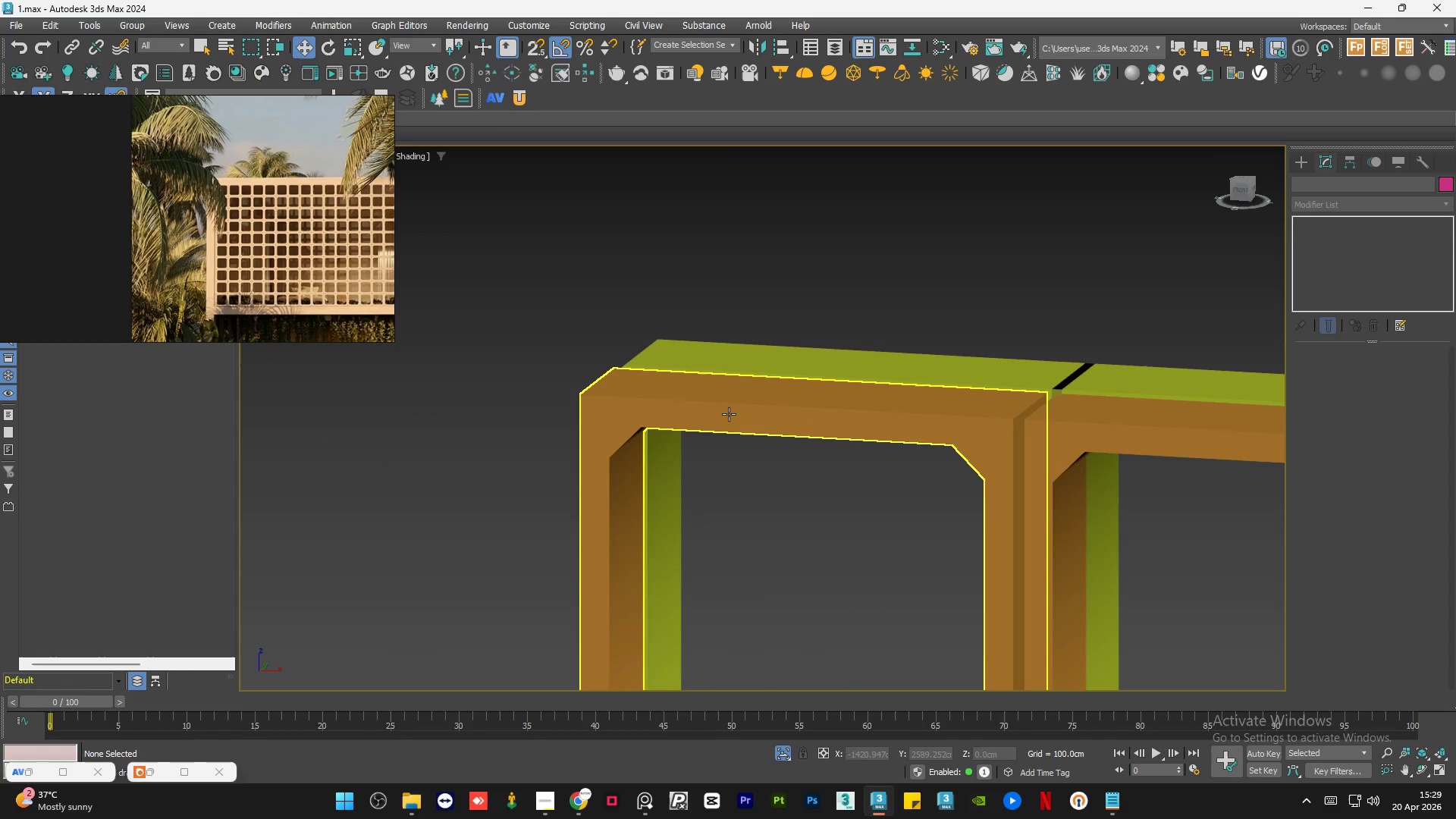 
double_click([897, 239])
 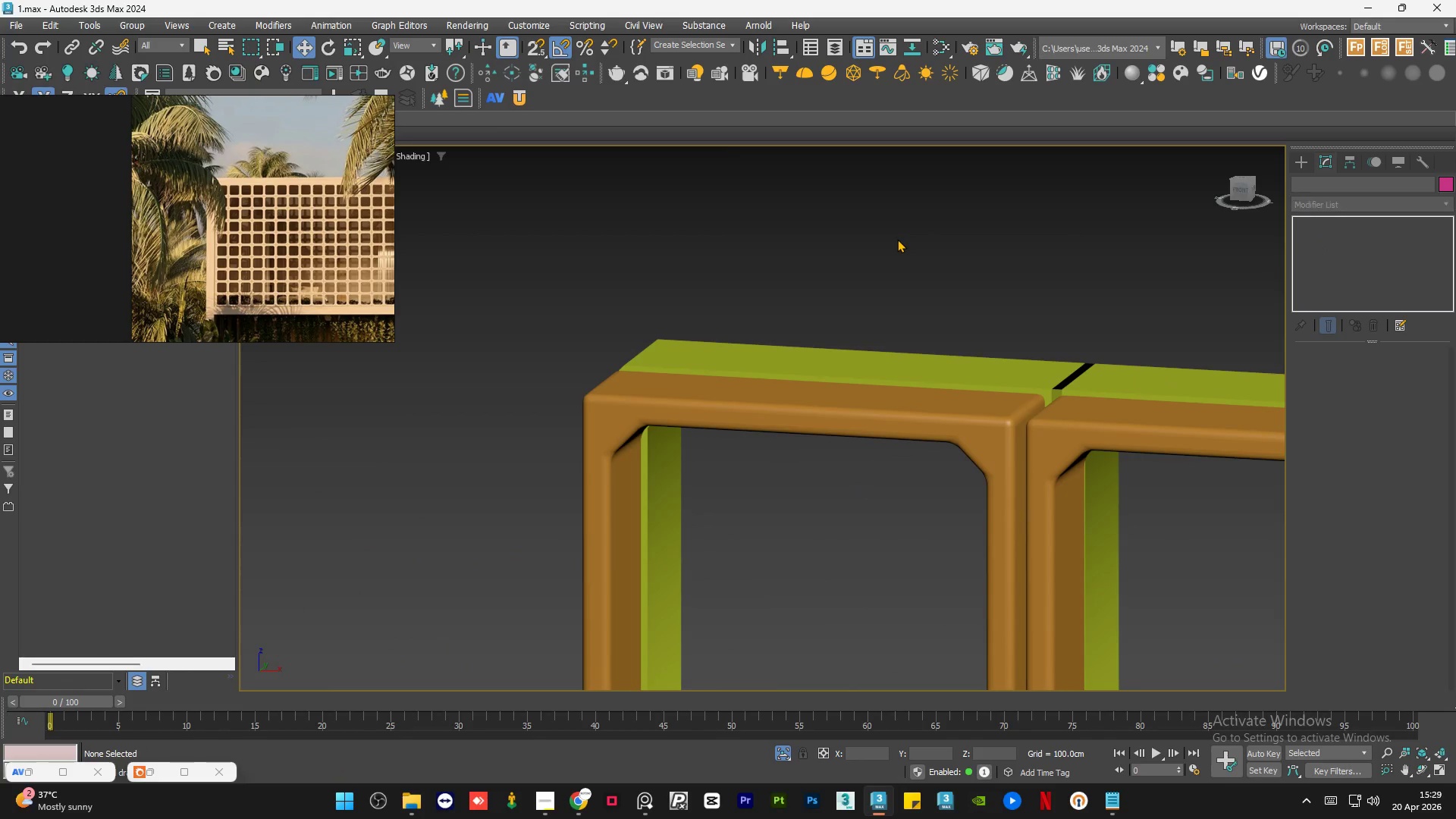 
key(Control+S)
 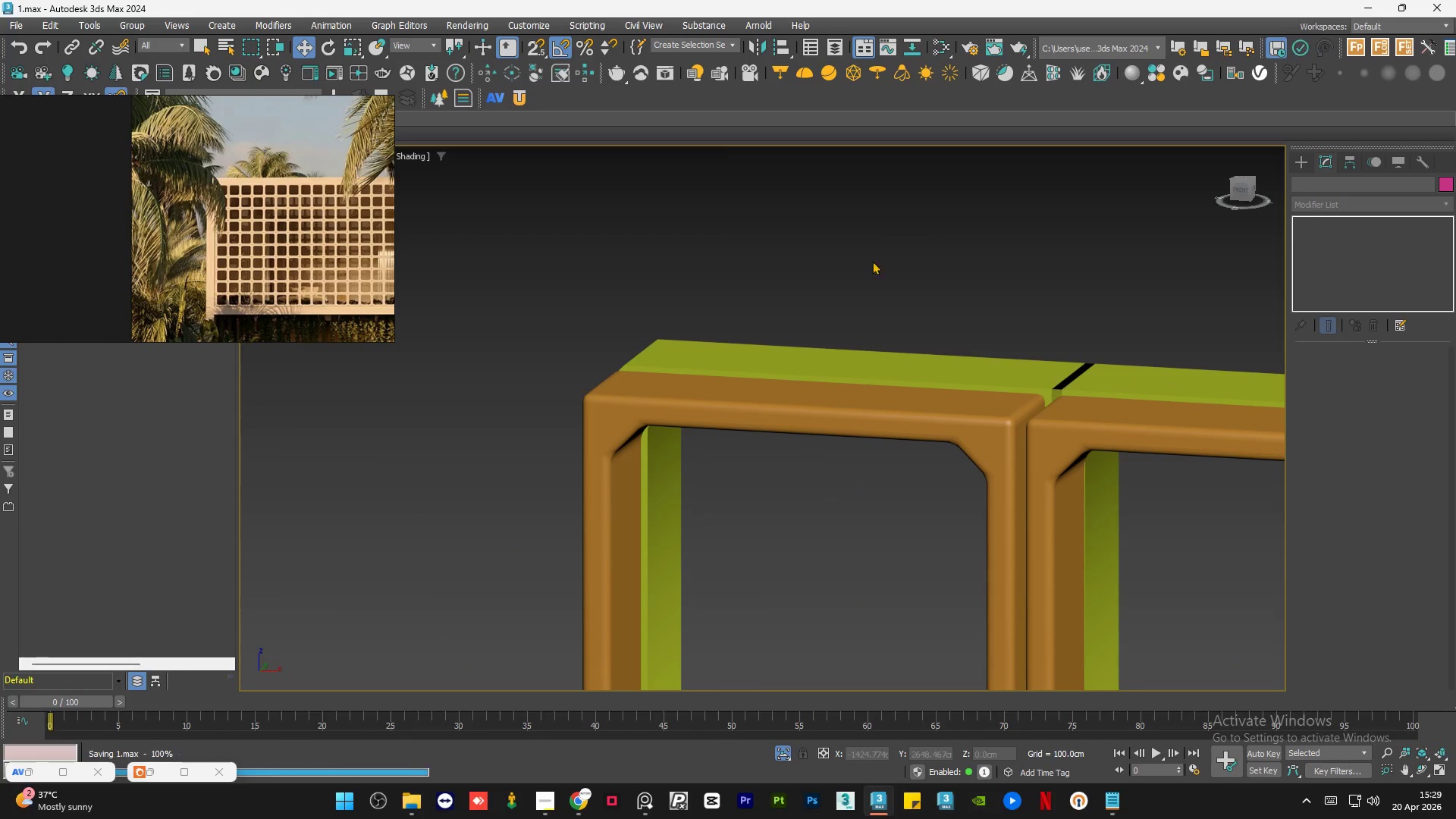 
scroll: coordinate [711, 335], scroll_direction: down, amount: 10.0
 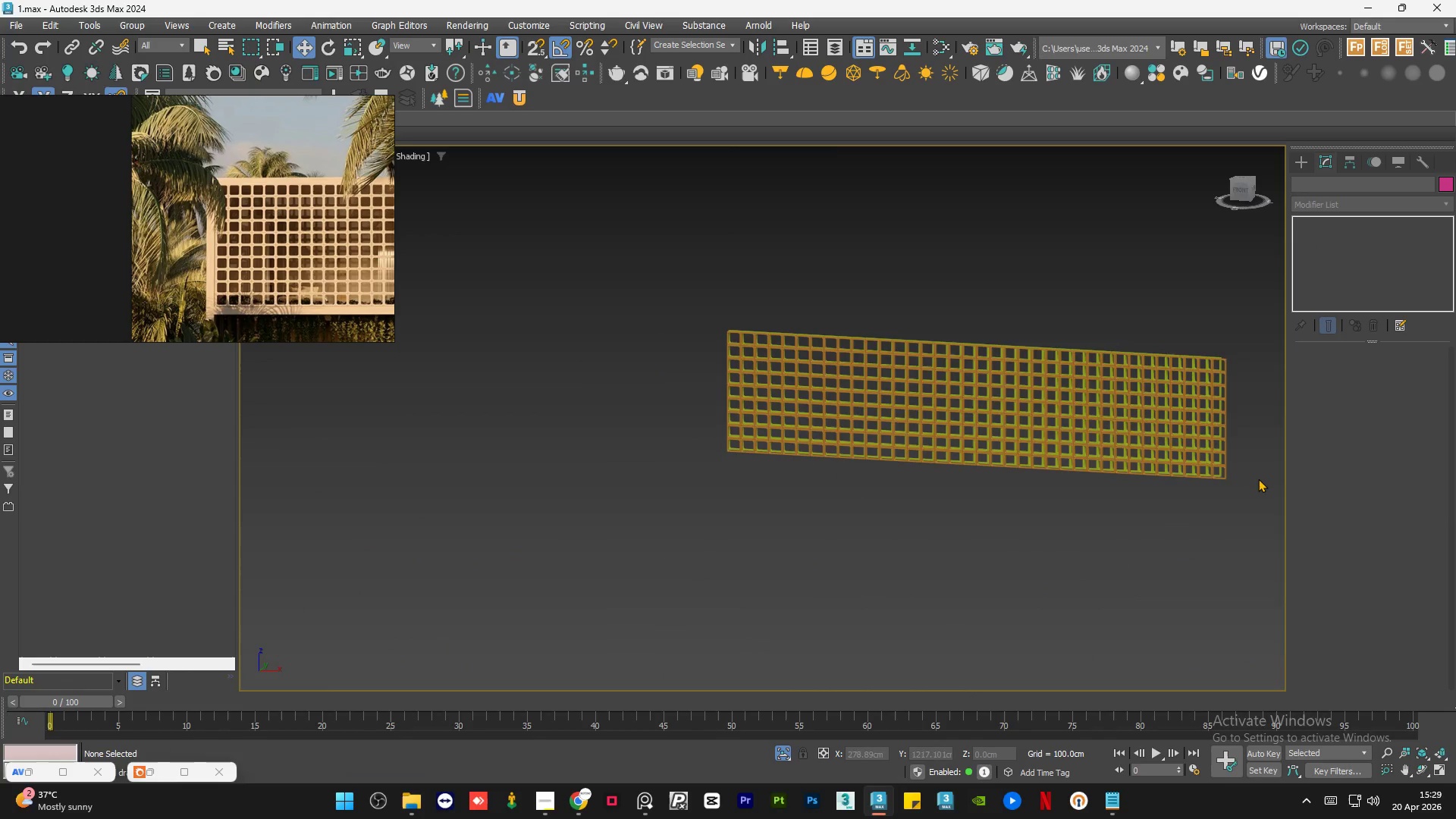 
scroll: coordinate [1049, 420], scroll_direction: up, amount: 8.0
 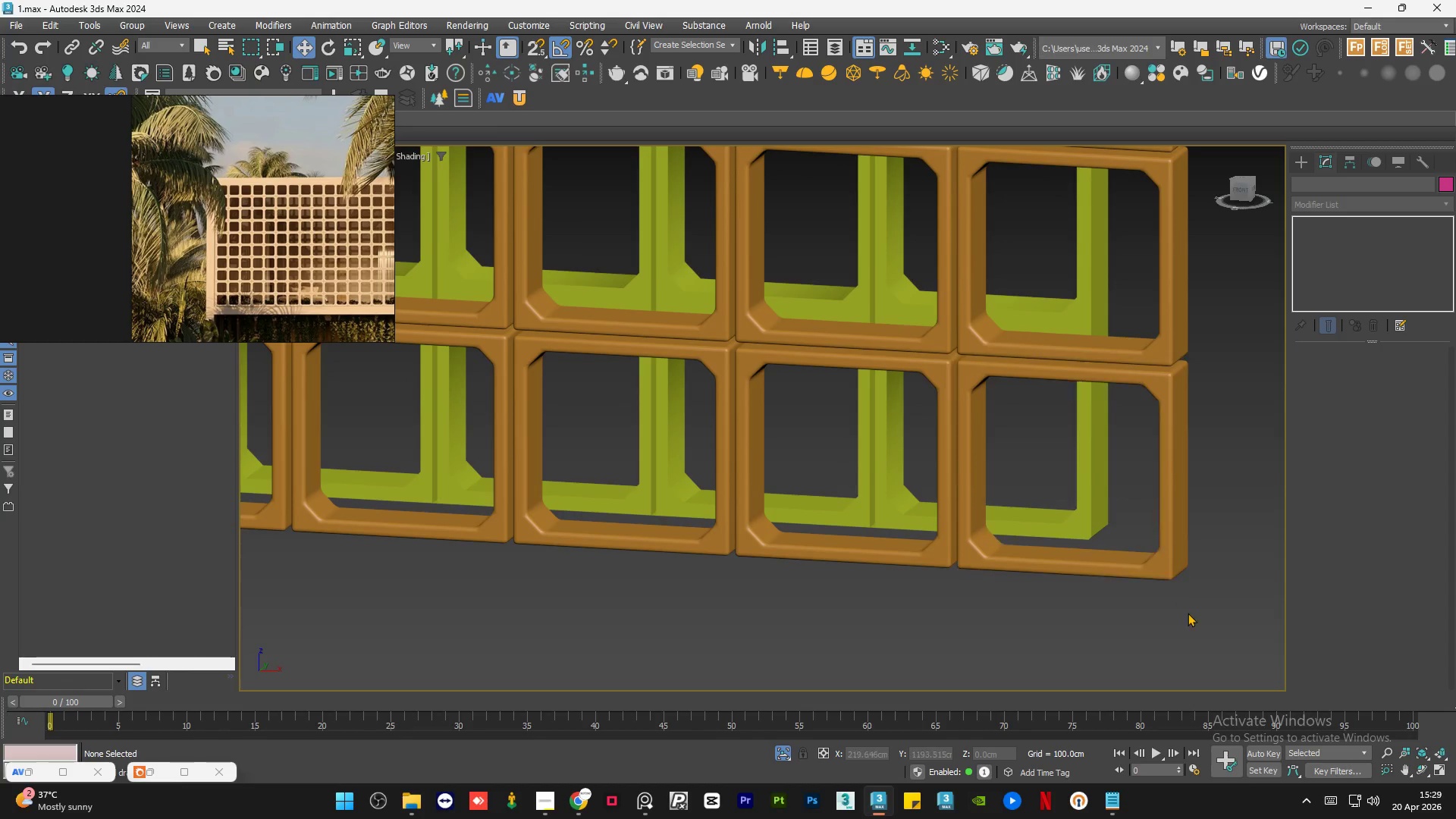 
scroll: coordinate [1188, 613], scroll_direction: down, amount: 6.0
 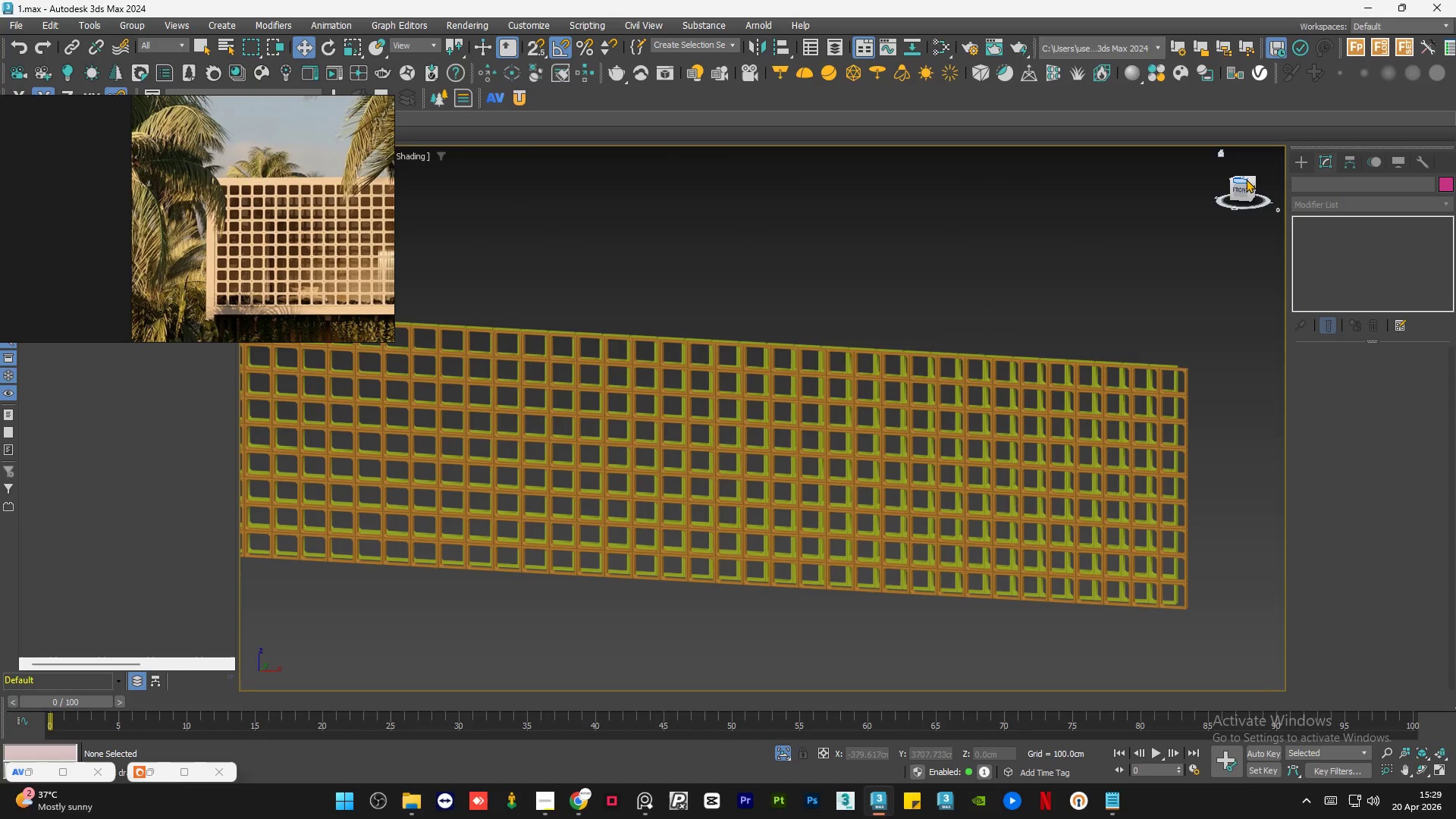 
left_click([1247, 177])
 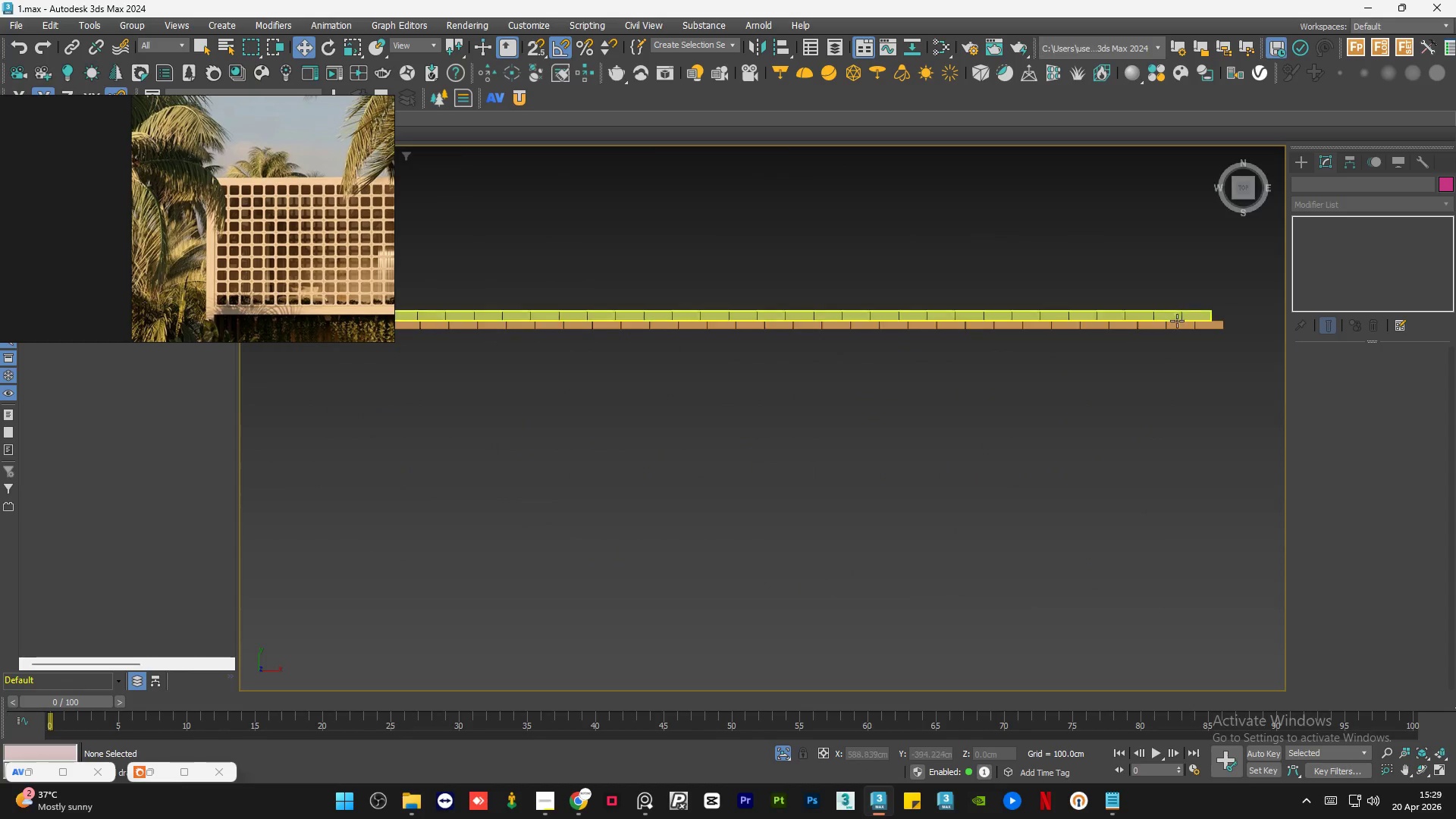 
left_click_drag(start_coordinate=[1231, 375], to_coordinate=[824, 304])
 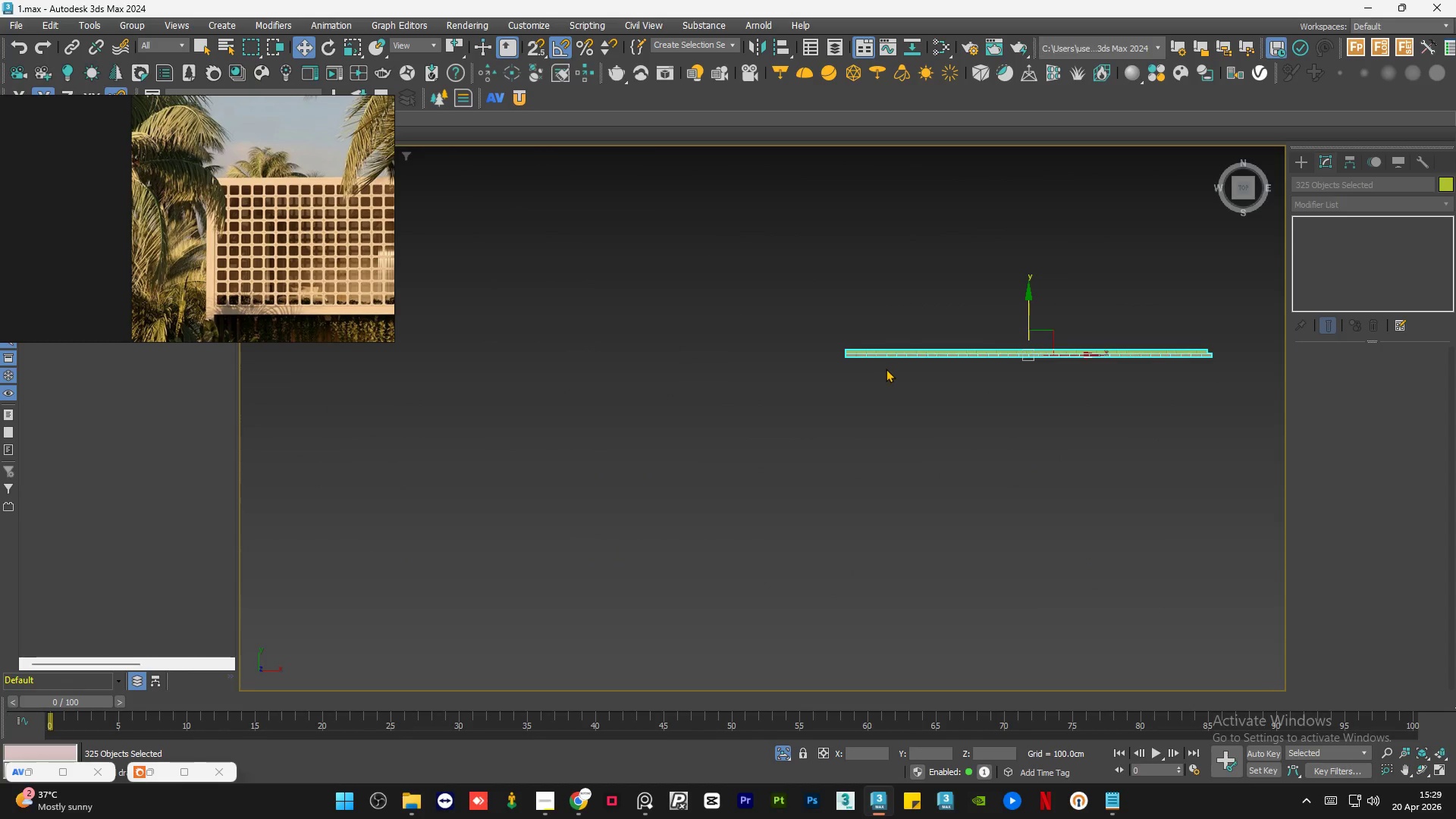 
scroll: coordinate [1205, 372], scroll_direction: down, amount: 3.0
 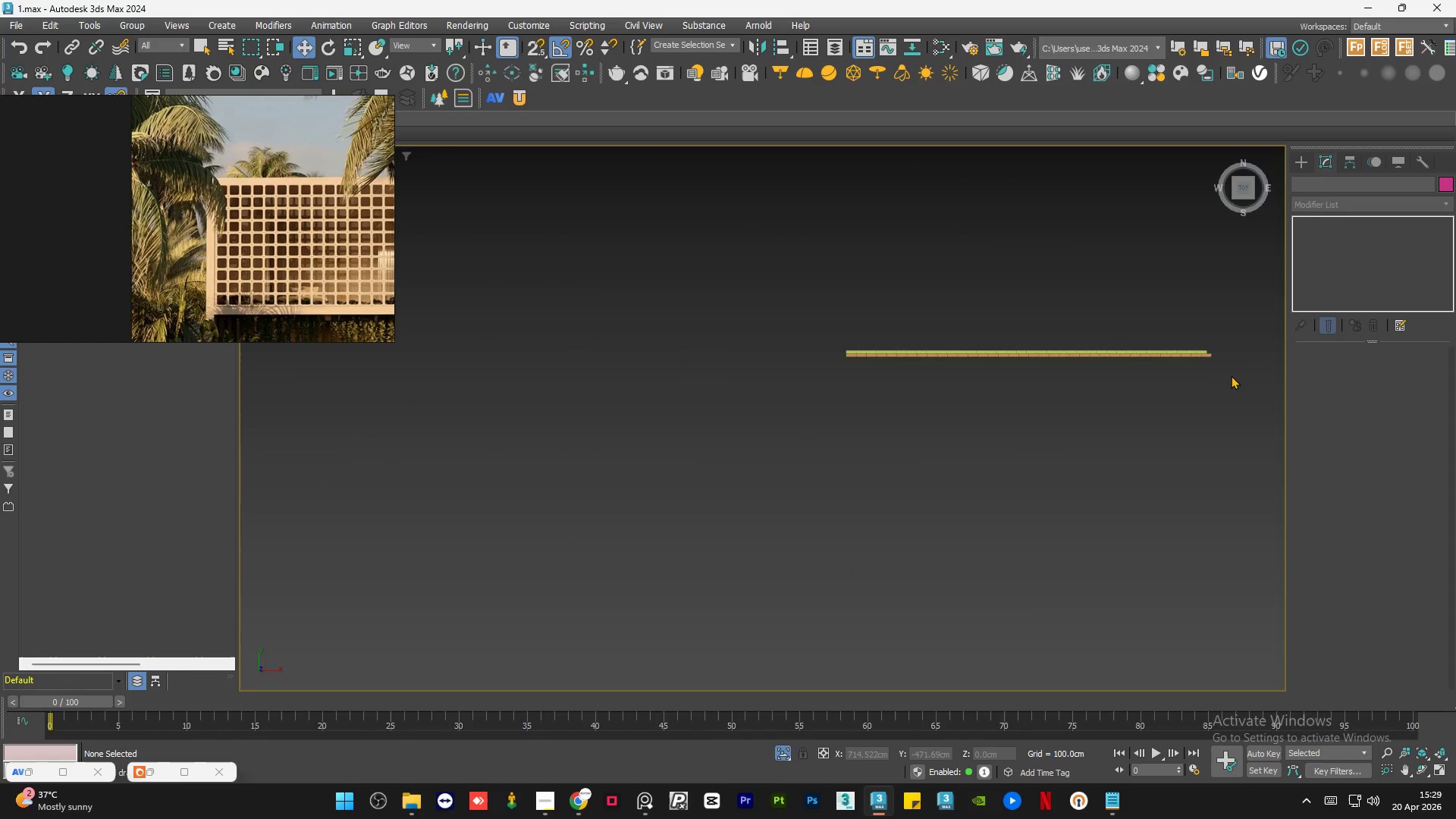 
hold_key(key=AltLeft, duration=1.38)
left_click_drag(start_coordinate=[856, 270], to_coordinate=[849, 313])
 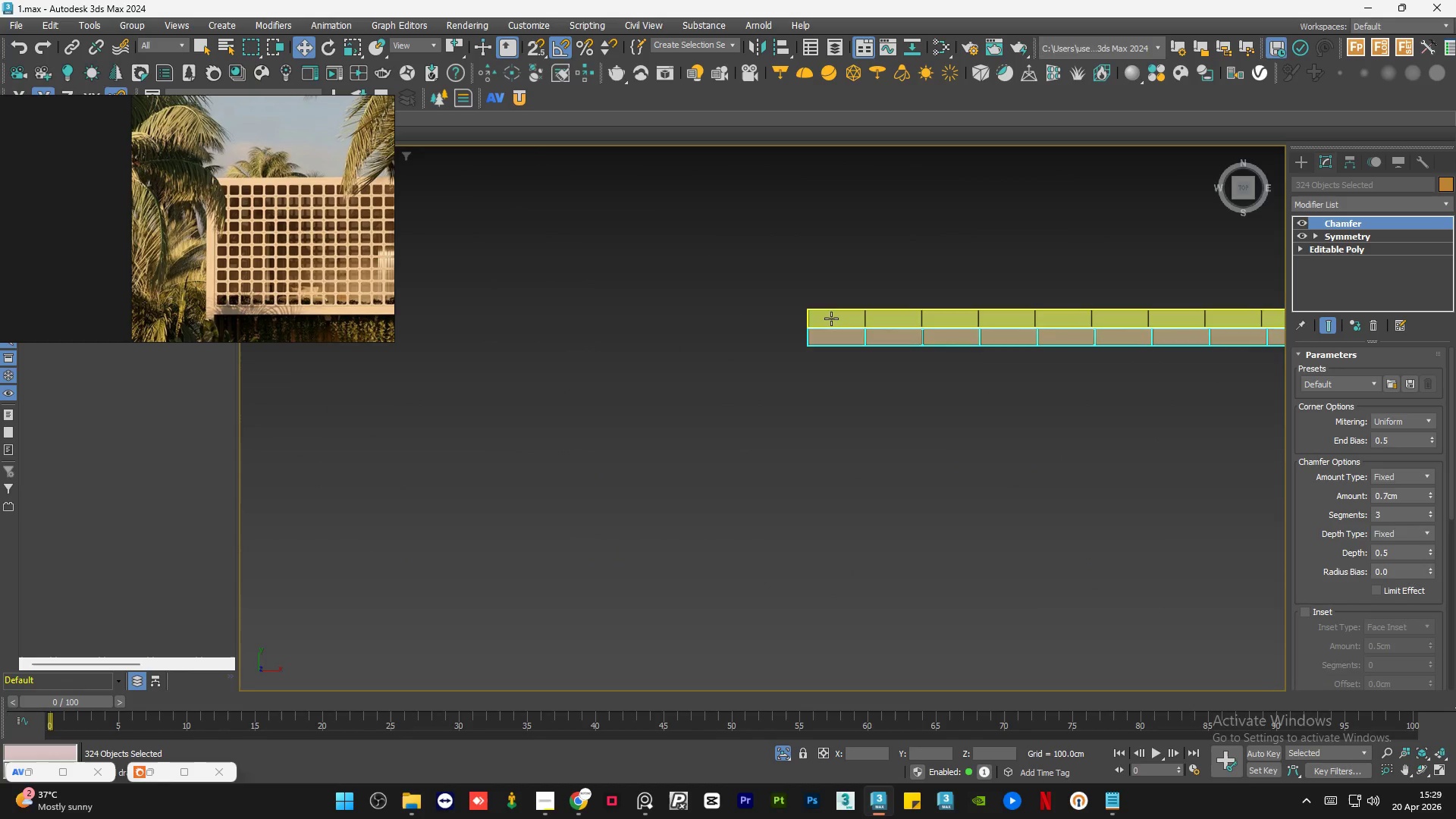 
scroll: coordinate [830, 319], scroll_direction: up, amount: 9.0
 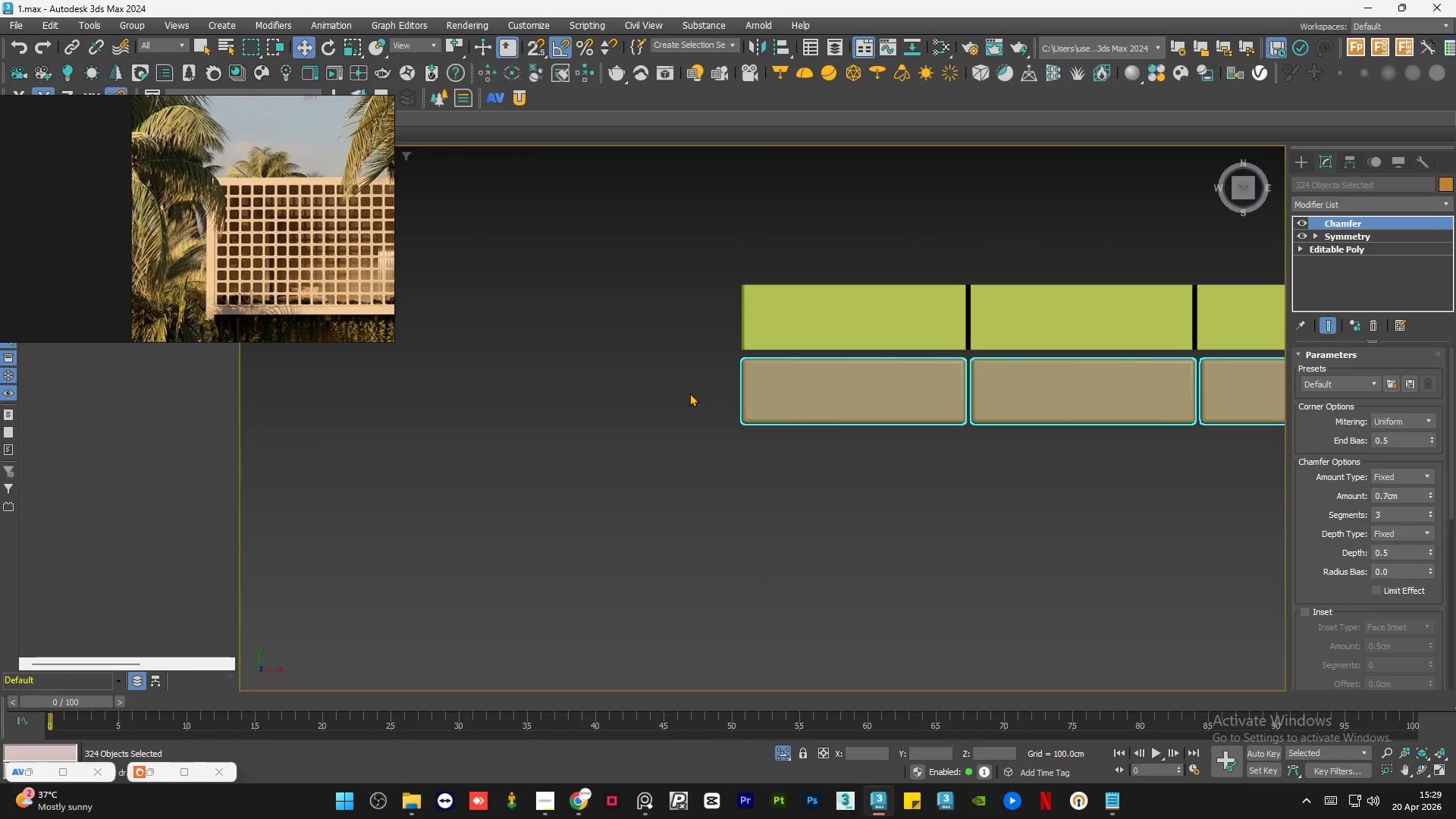 
scroll: coordinate [600, 385], scroll_direction: down, amount: 8.0
 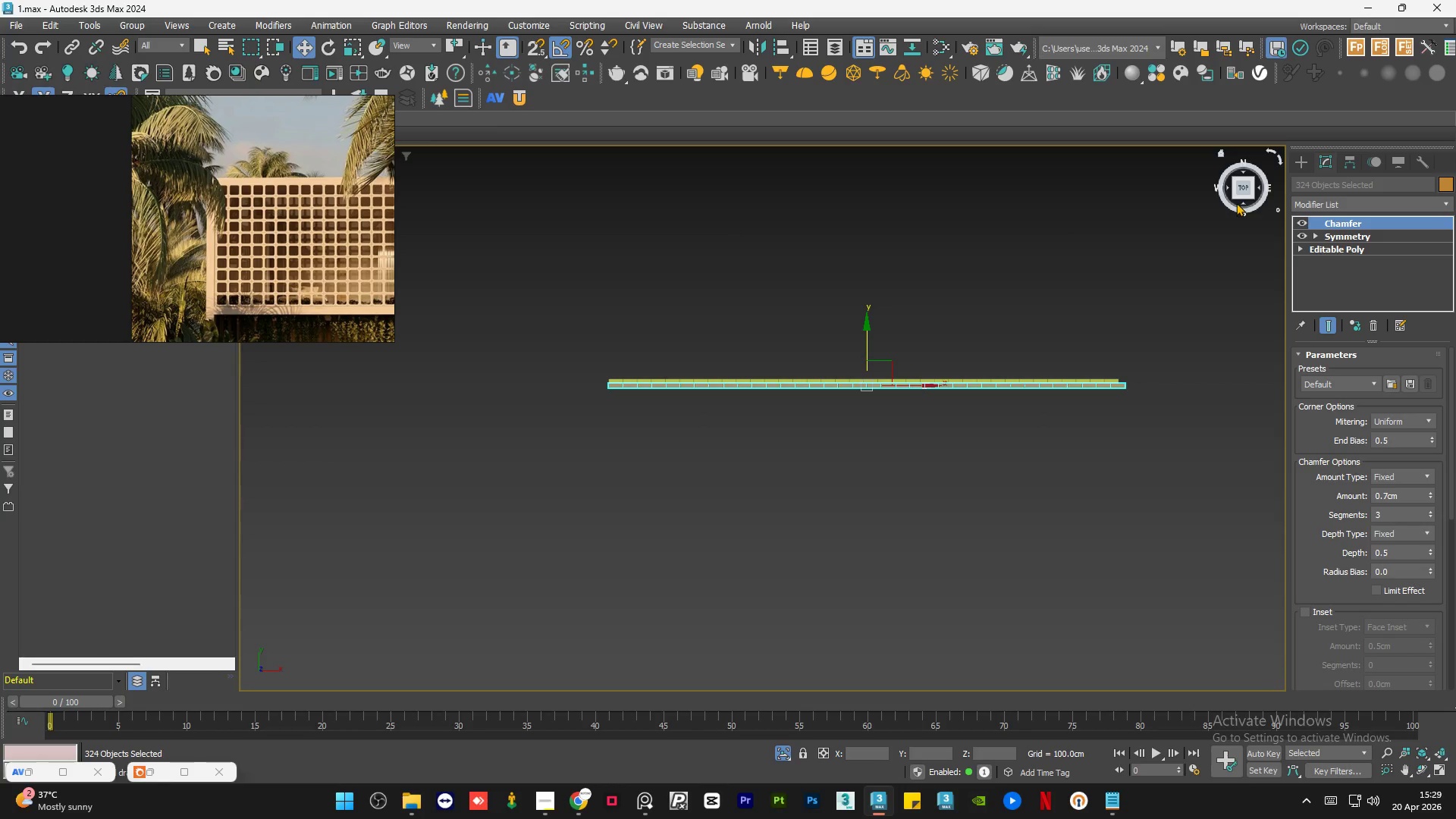 
left_click([1240, 202])
 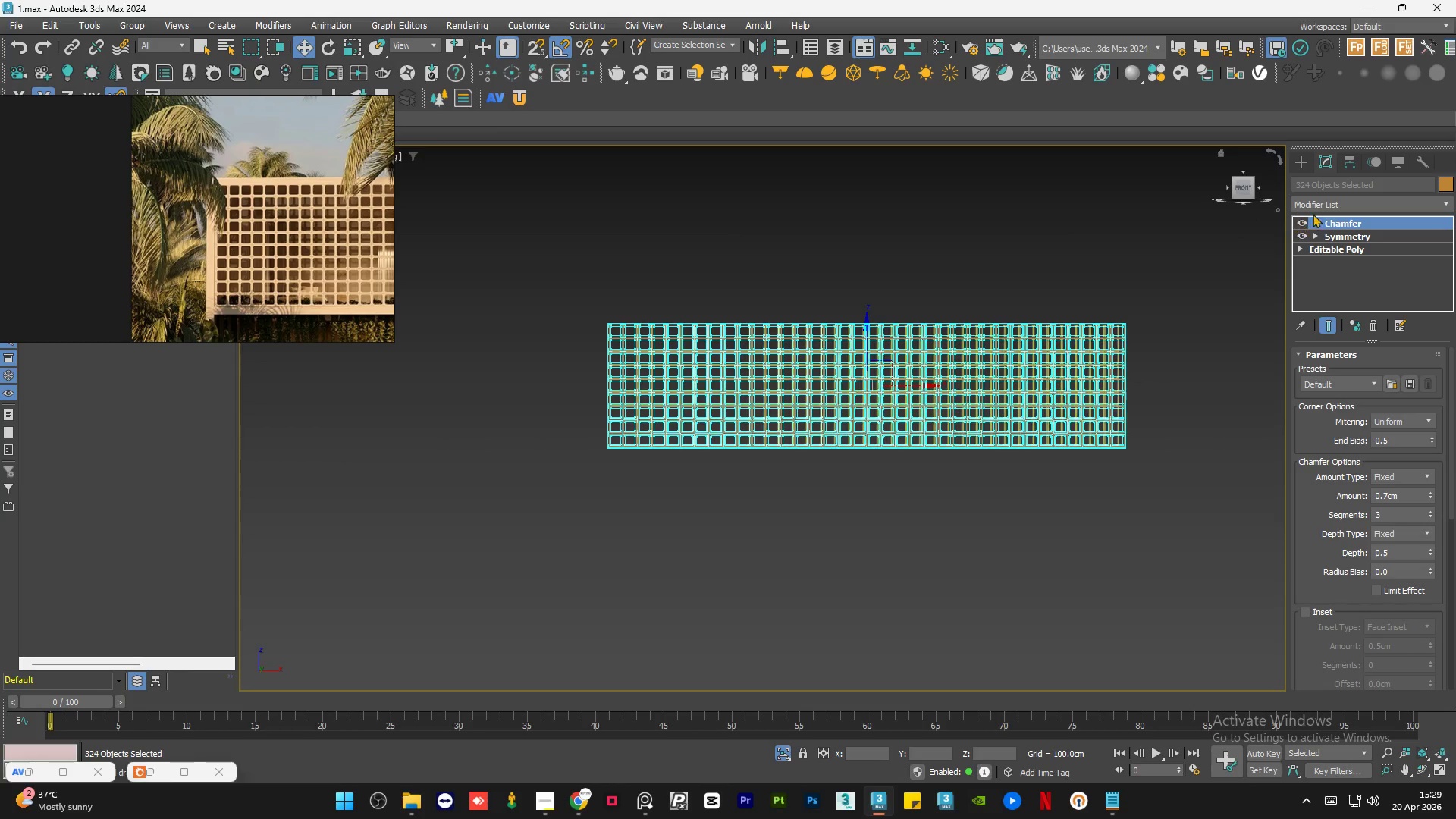 
left_click([1332, 202])
 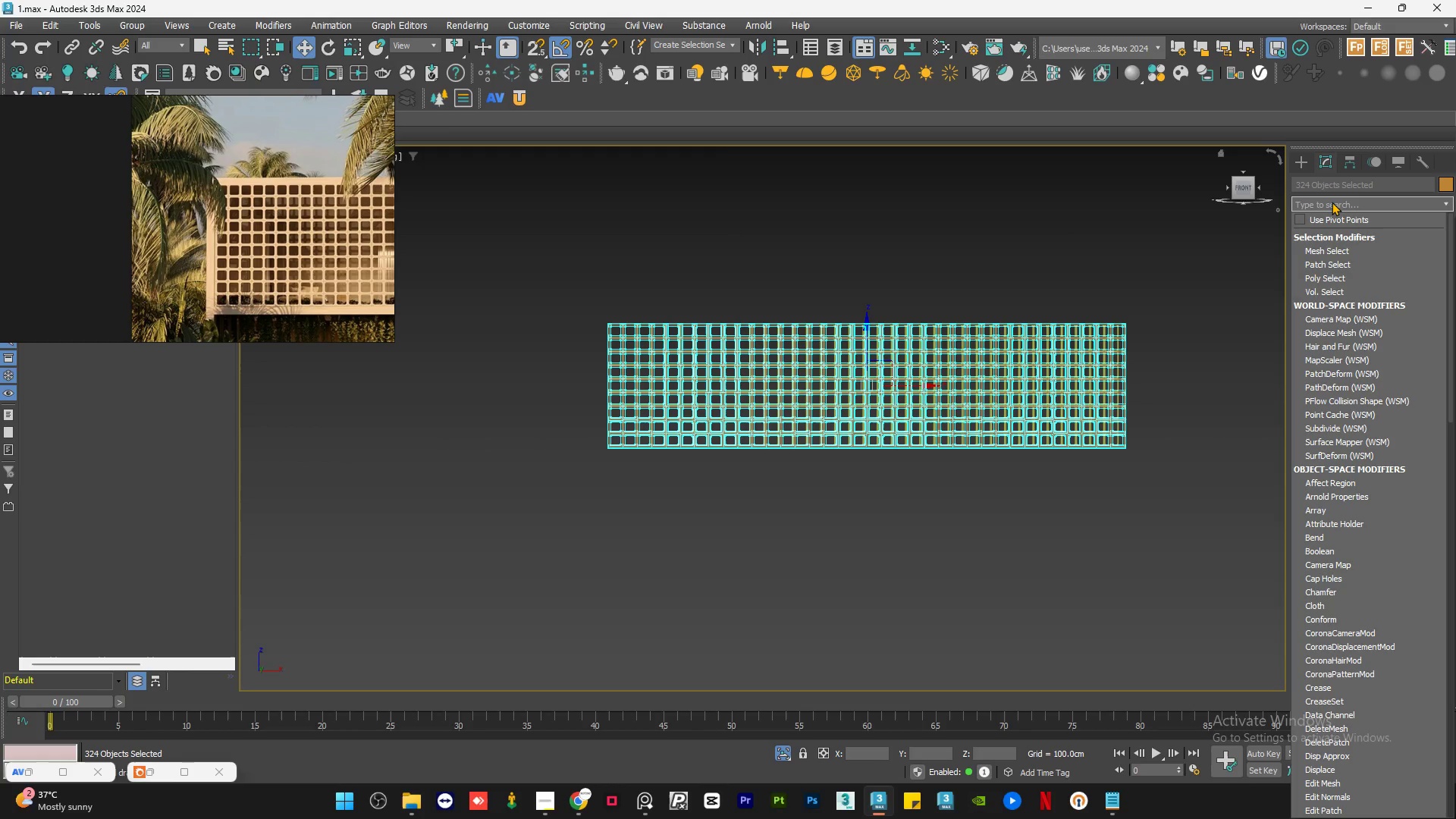 
type(ff)
 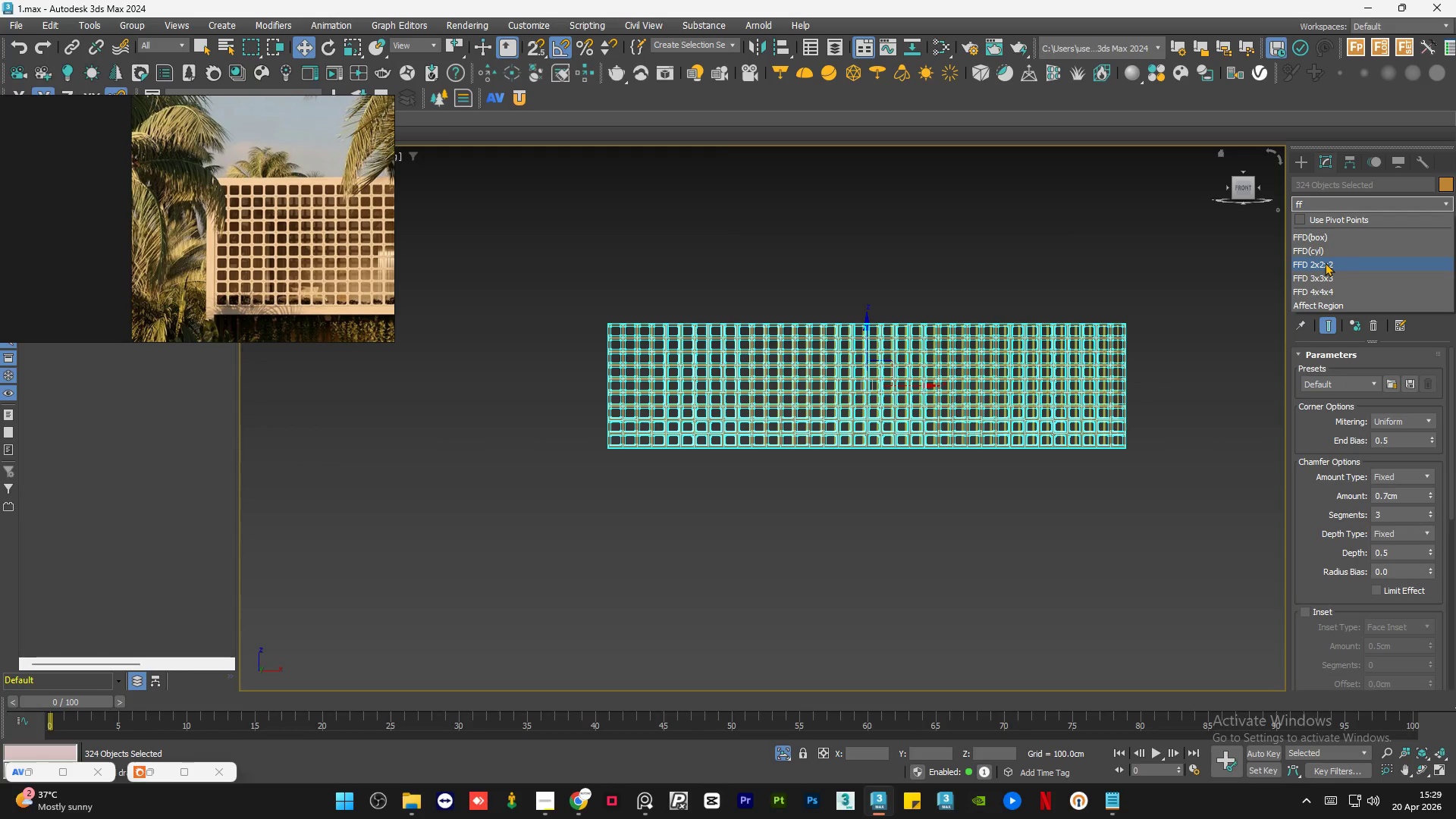 
left_click([1325, 262])
 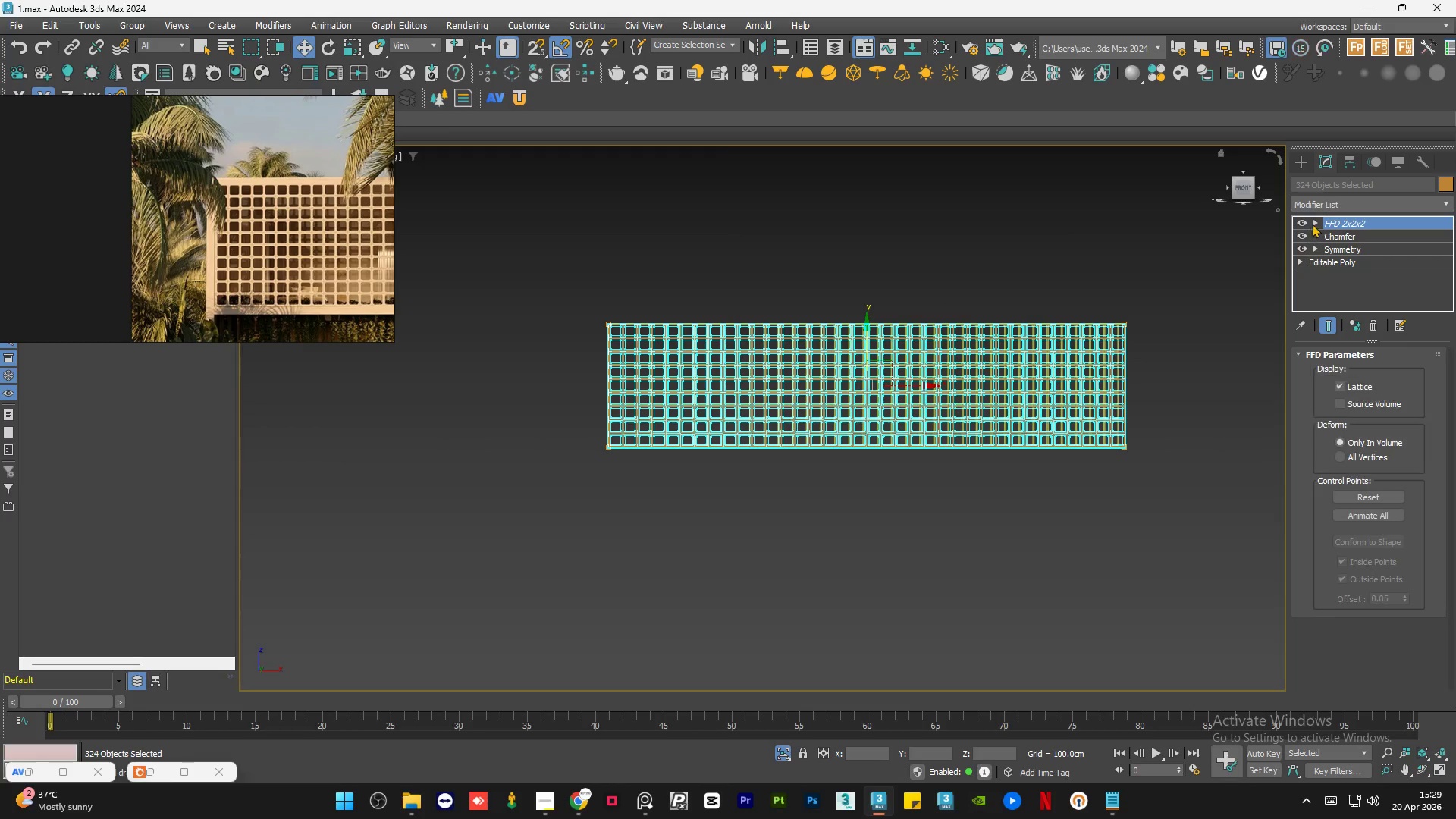 
left_click([1314, 222])
 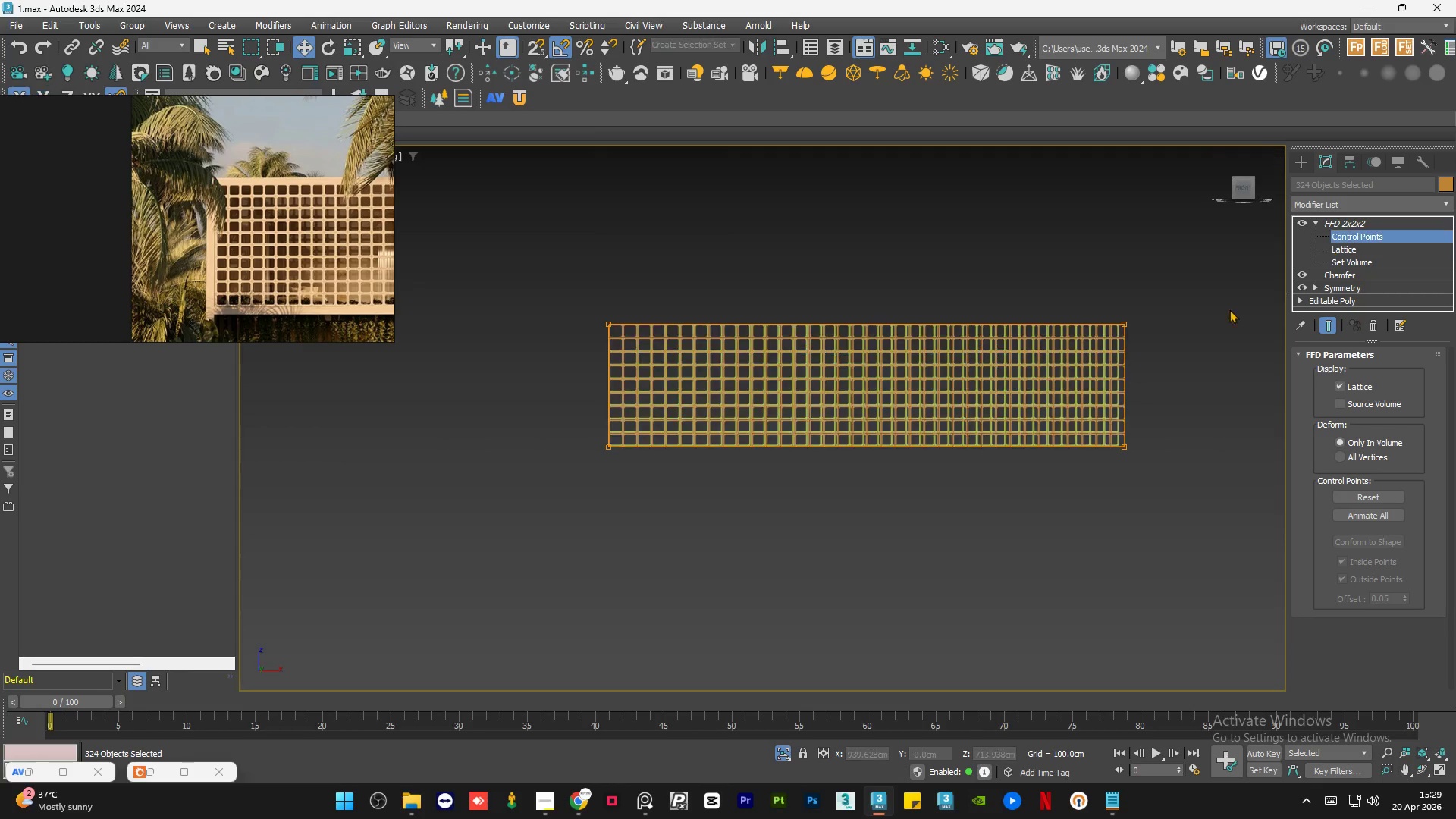 
left_click_drag(start_coordinate=[1197, 273], to_coordinate=[1097, 505])
 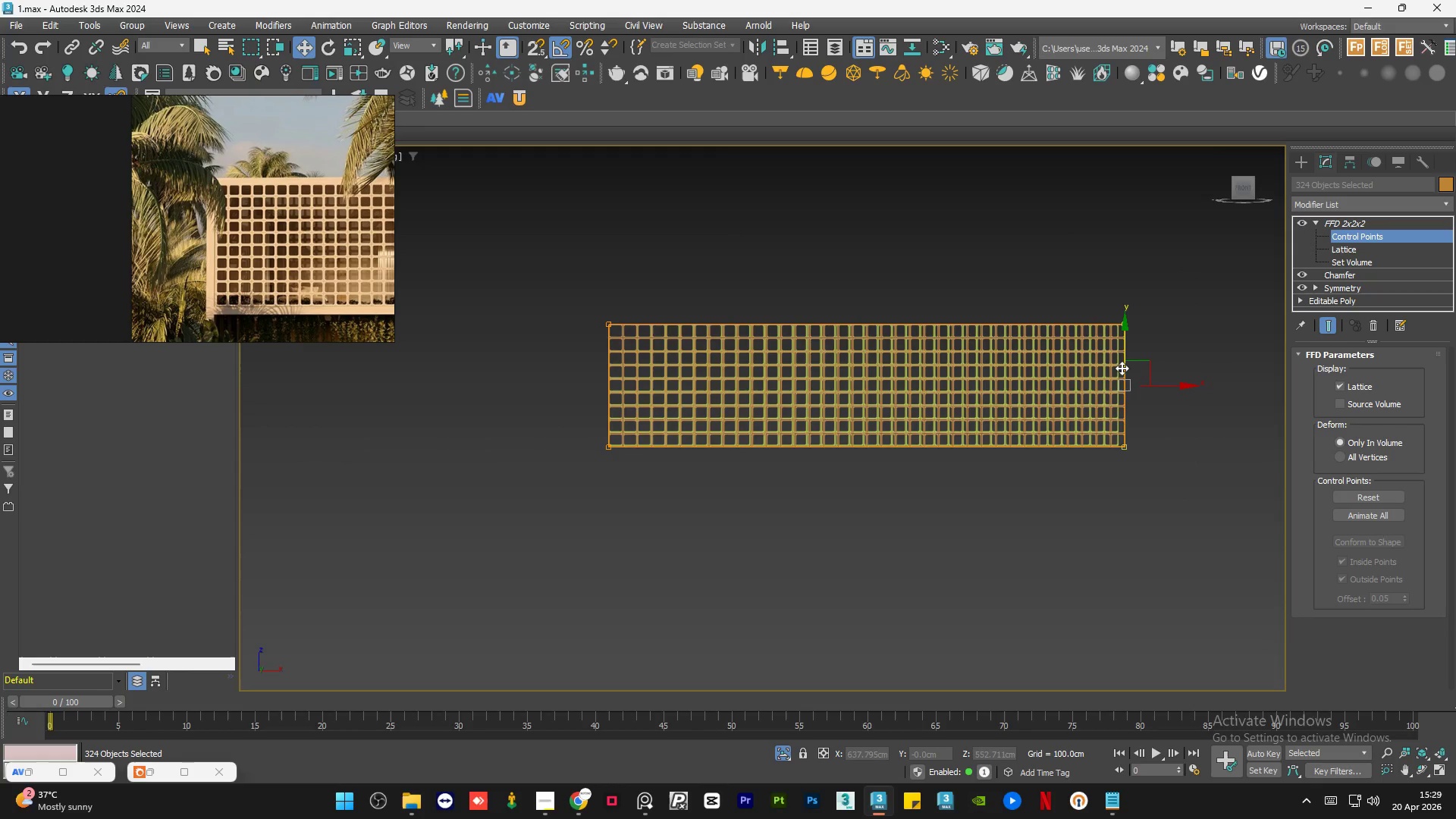 
scroll: coordinate [1127, 364], scroll_direction: up, amount: 3.0
 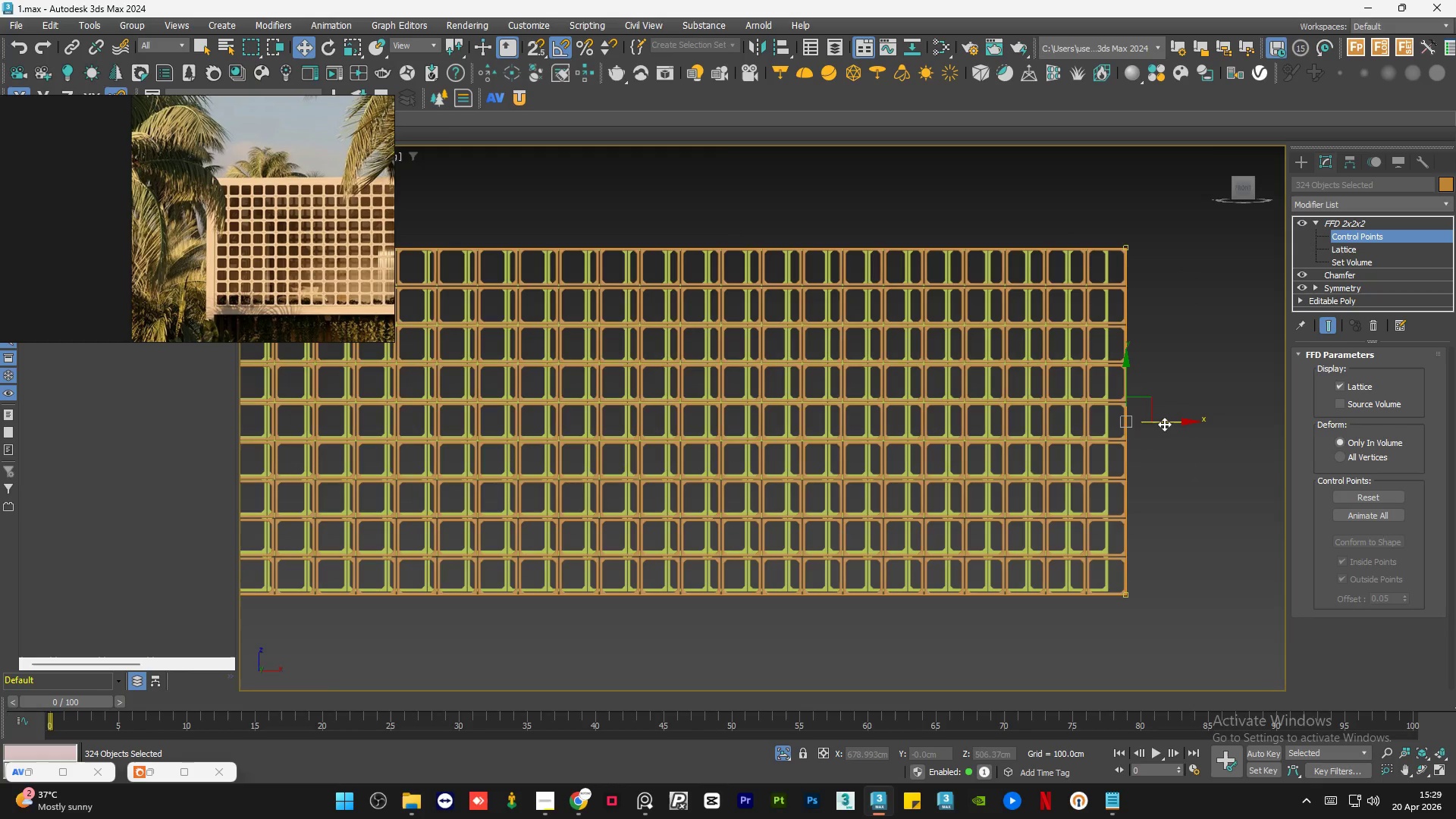 
left_click_drag(start_coordinate=[1164, 424], to_coordinate=[1081, 233])
 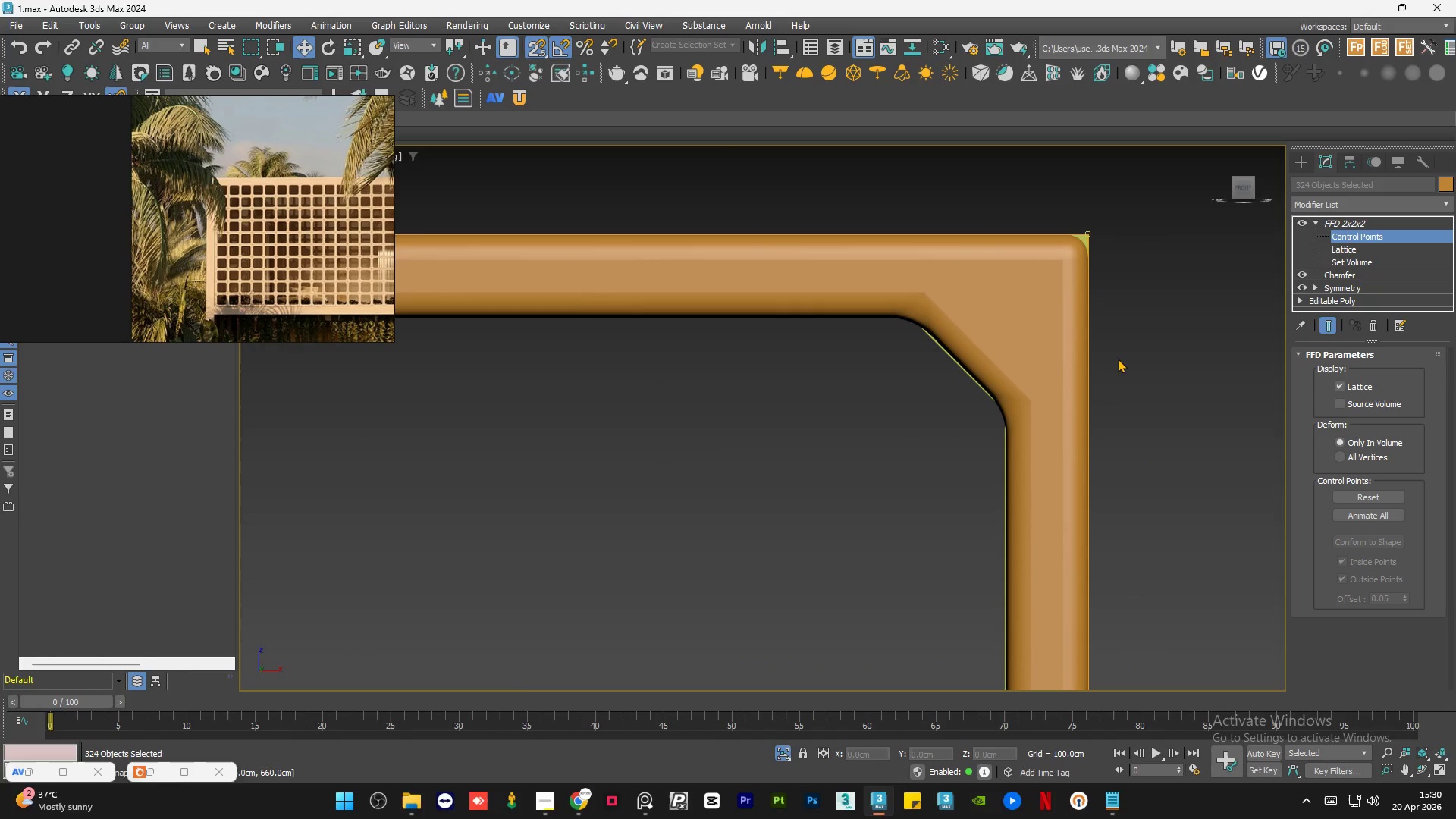 
scroll: coordinate [1109, 249], scroll_direction: up, amount: 8.0
 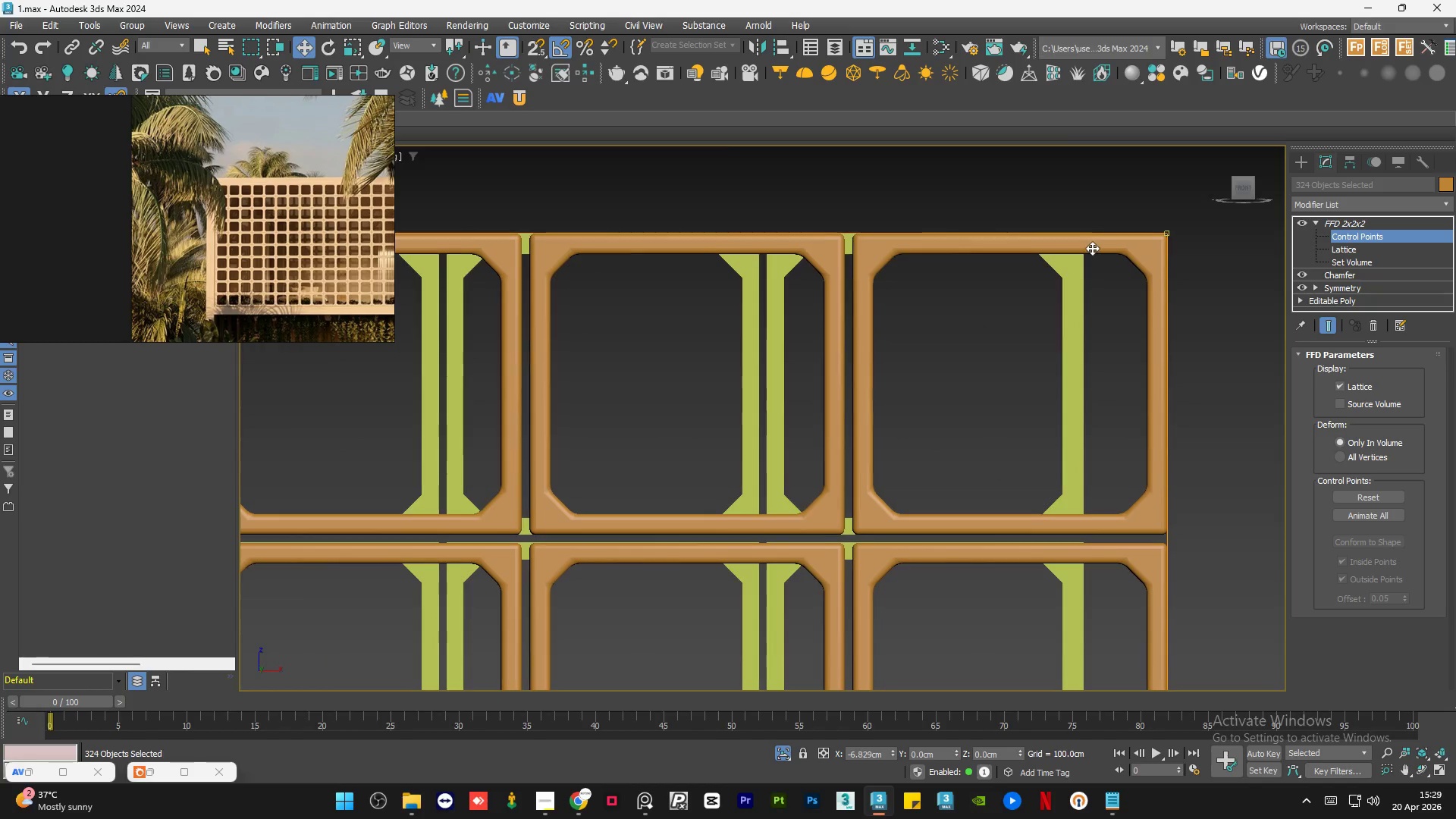 
key(S)
 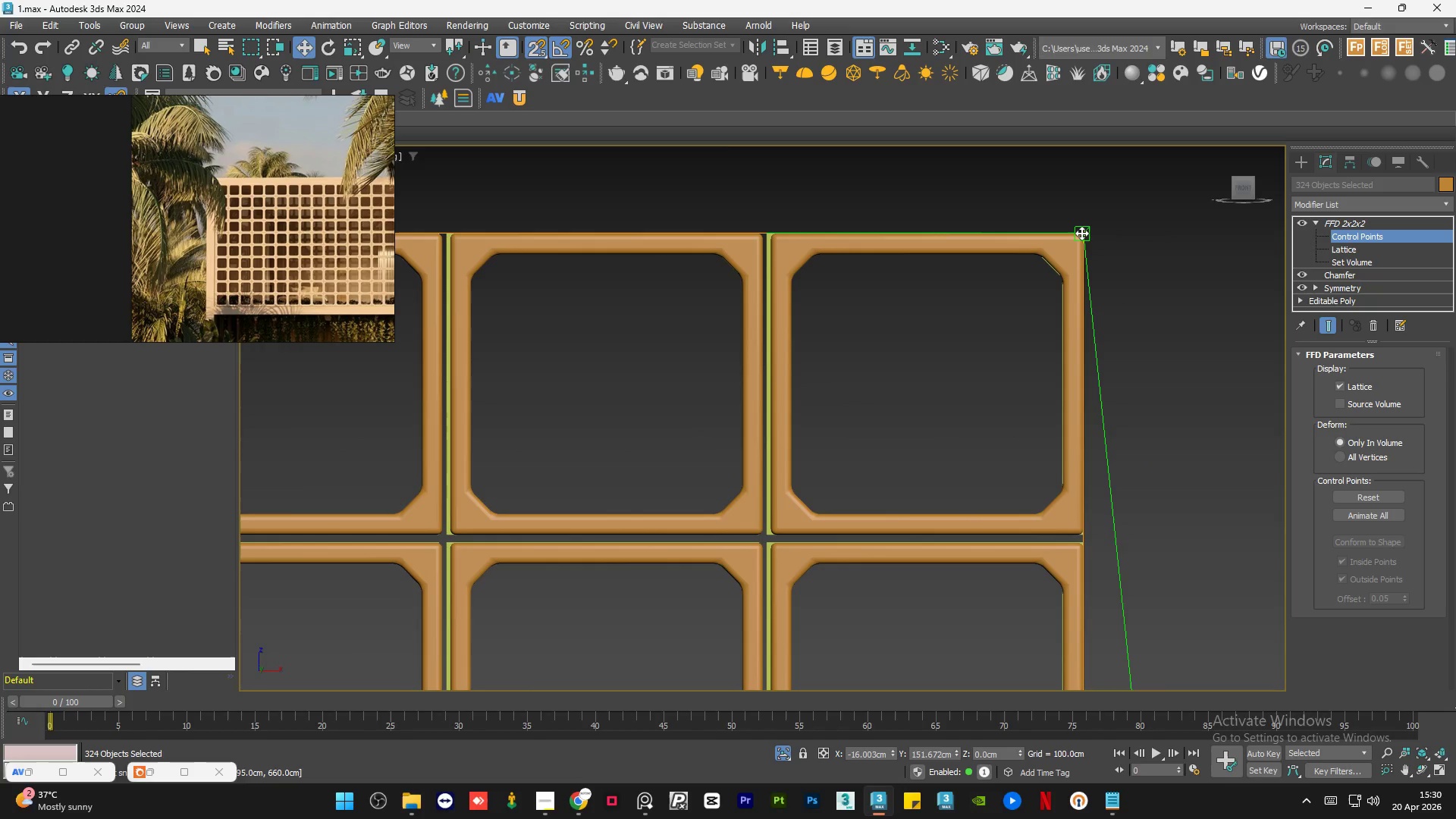 
scroll: coordinate [1081, 233], scroll_direction: up, amount: 4.0
 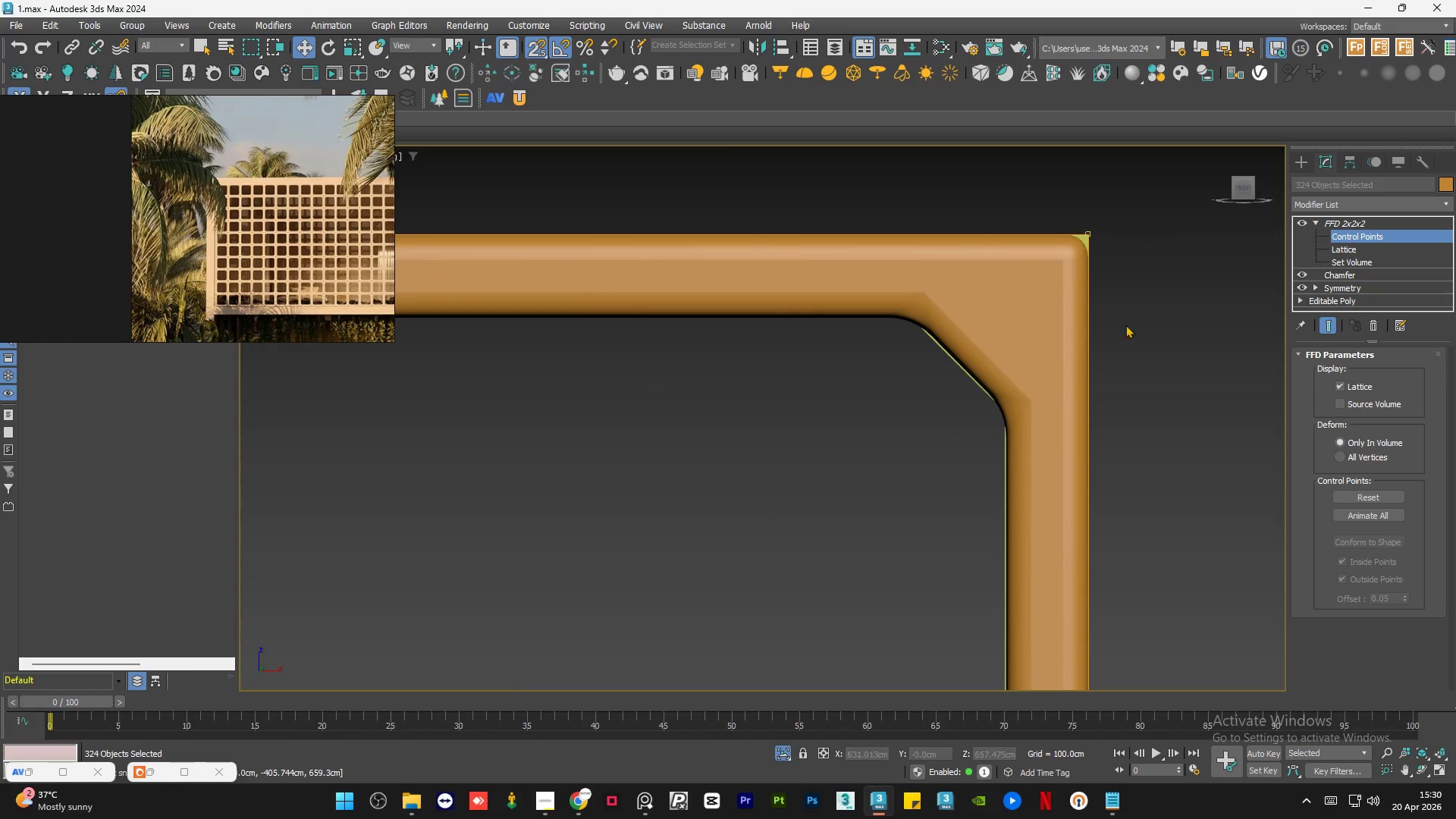 
scroll: coordinate [1207, 353], scroll_direction: down, amount: 13.0
 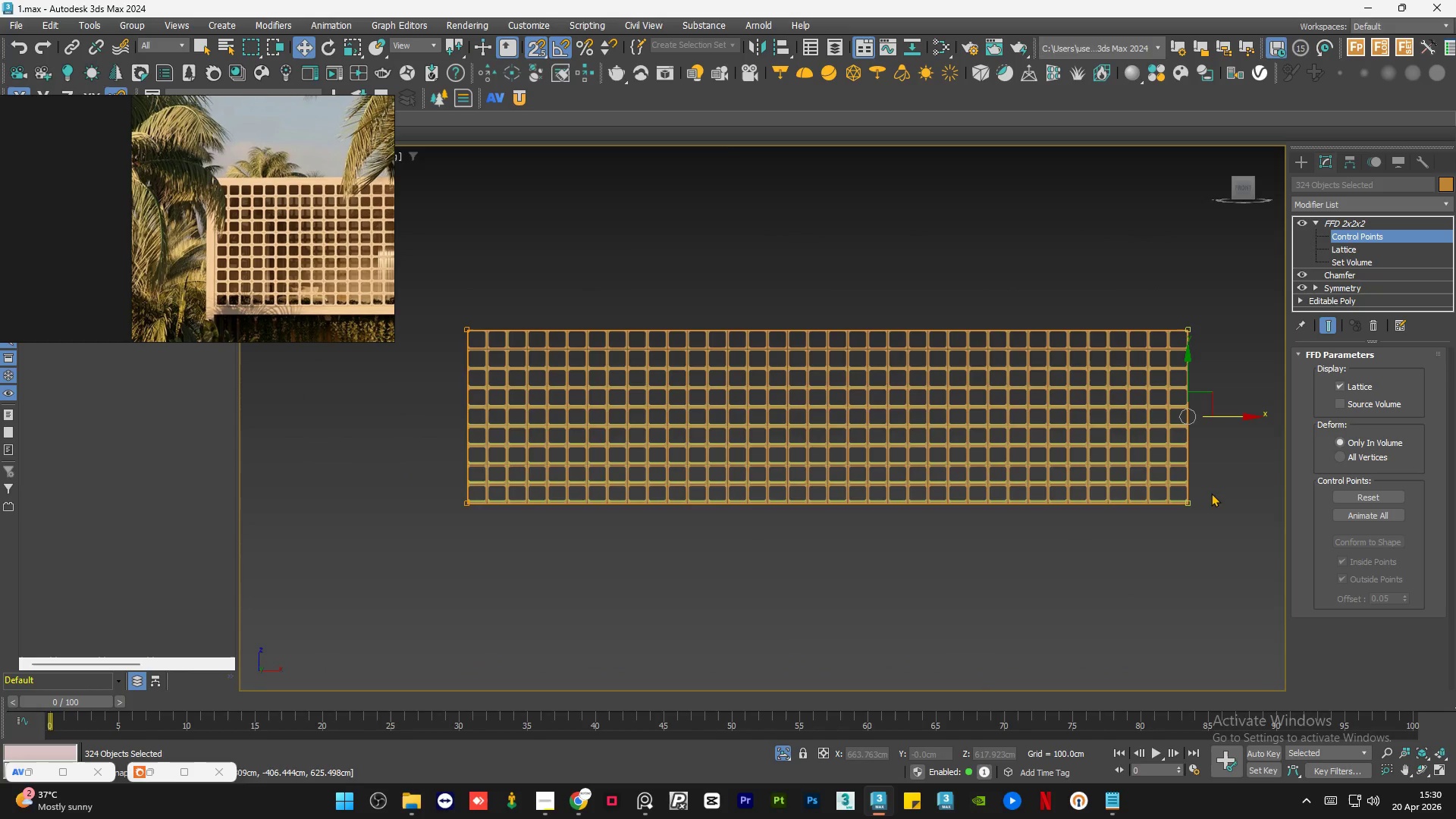 
left_click_drag(start_coordinate=[1214, 485], to_coordinate=[440, 584])
 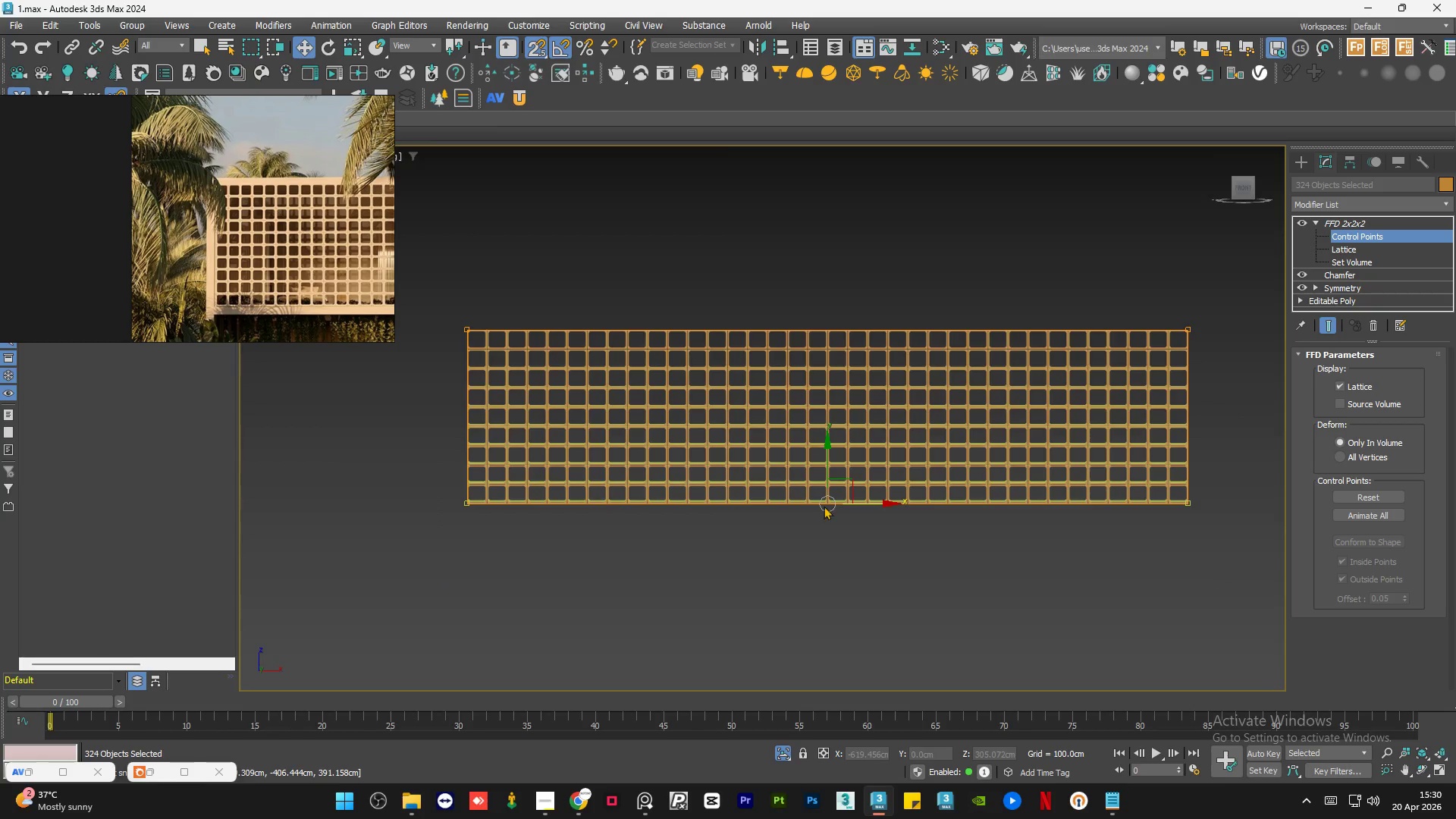 
left_click_drag(start_coordinate=[799, 450], to_coordinate=[795, 462])
 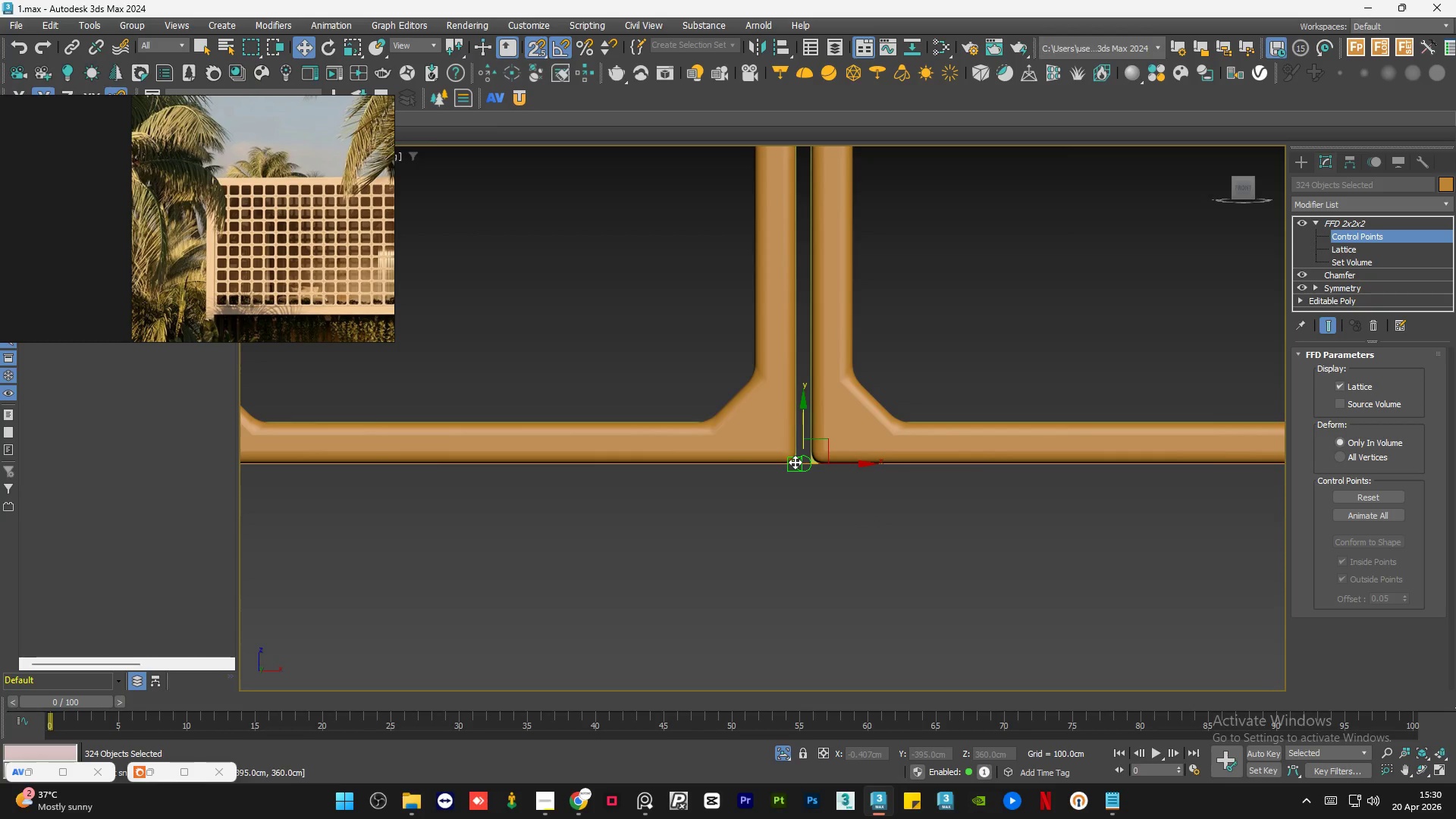 
scroll: coordinate [795, 462], scroll_direction: up, amount: 21.0
 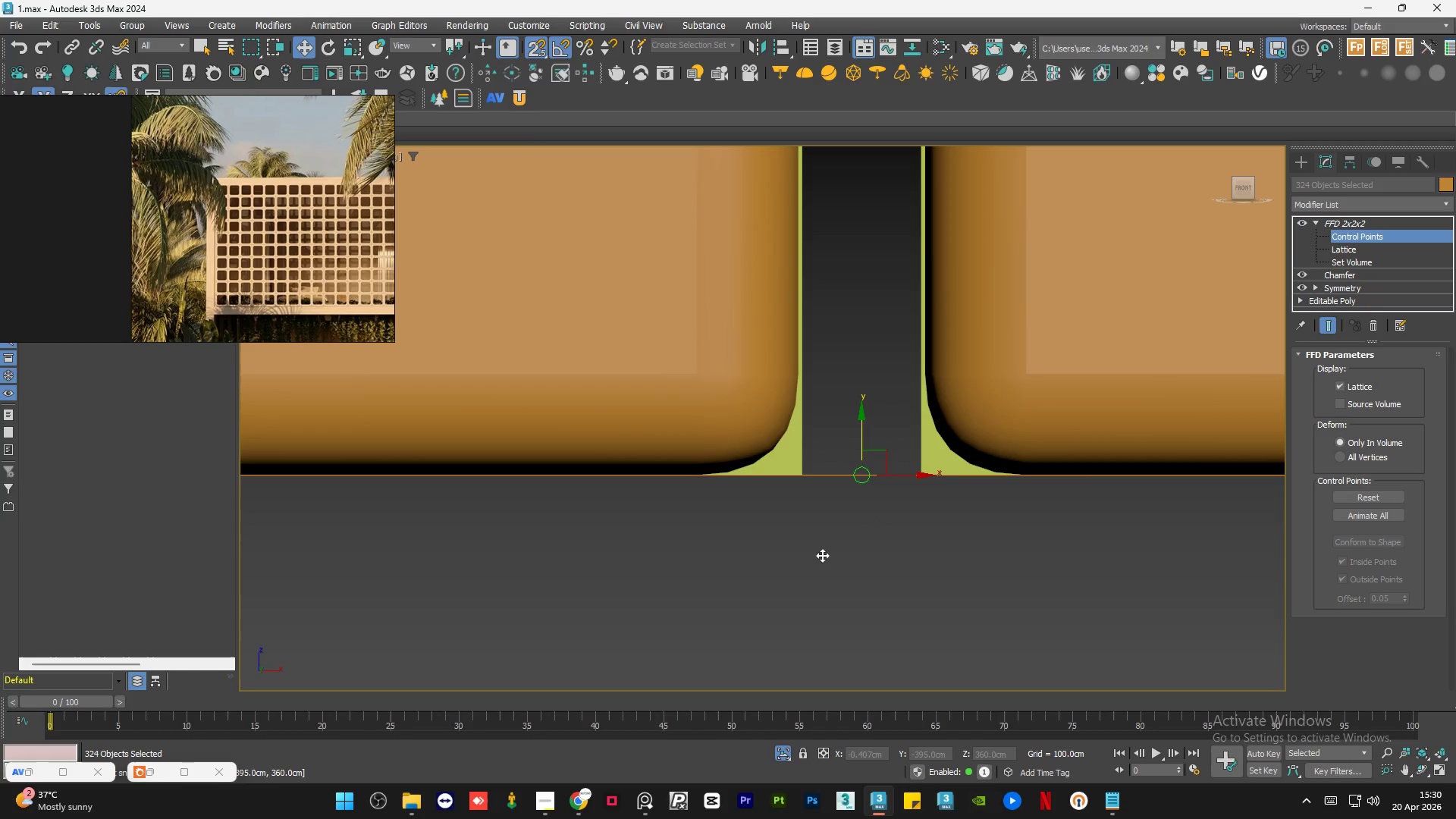 
left_click([830, 568])
 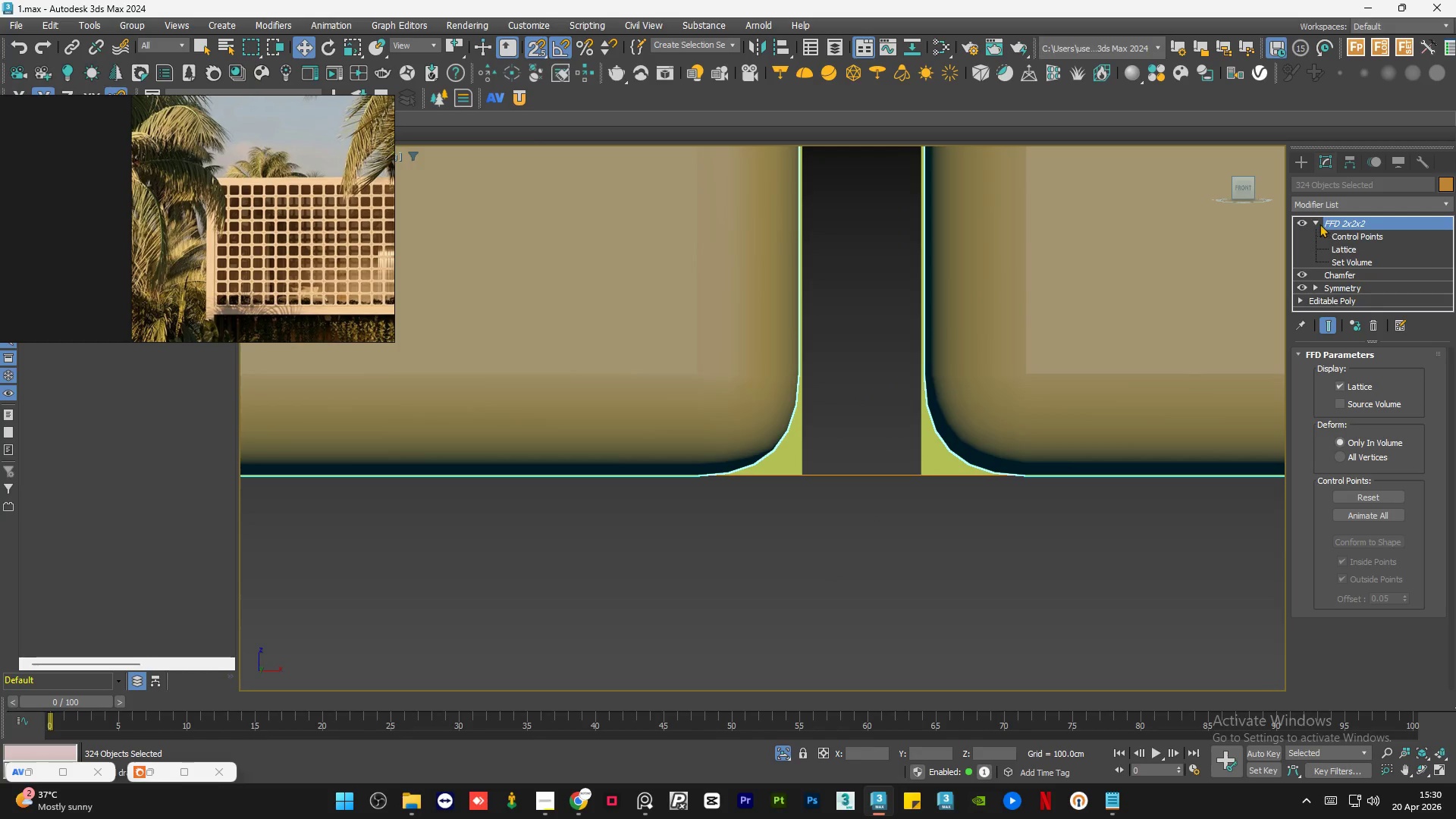 
left_click([1315, 221])
 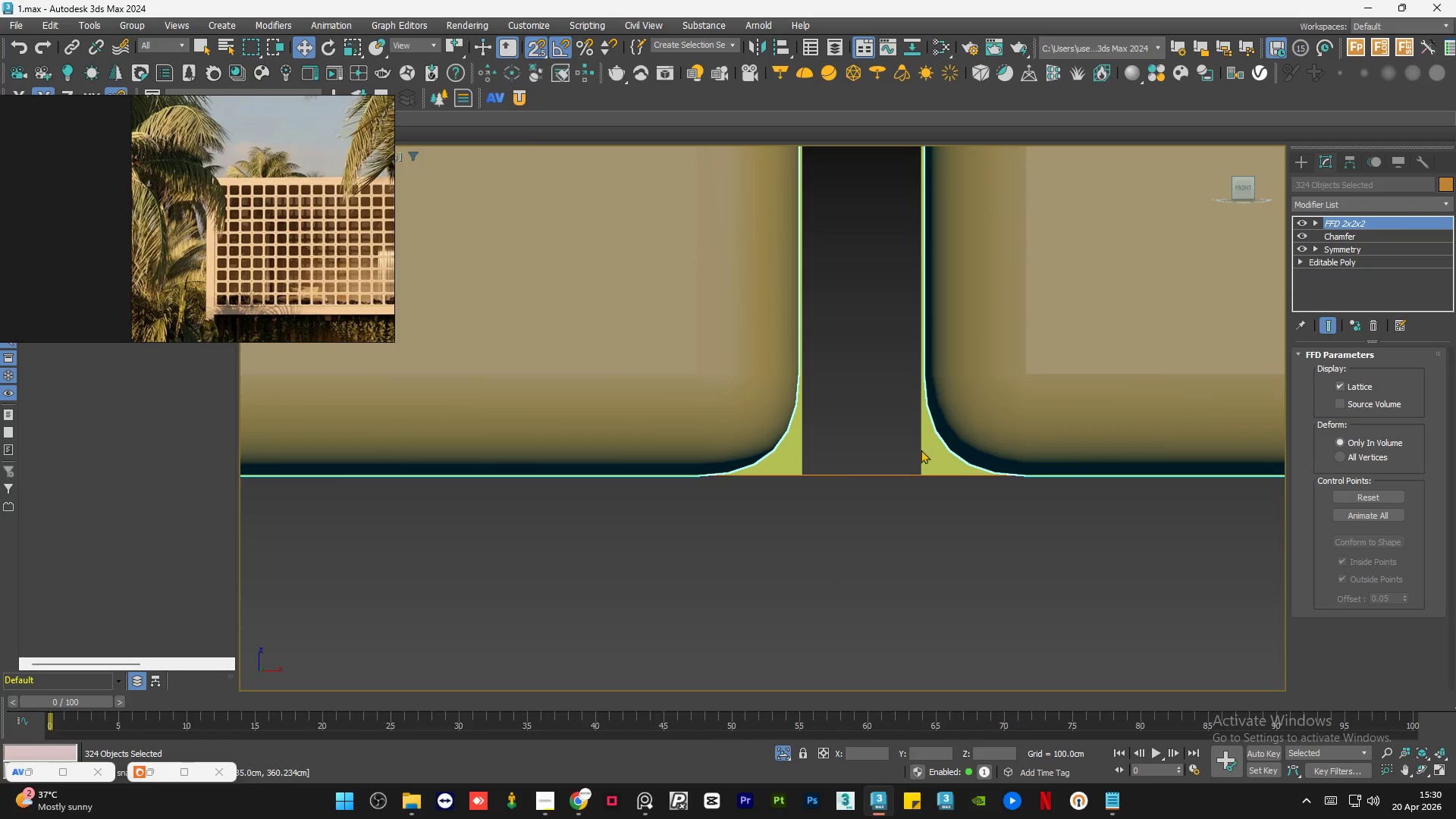 
left_click([925, 451])
 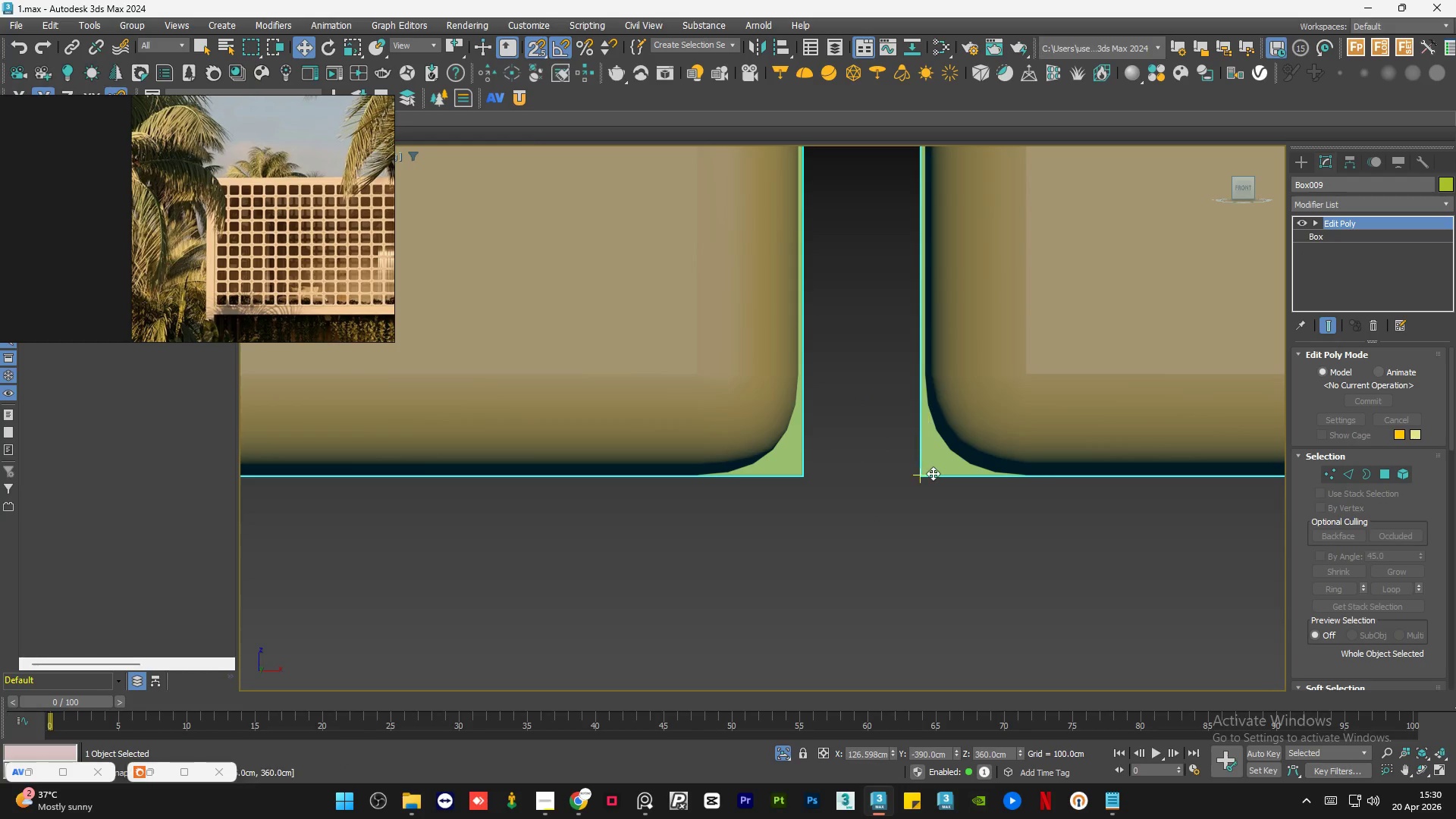 
key(S)
 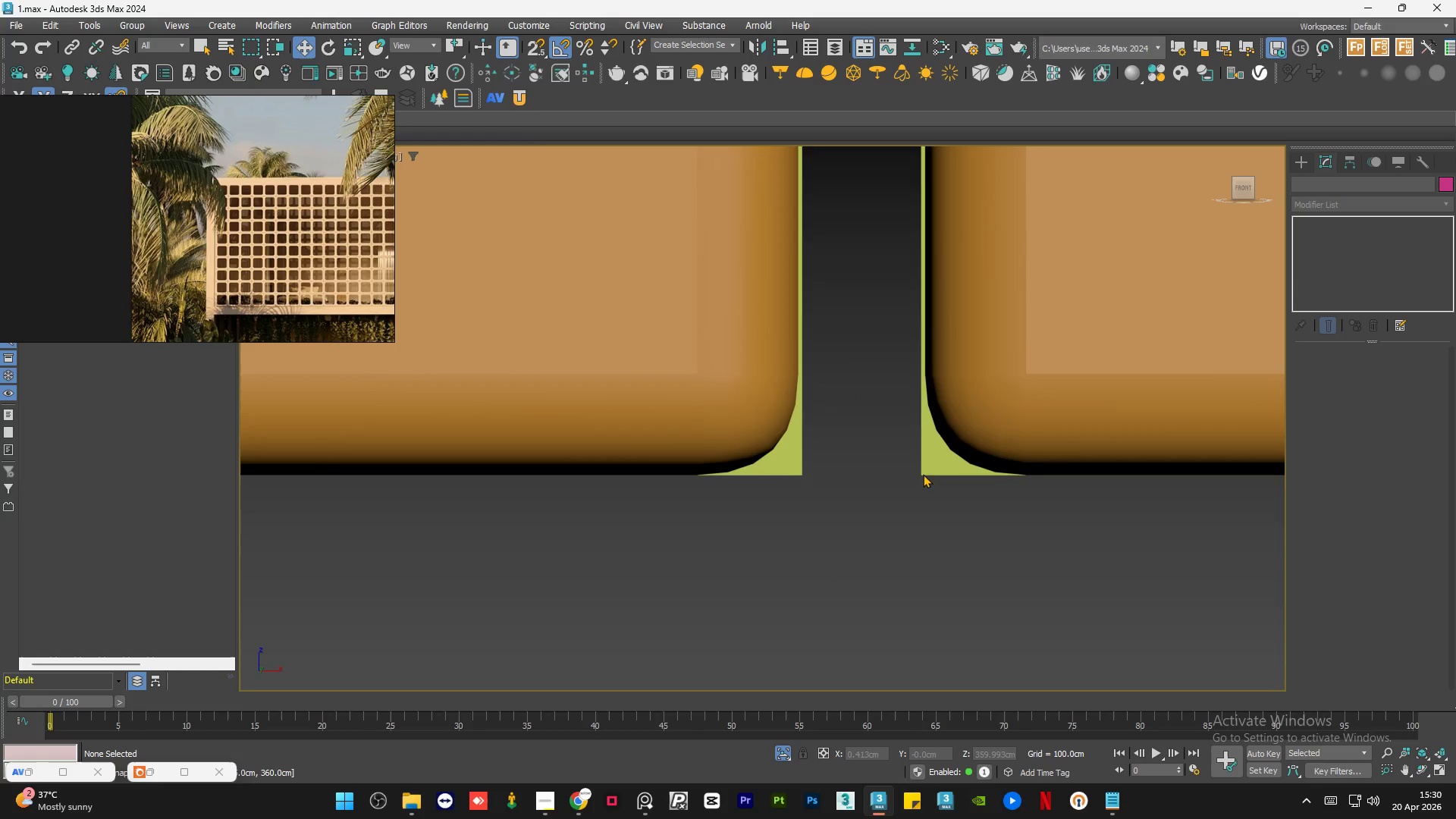 
double_click([930, 463])
 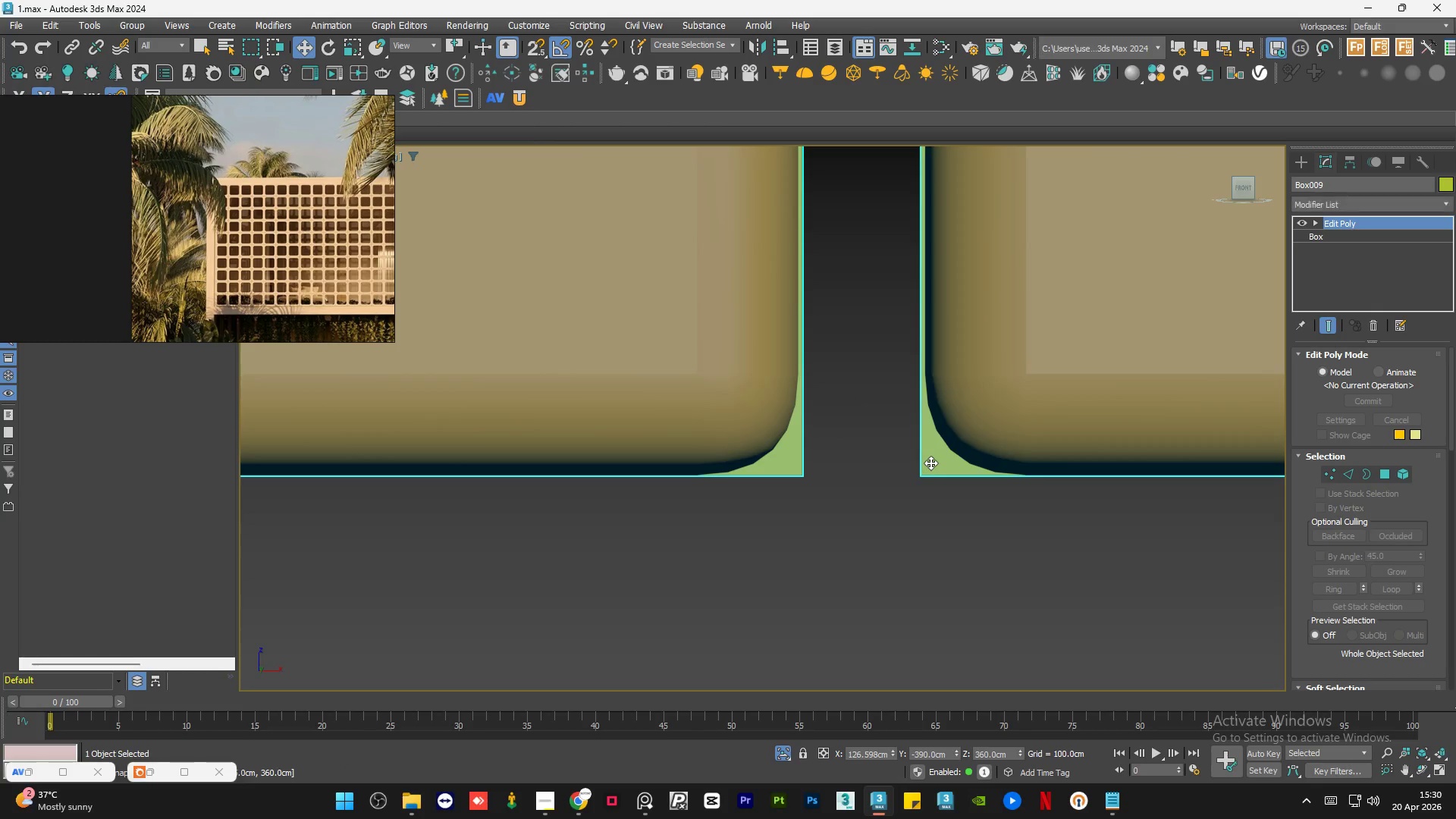 
scroll: coordinate [868, 505], scroll_direction: down, amount: 15.0
 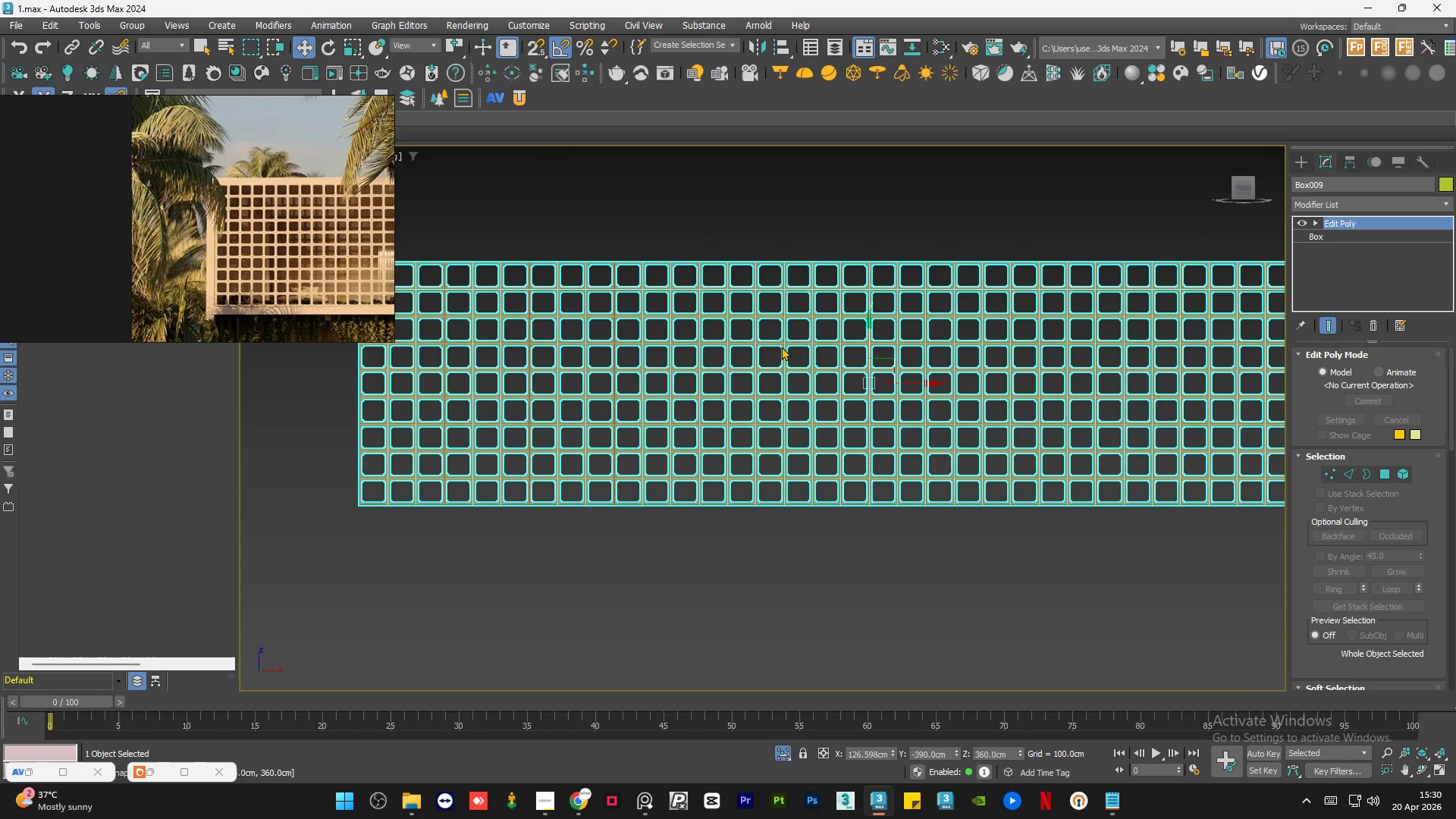 
scroll: coordinate [830, 346], scroll_direction: up, amount: 9.0
 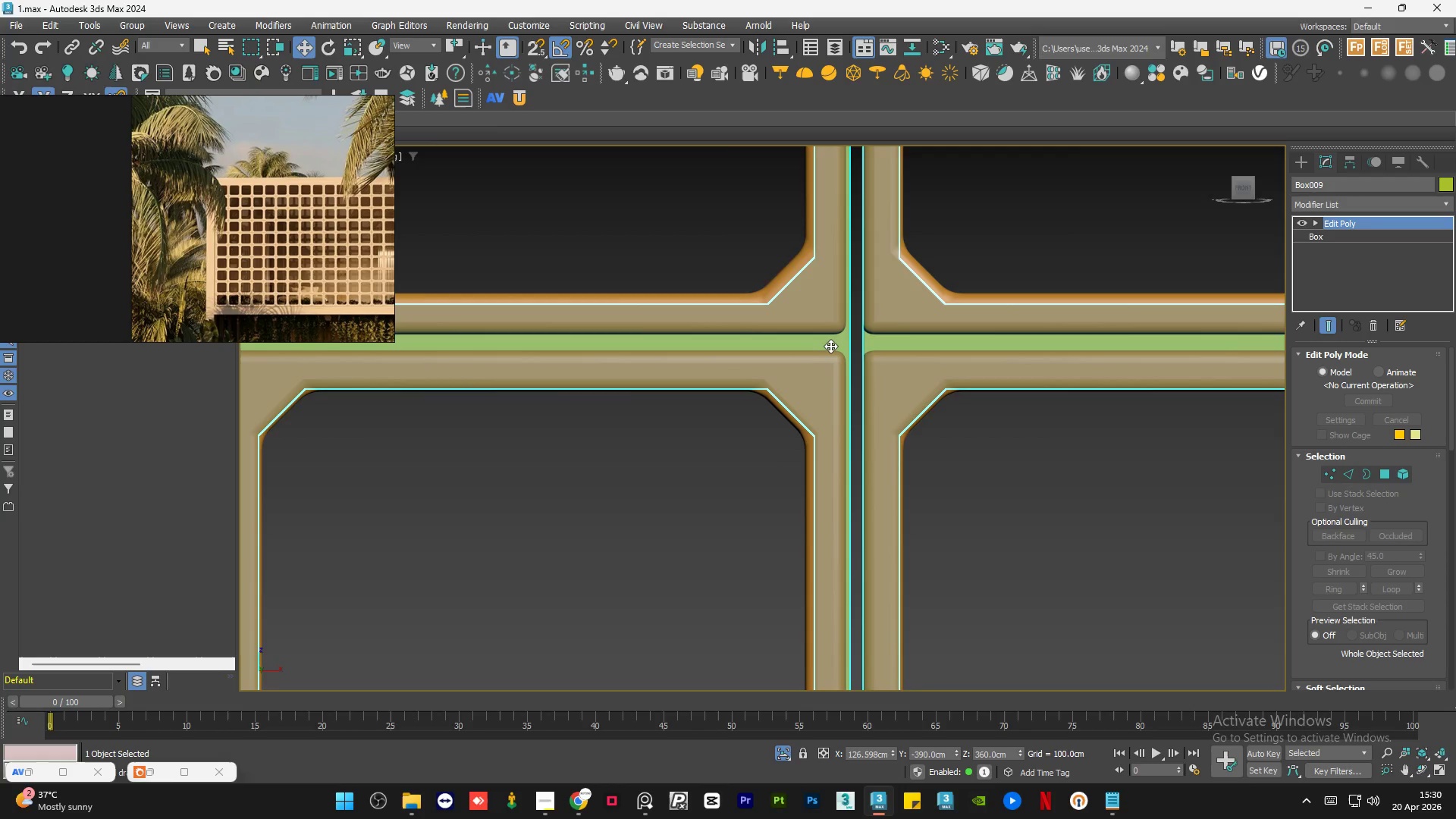 
scroll: coordinate [830, 346], scroll_direction: down, amount: 5.0
 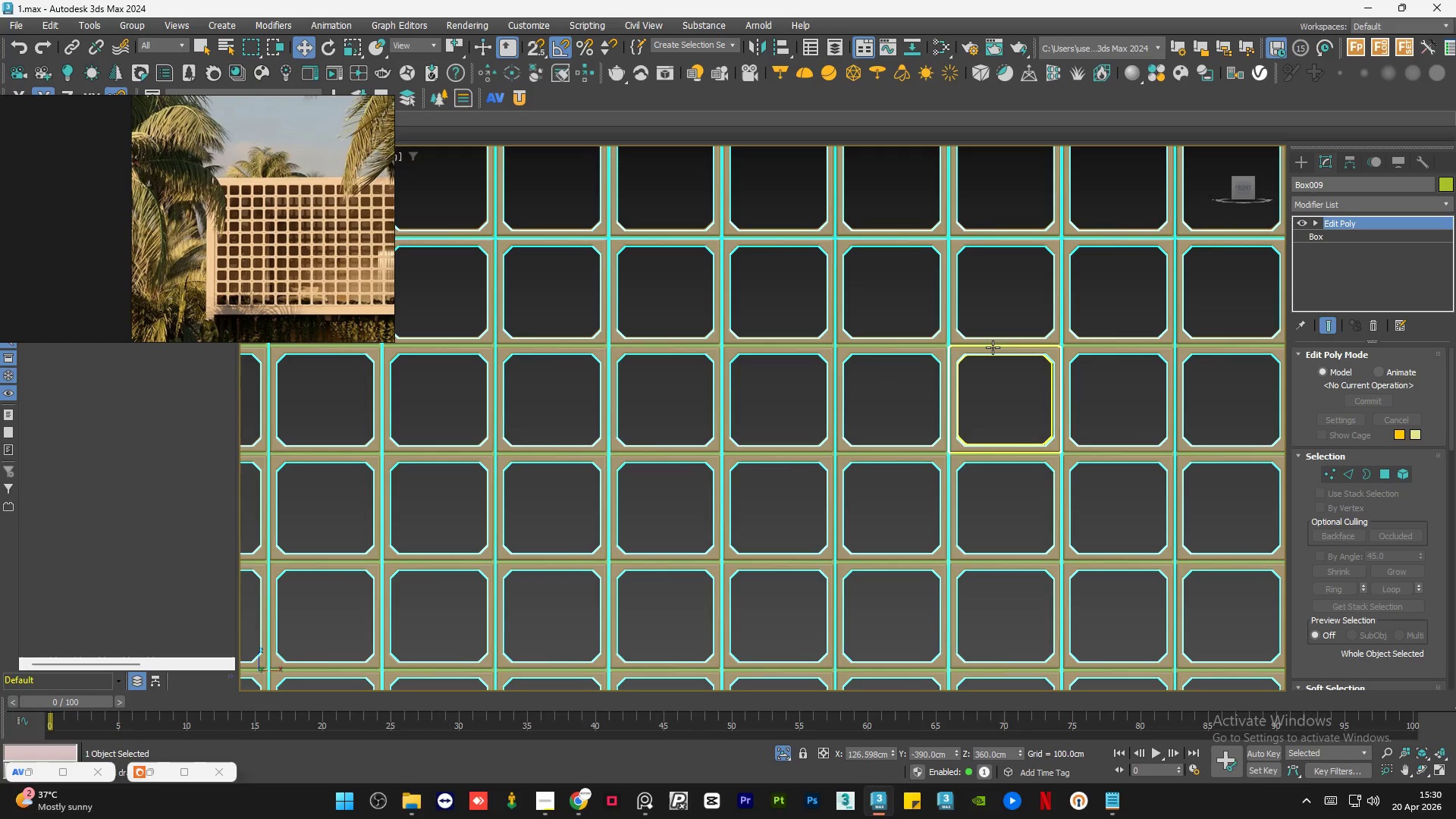 
scroll: coordinate [956, 342], scroll_direction: up, amount: 8.0
 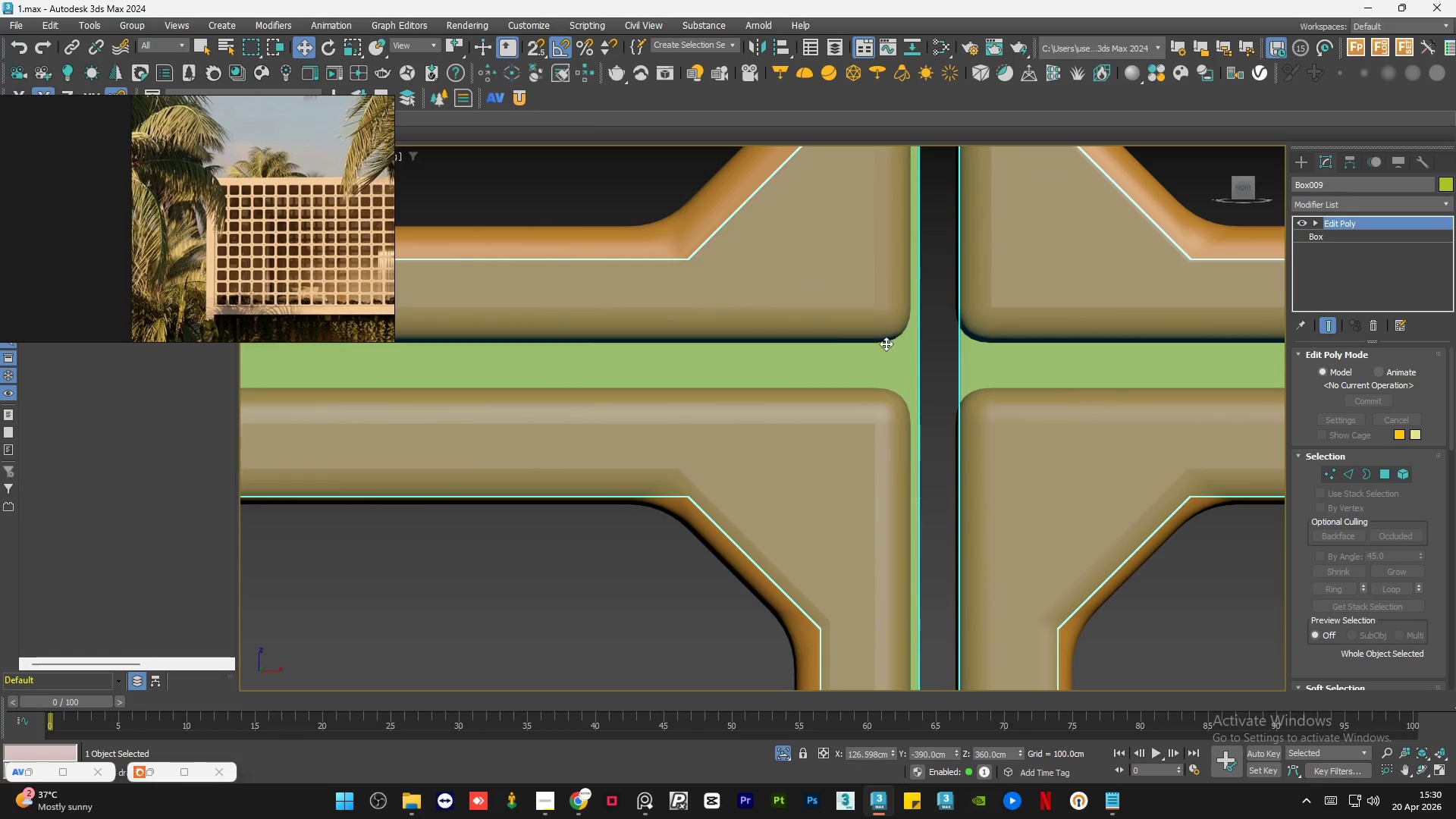 
scroll: coordinate [787, 362], scroll_direction: down, amount: 15.0
 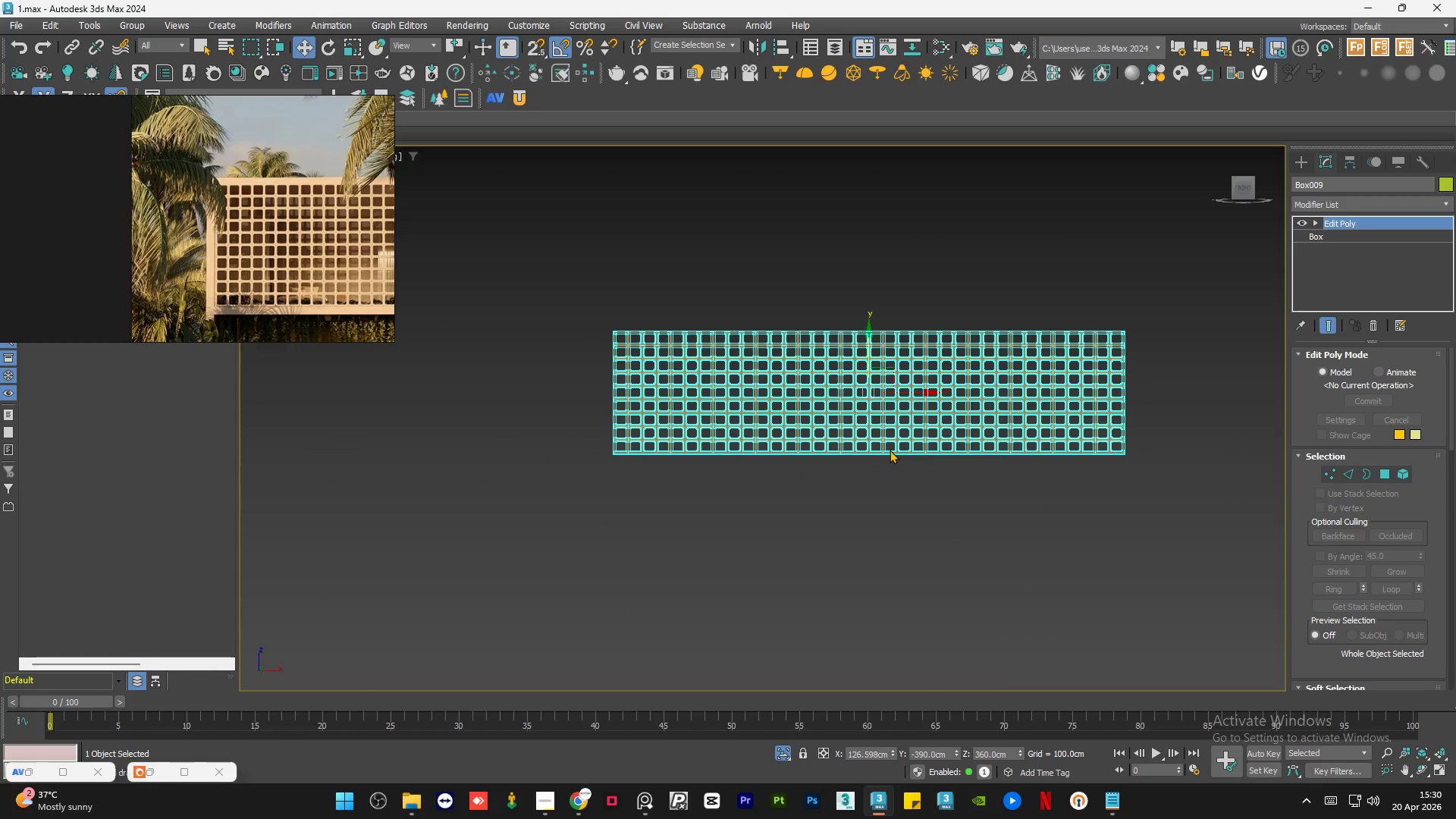 
key(Delete)
 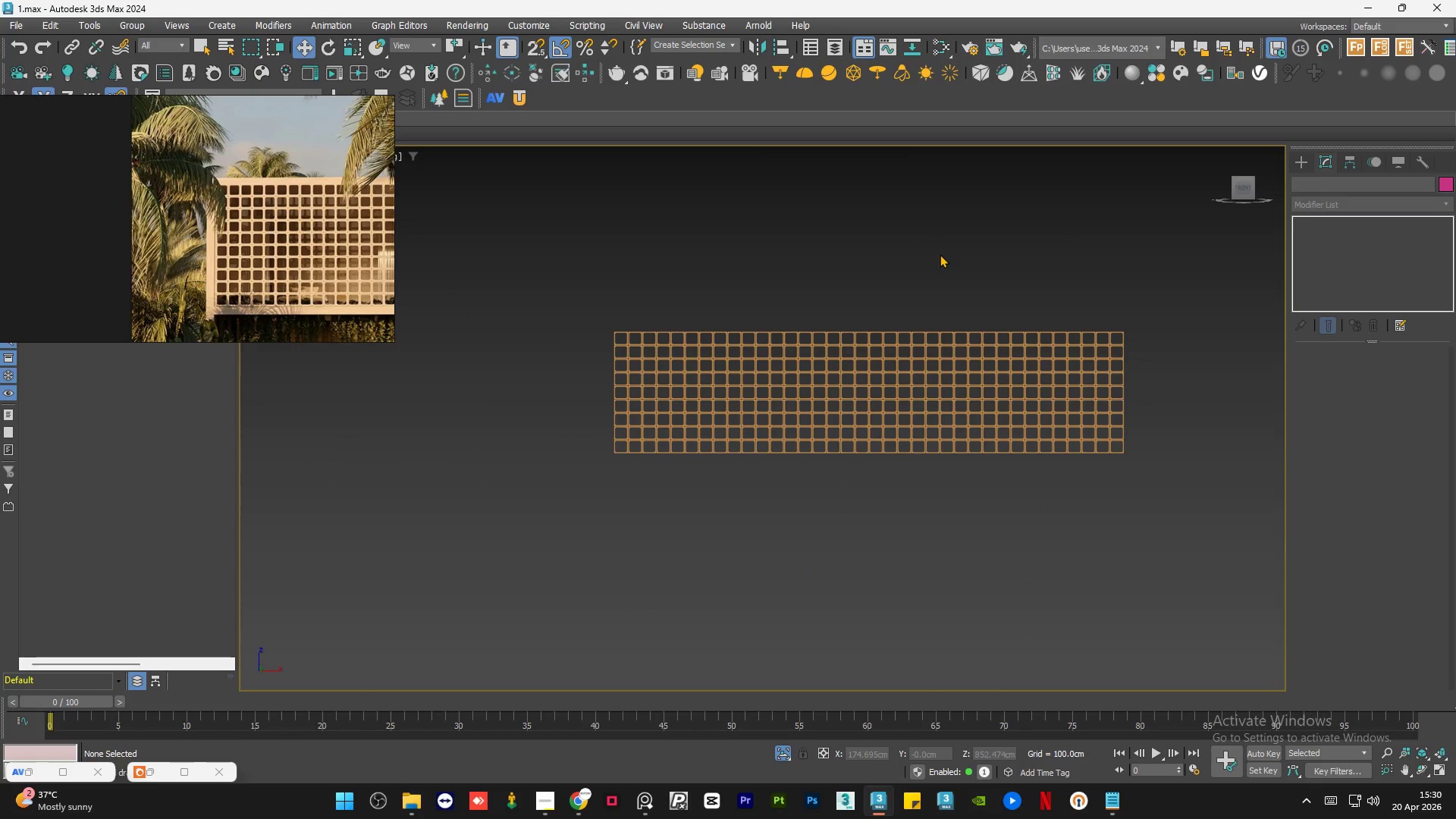 
double_click([940, 254])
 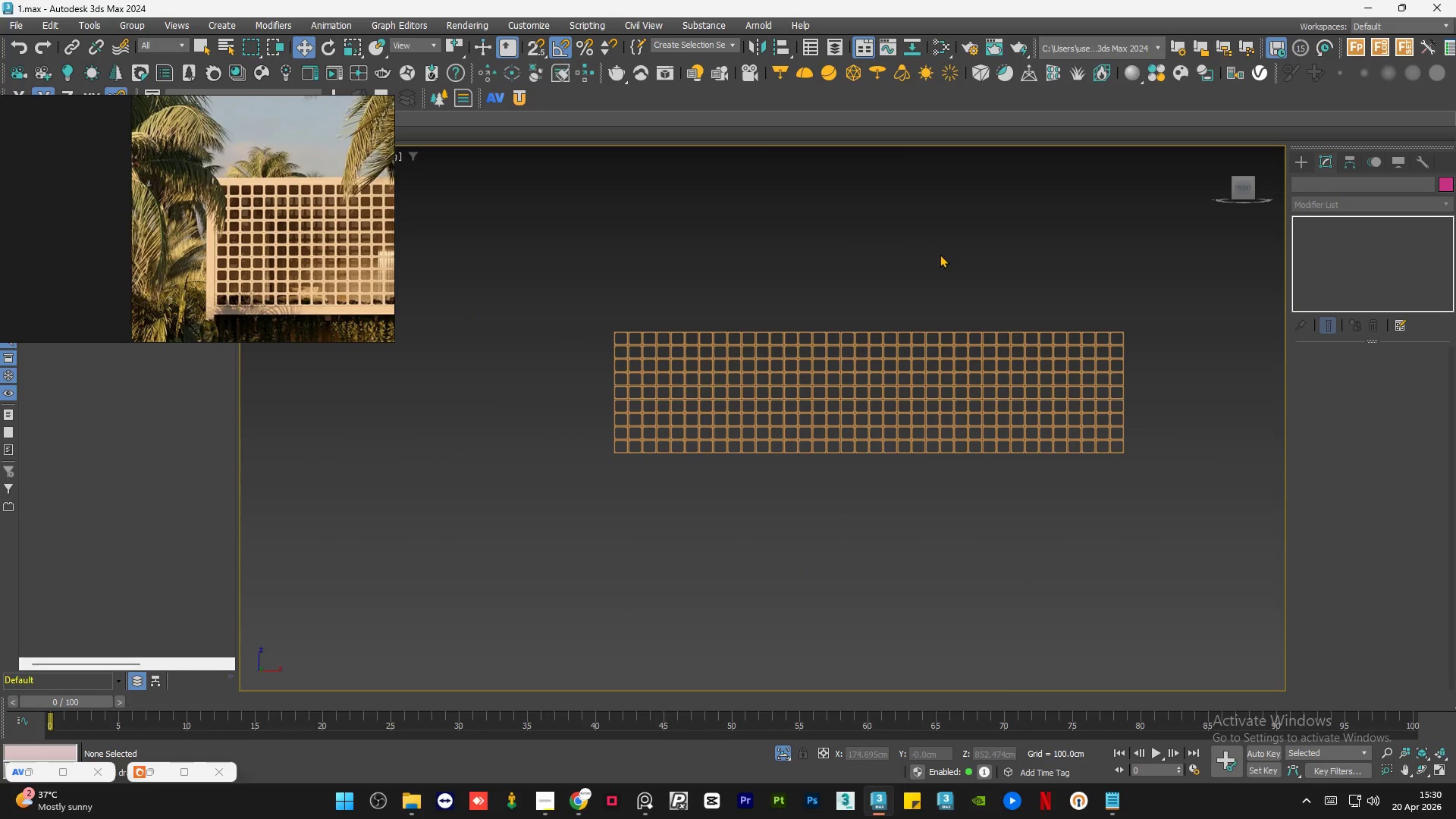 
triple_click([940, 254])
 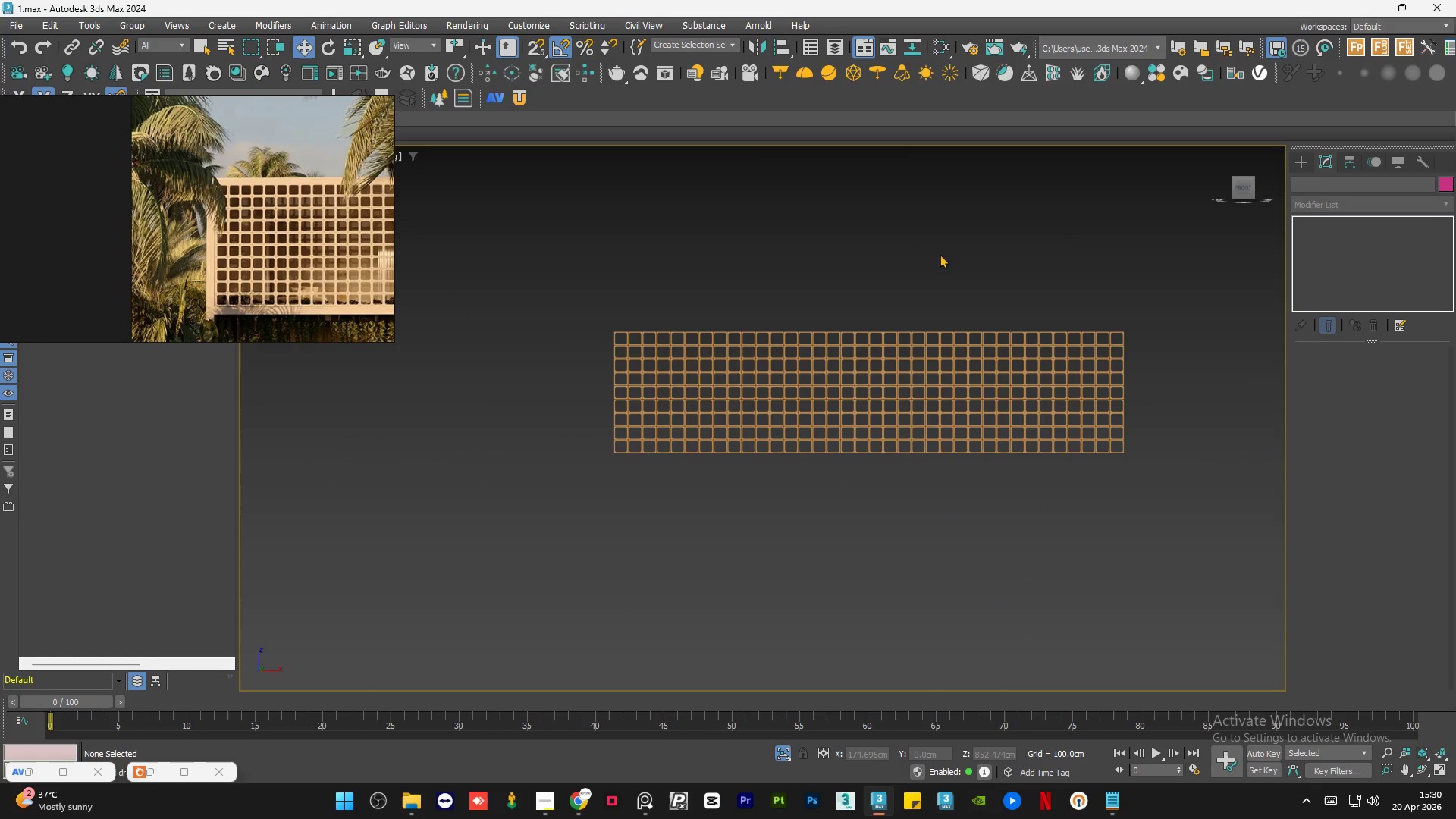 
key(Control+S)
 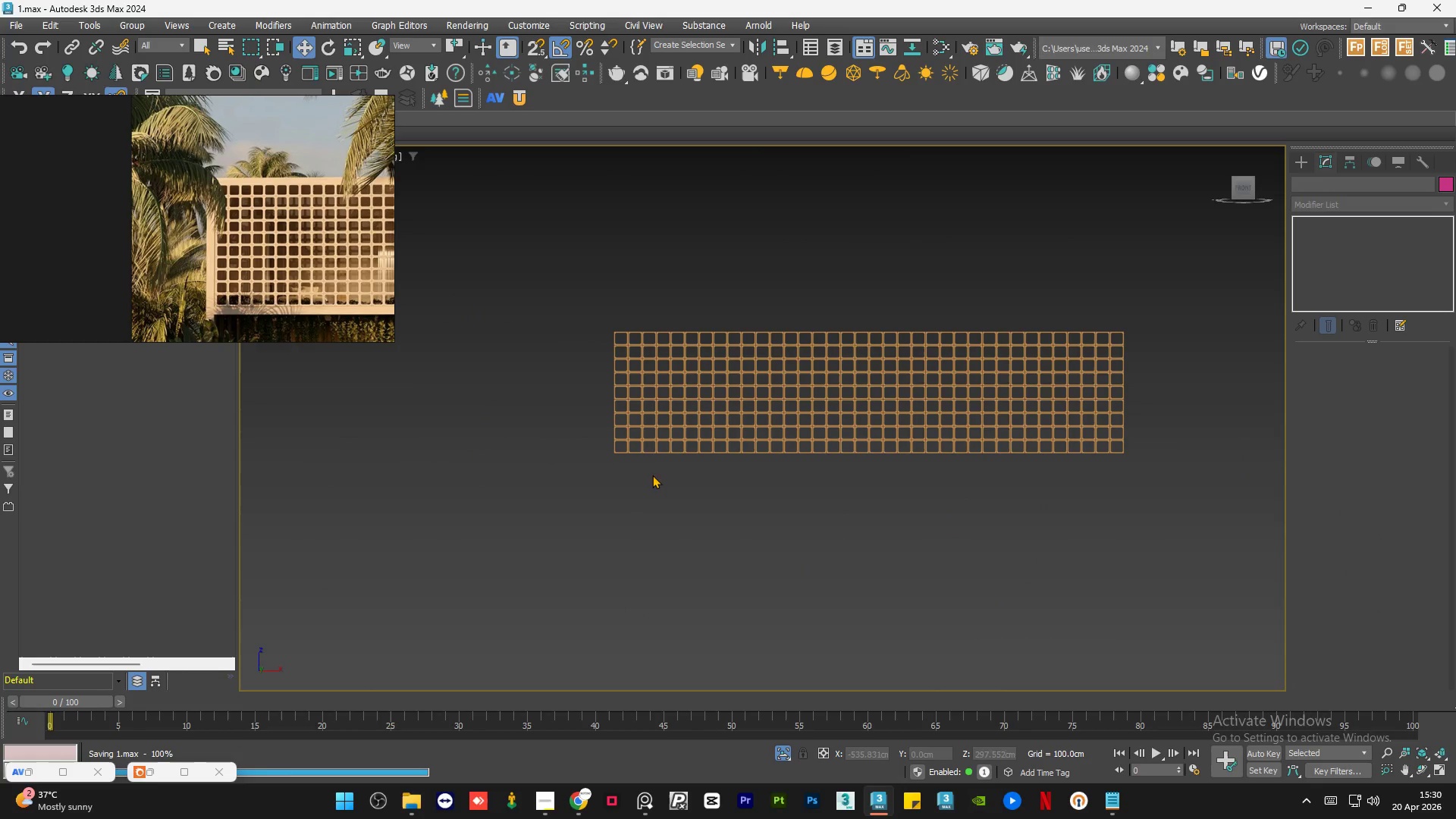 
scroll: coordinate [617, 419], scroll_direction: up, amount: 5.0
 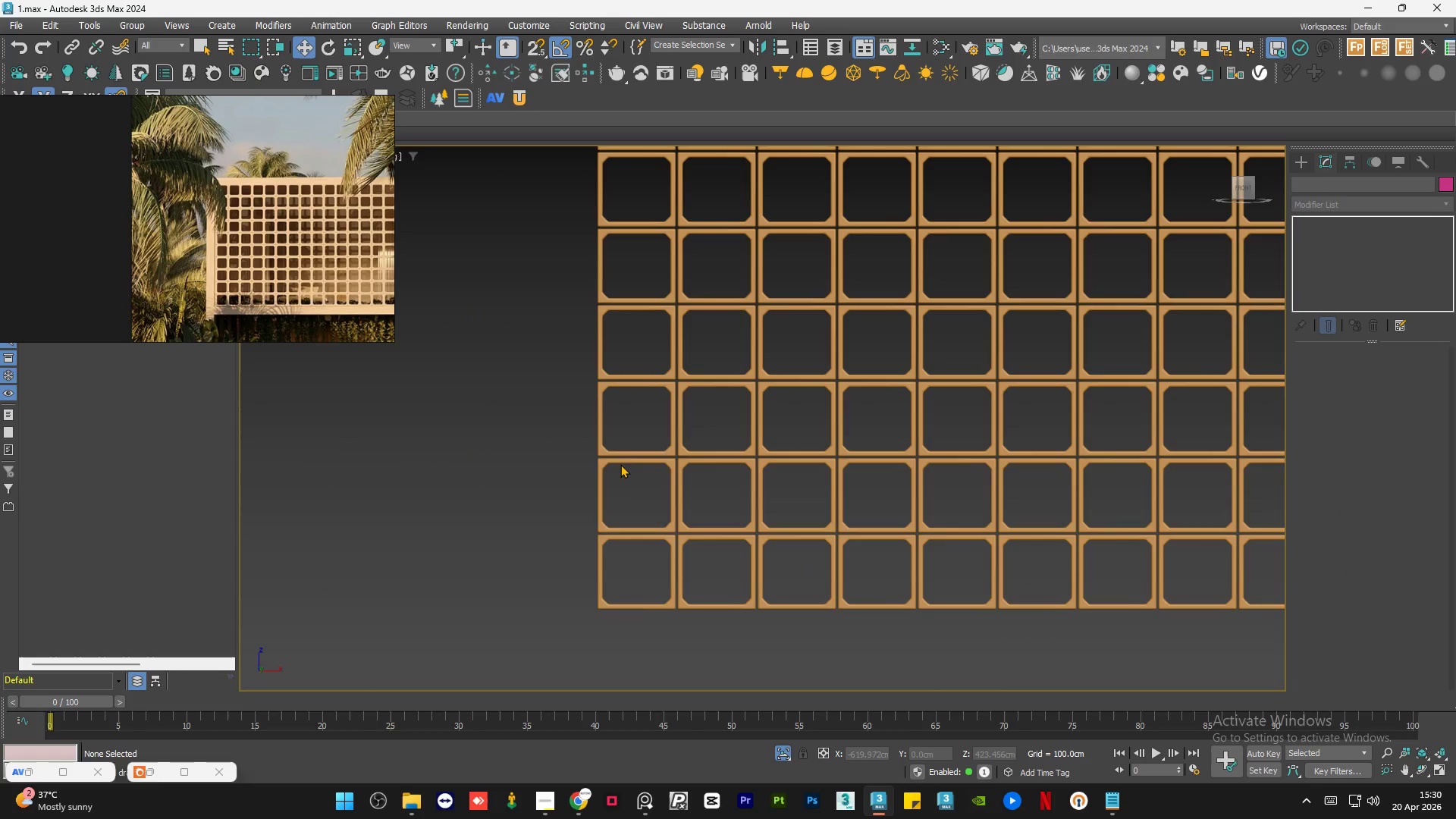 
left_click([615, 459])
 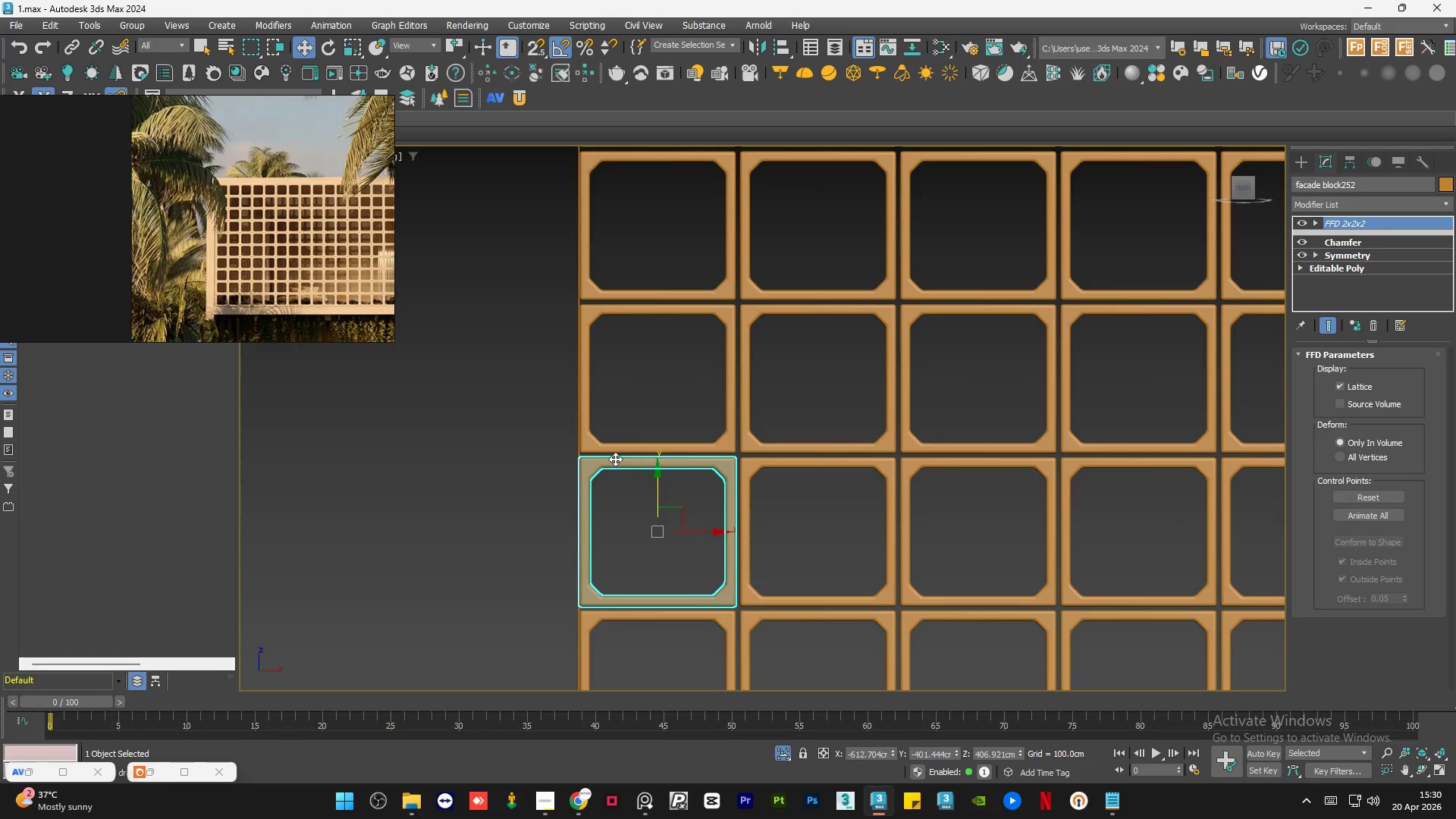 
scroll: coordinate [615, 459], scroll_direction: up, amount: 2.0
 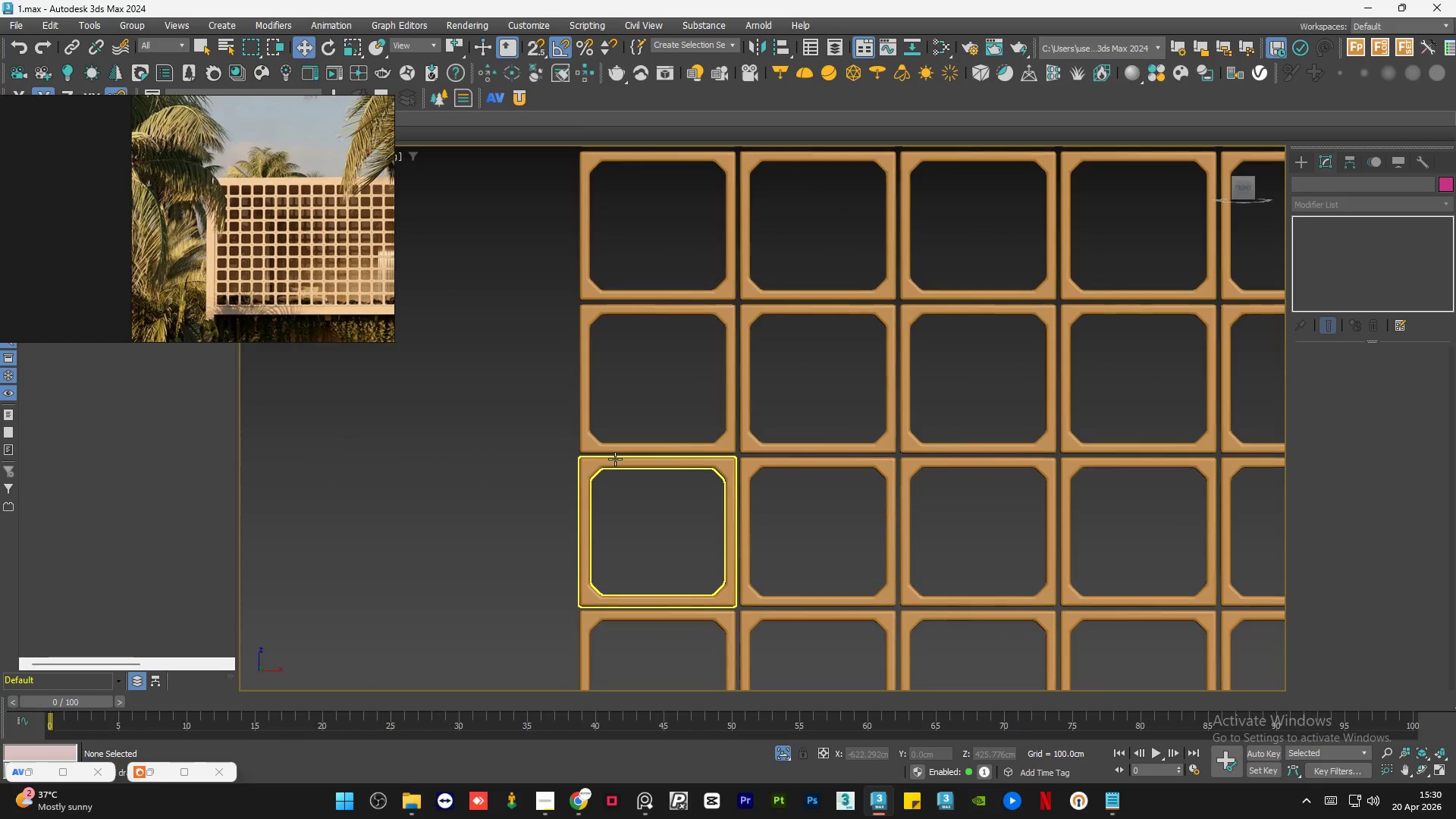 
scroll: coordinate [610, 486], scroll_direction: down, amount: 7.0
 